 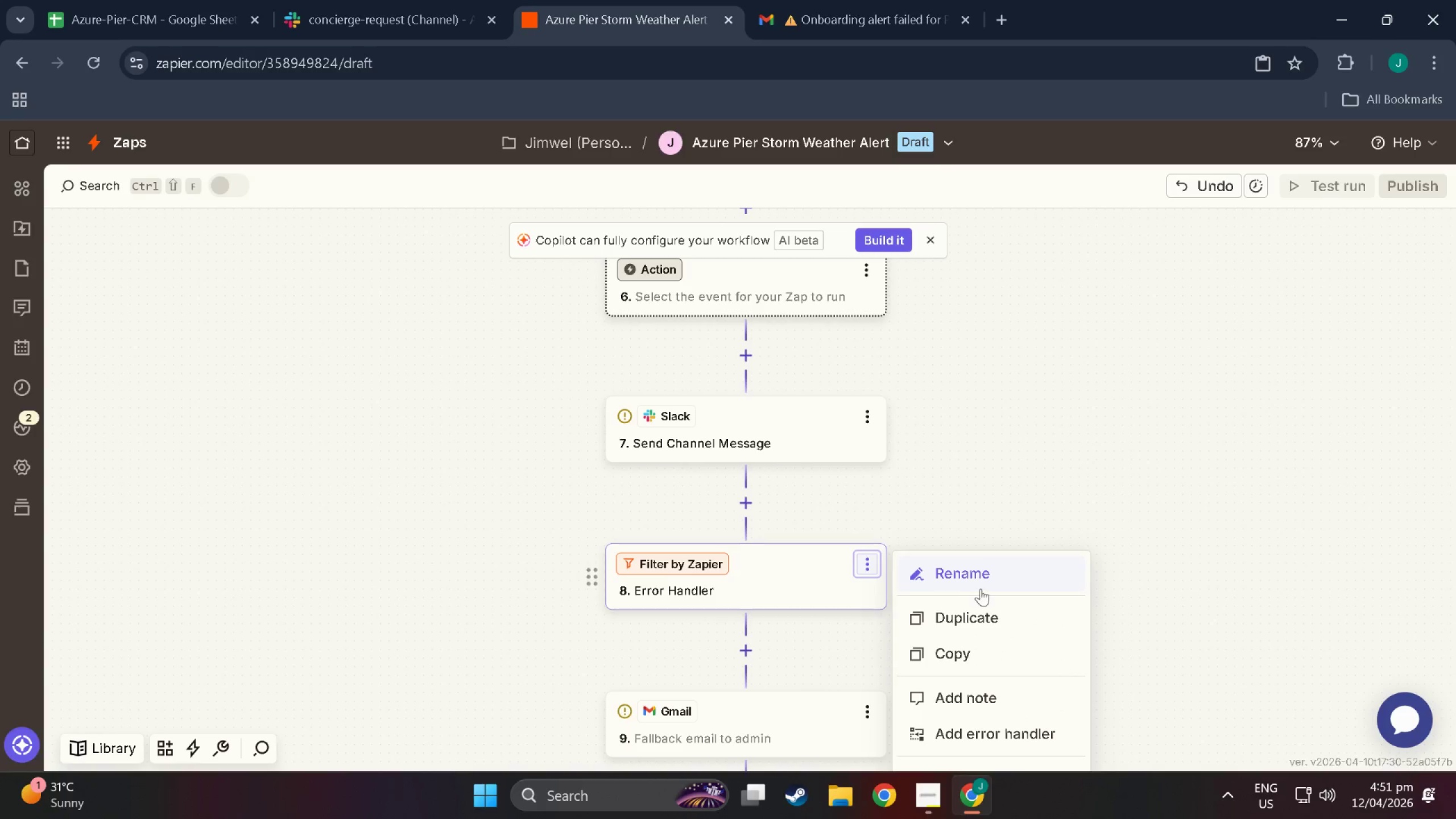 
left_click([648, 516])
 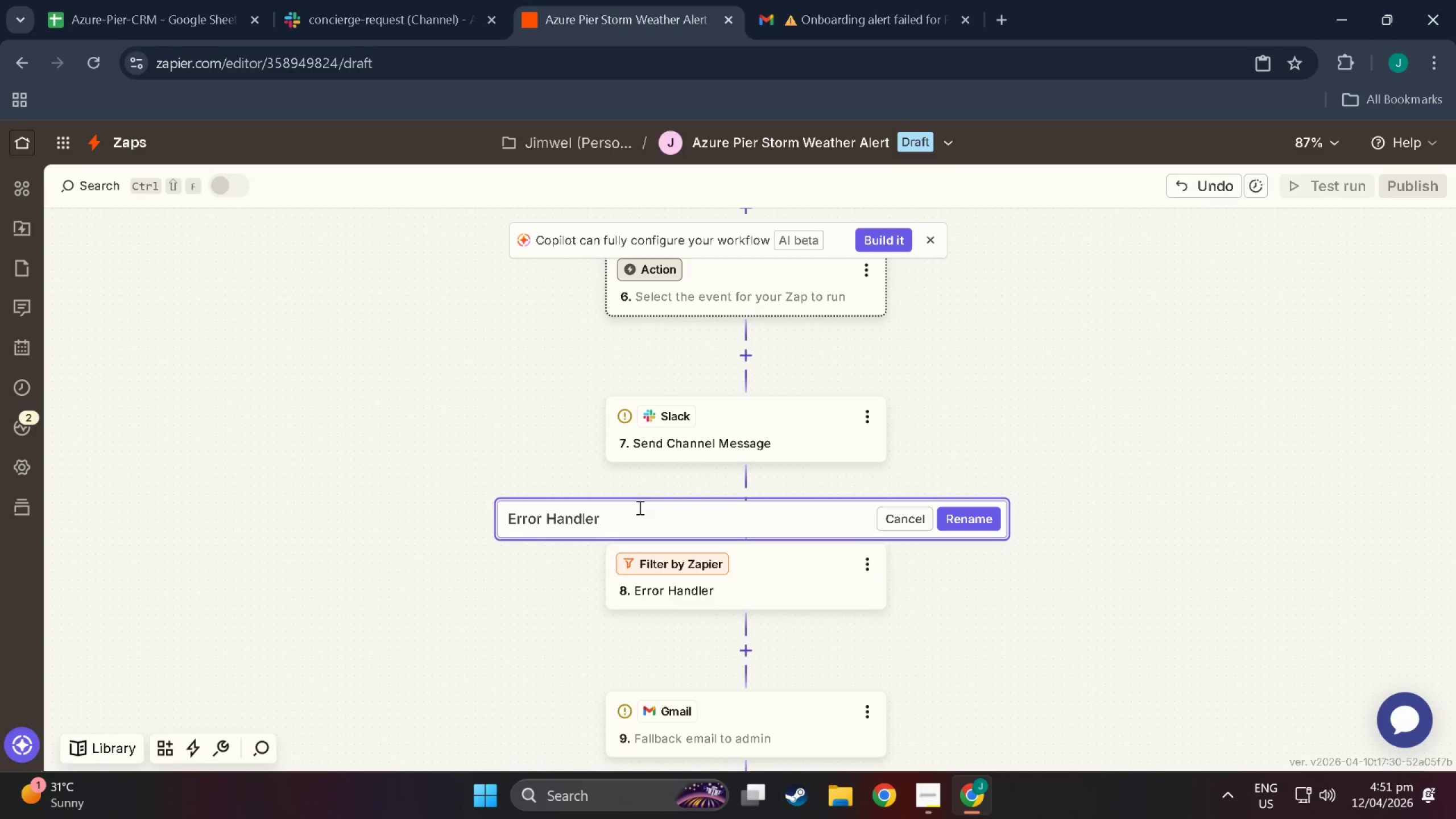 
key(Backspace)
key(Backspace)
type(ing)
 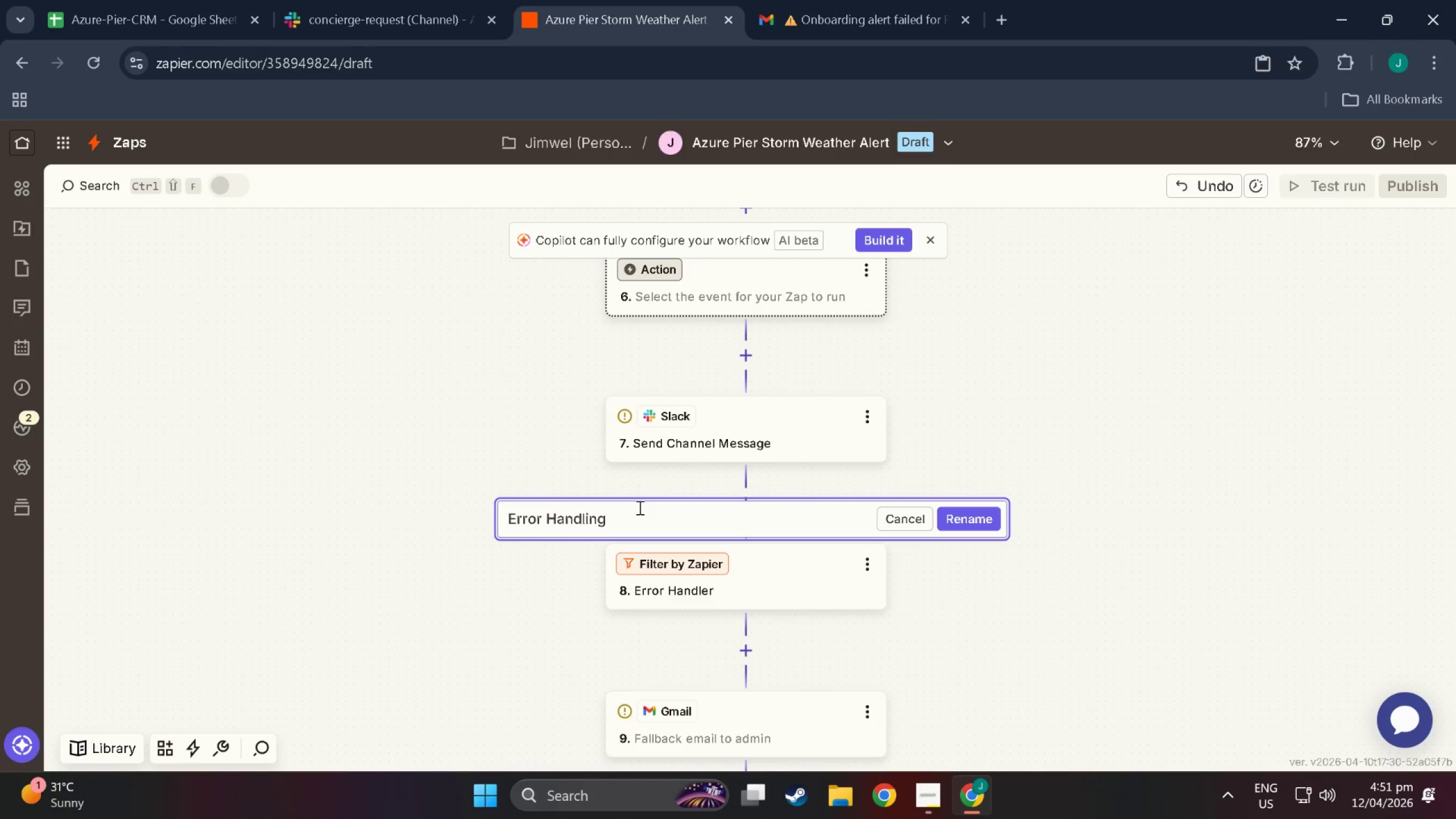 
key(Enter)
 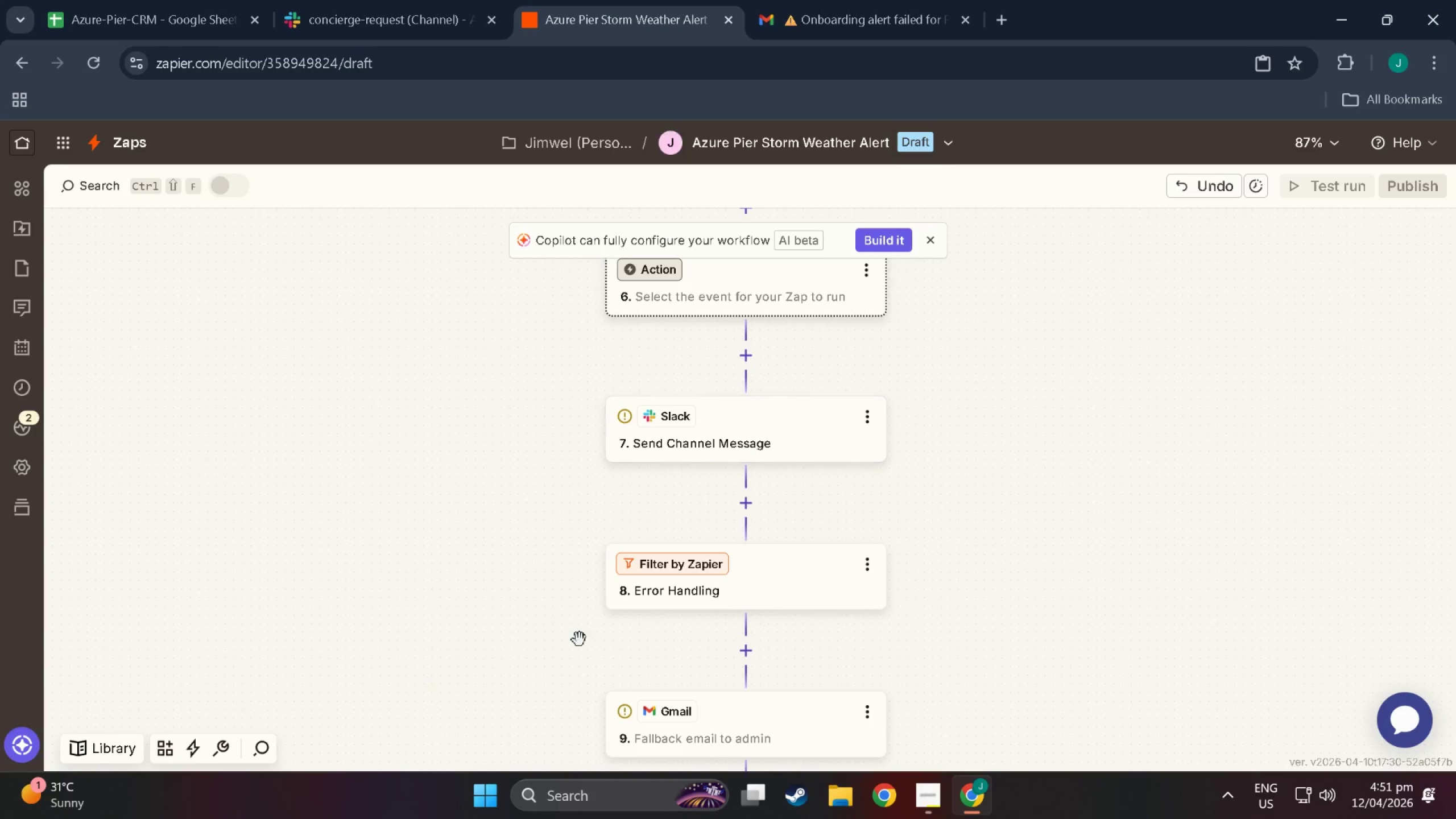 
scroll: coordinate [709, 621], scroll_direction: down, amount: 4.0
 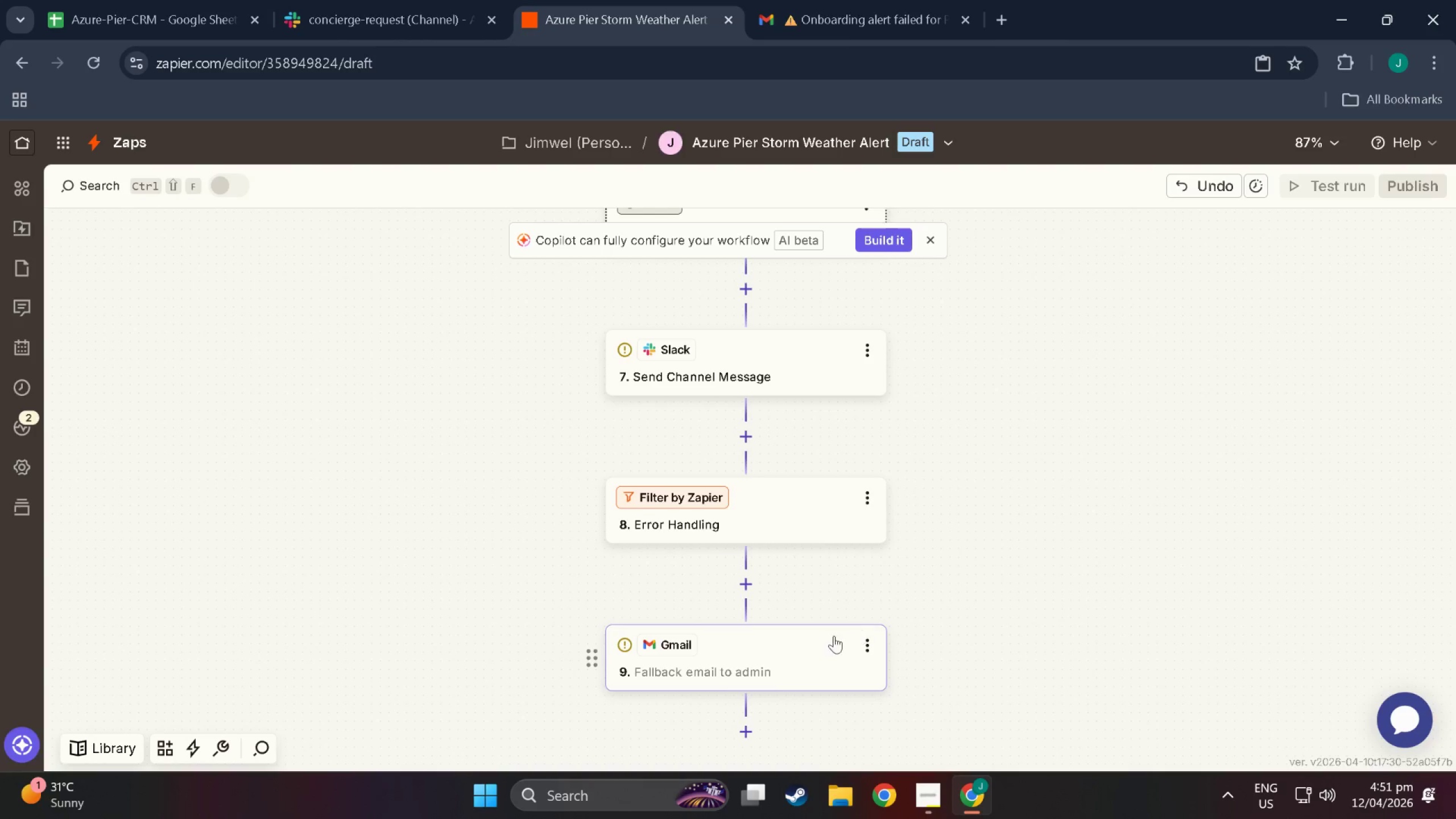 
scroll: coordinate [725, 576], scroll_direction: up, amount: 10.0
 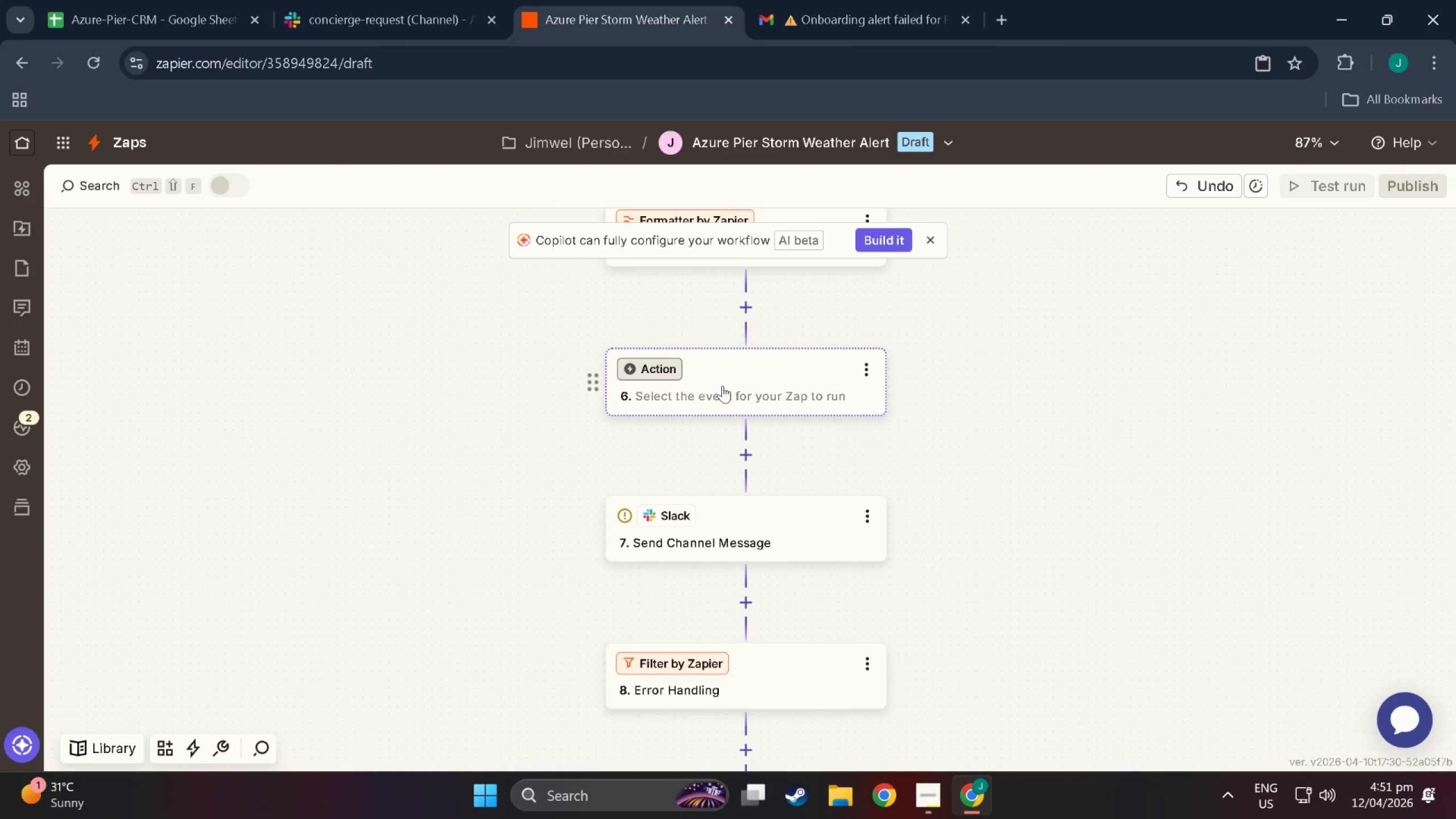 
left_click([724, 386])
 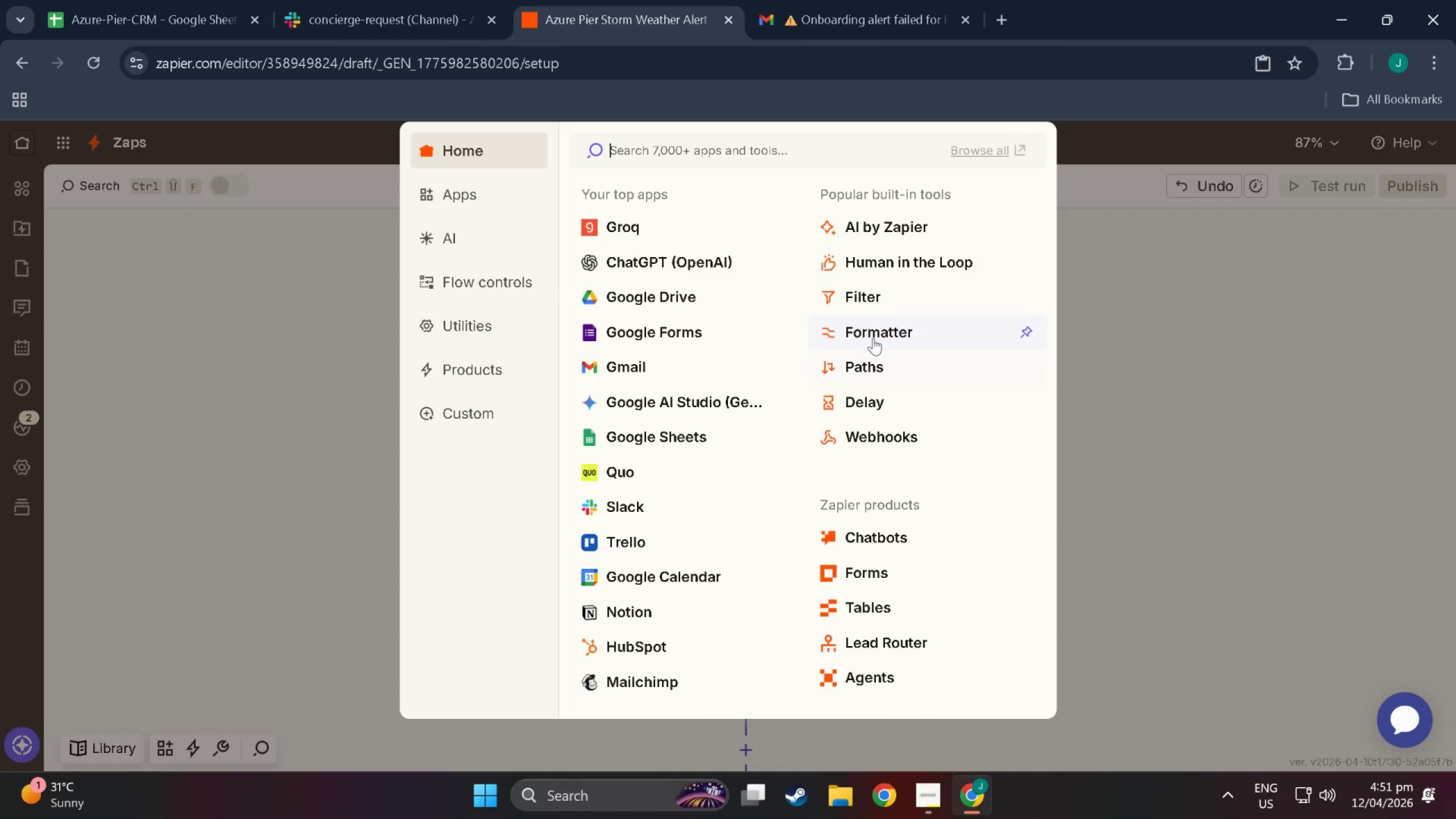 
left_click([875, 358])
 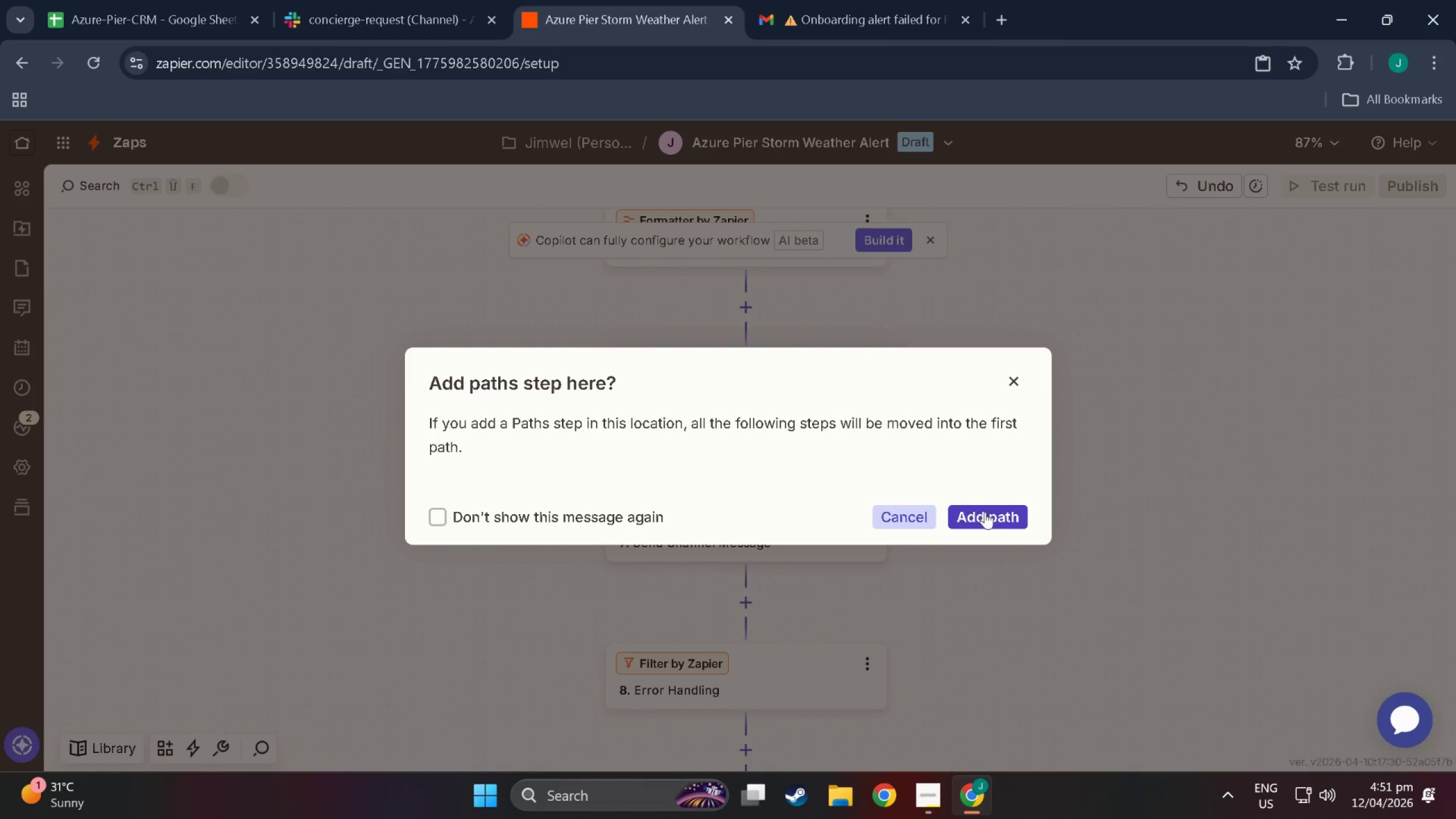 
left_click([985, 512])
 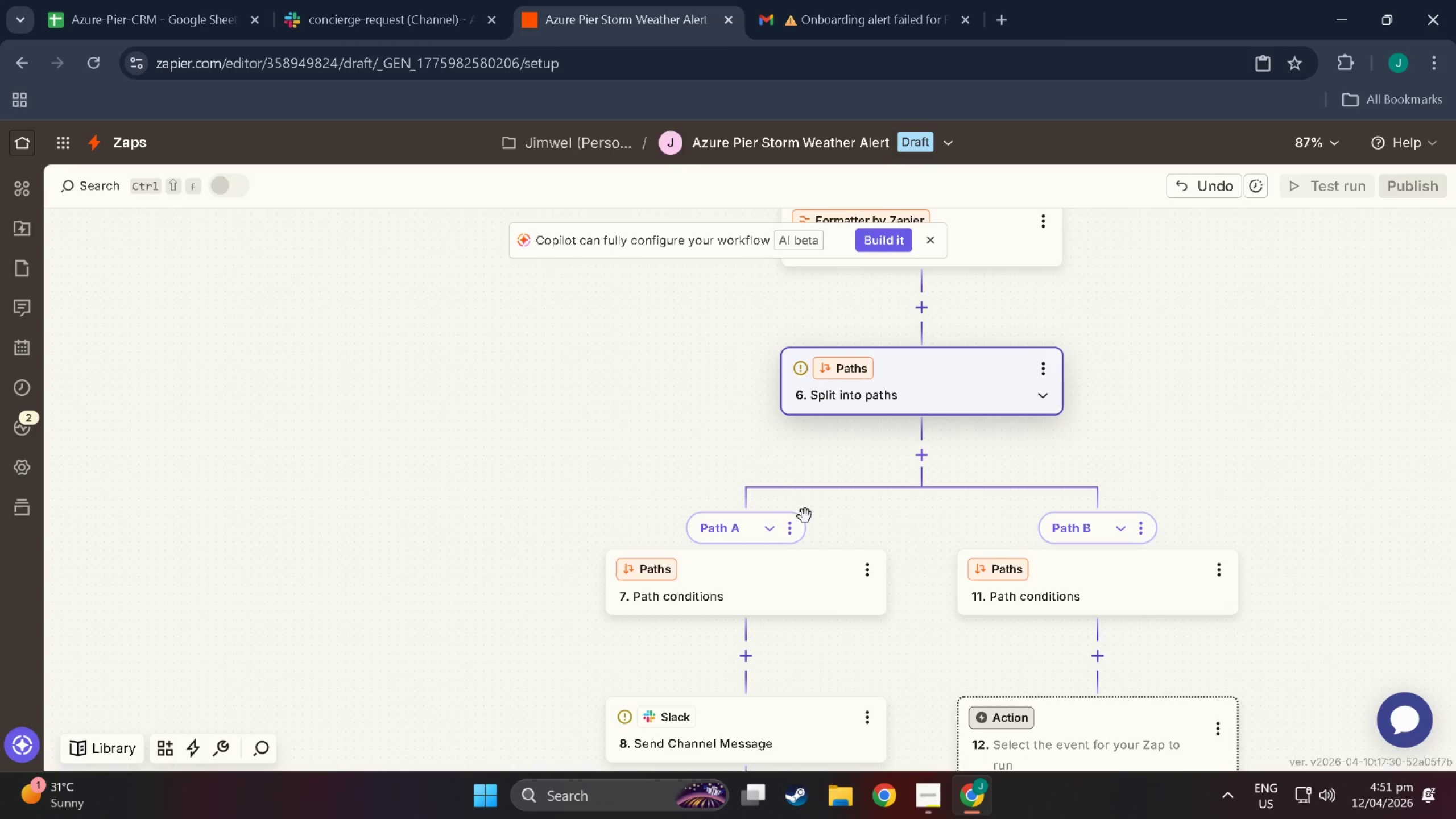 
scroll: coordinate [809, 502], scroll_direction: up, amount: 8.0
 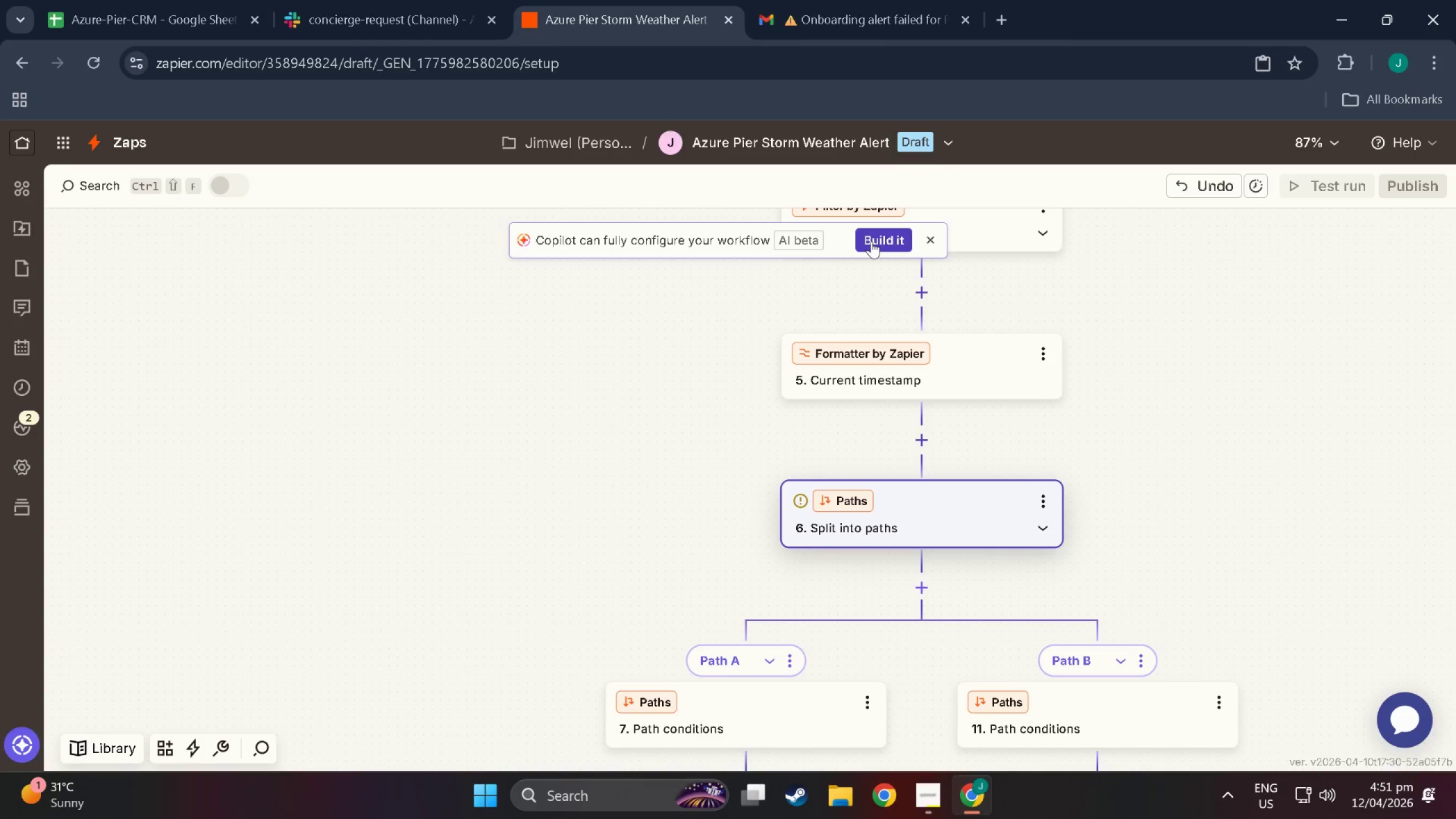 
wait(14.99)
 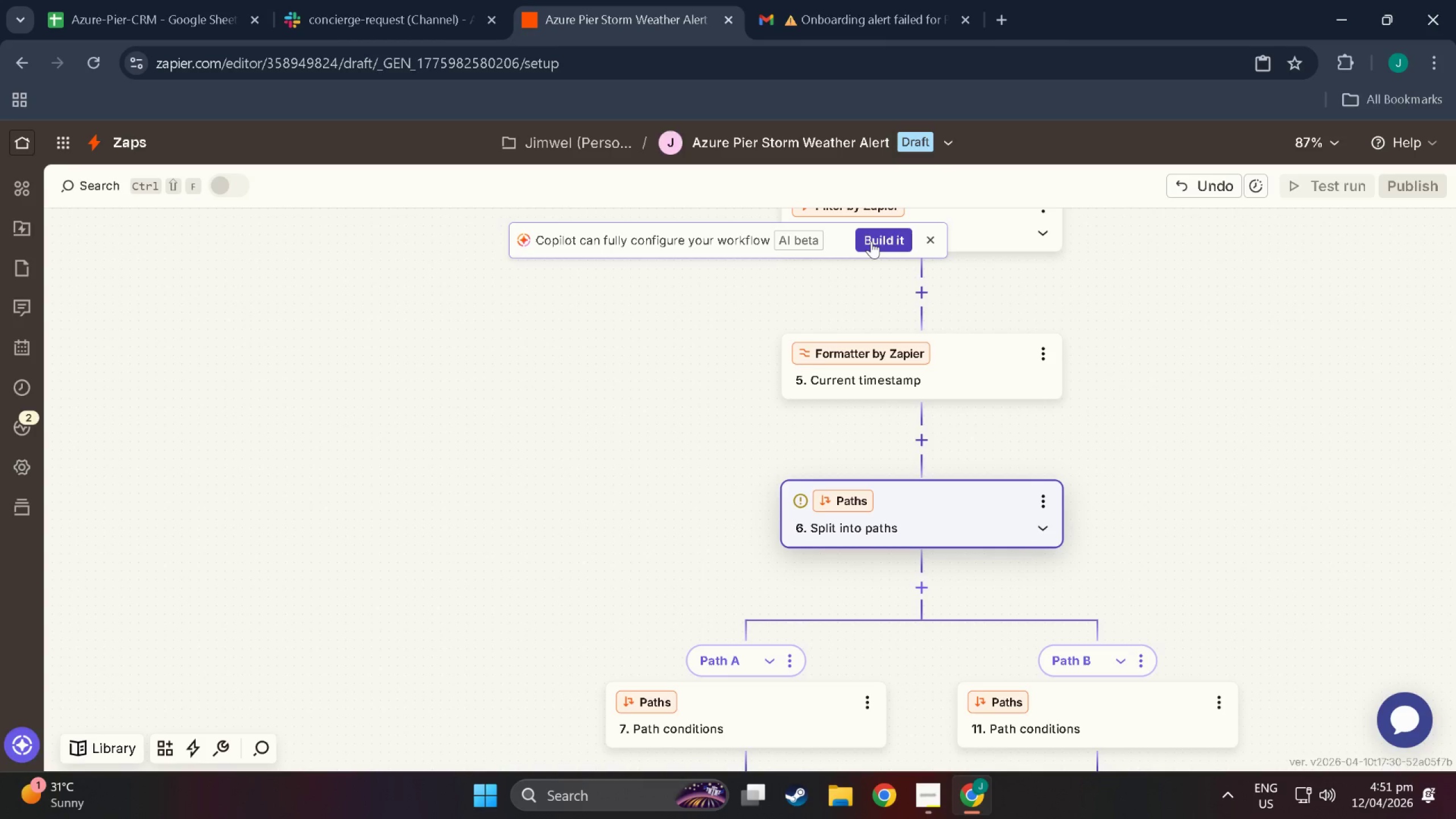 
scroll: coordinate [773, 557], scroll_direction: down, amount: 14.0
 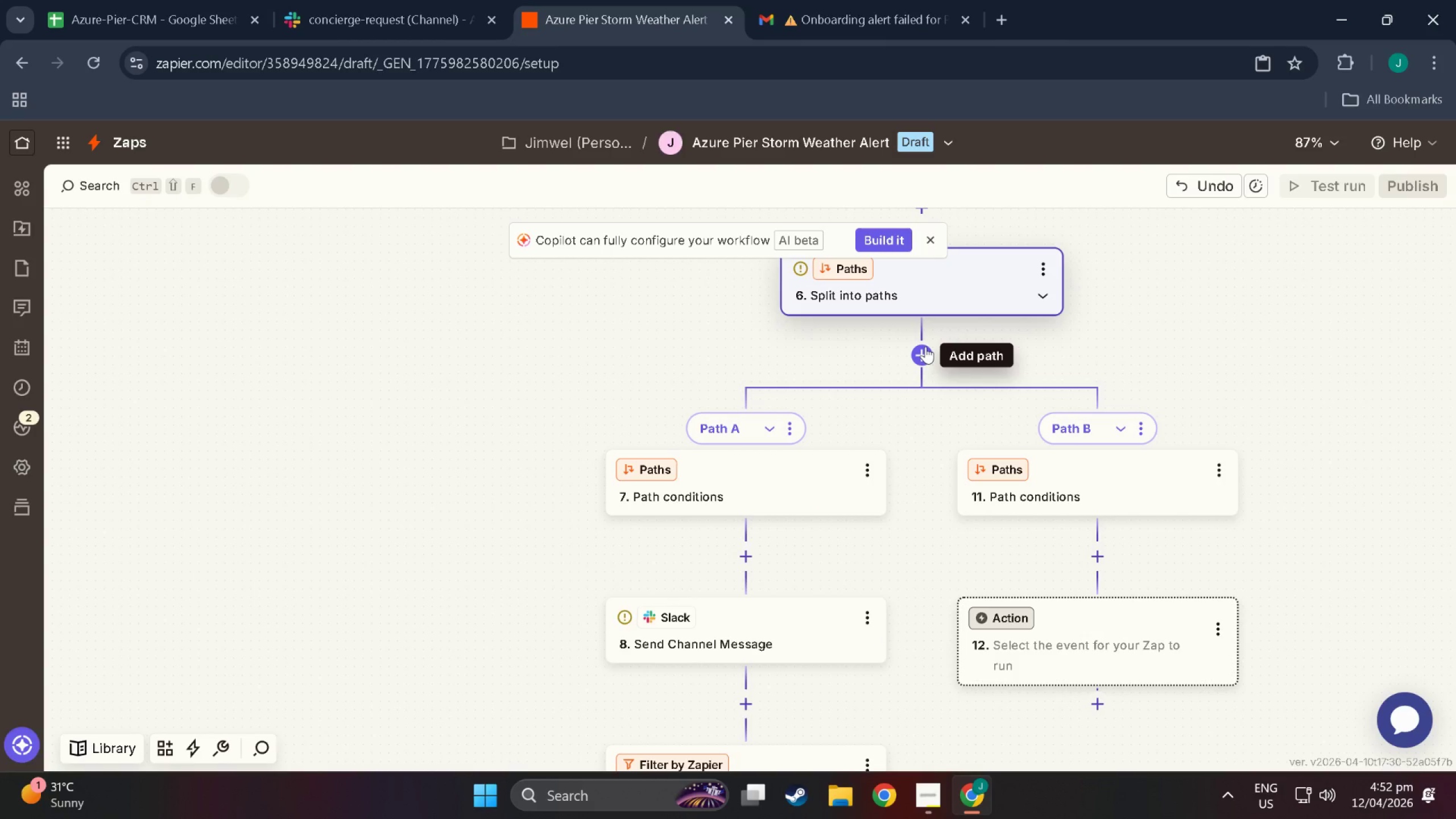 
left_click([925, 346])
 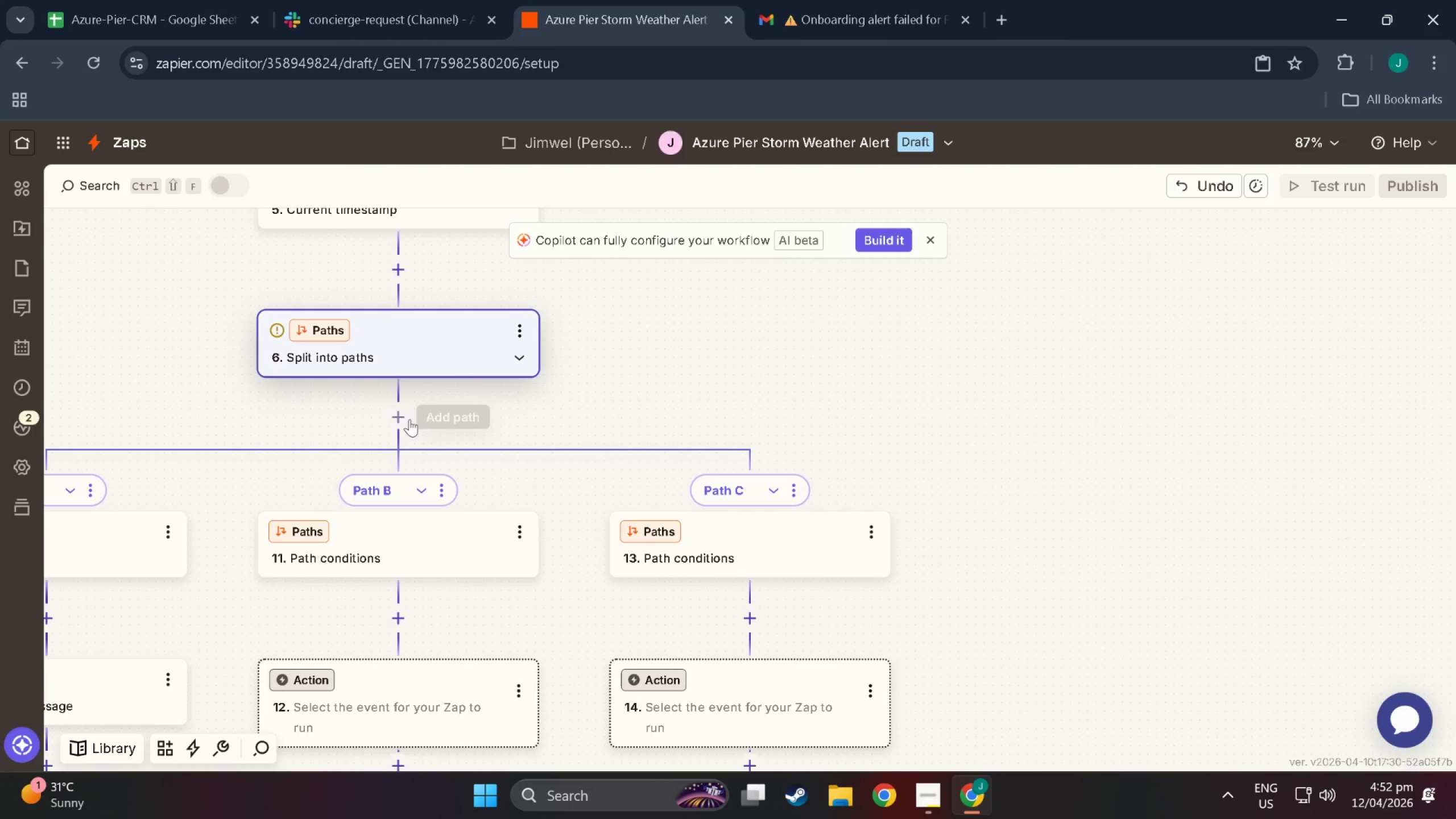 
left_click([408, 412])
 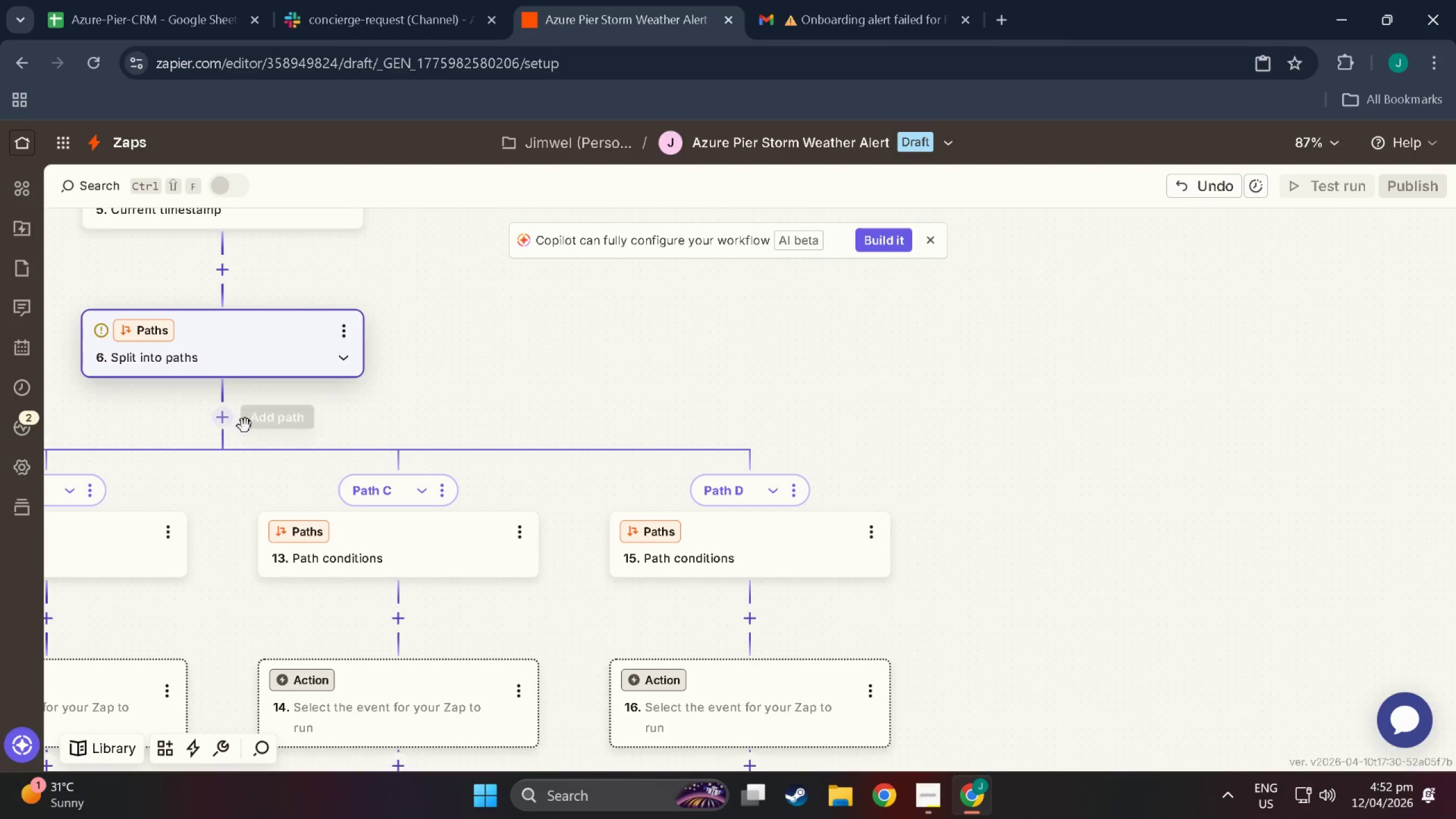 
left_click_drag(start_coordinate=[197, 582], to_coordinate=[548, 457])
 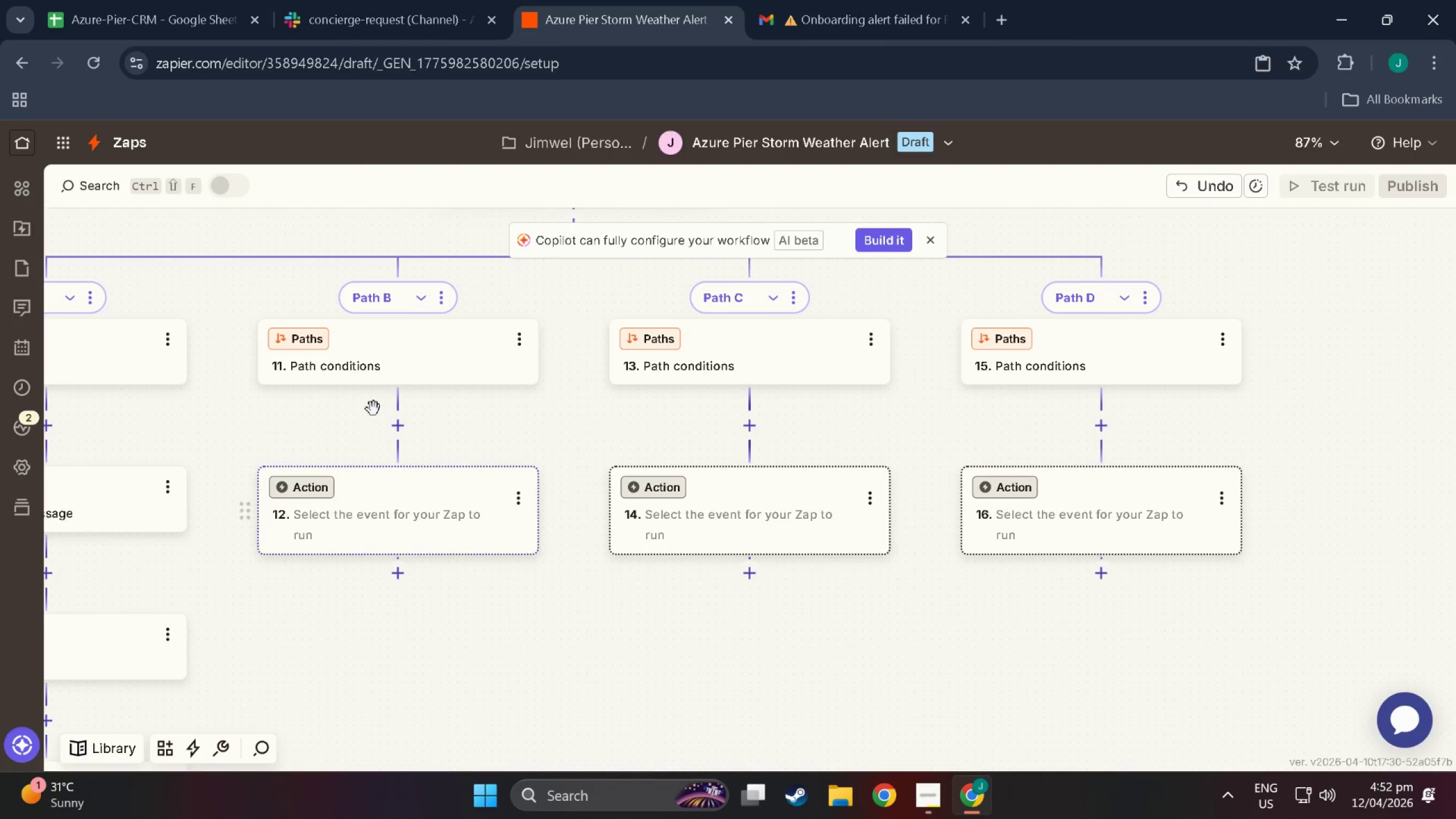 
scroll: coordinate [550, 459], scroll_direction: down, amount: 4.0
 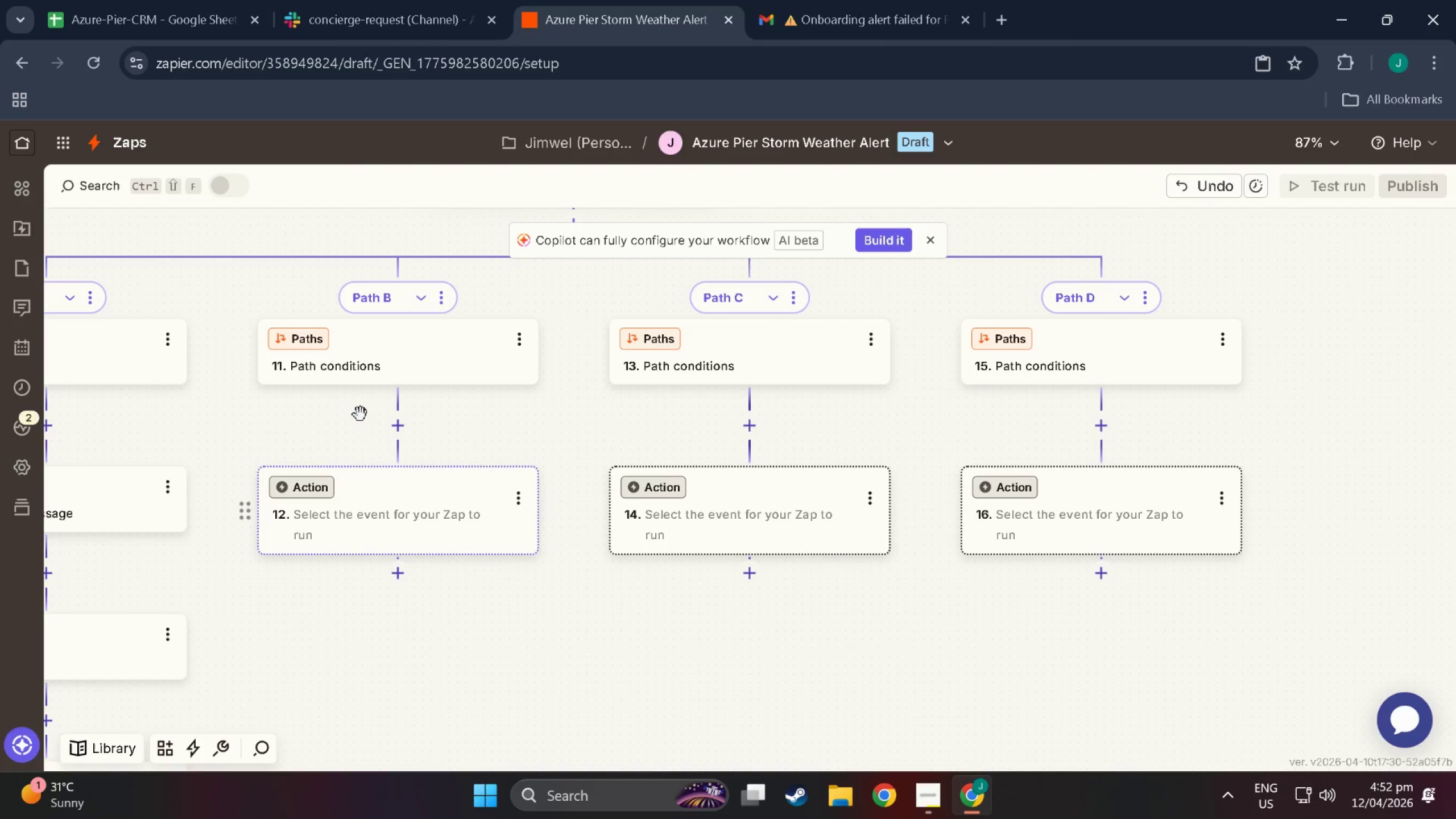 
left_click_drag(start_coordinate=[379, 409], to_coordinate=[134, 565])
 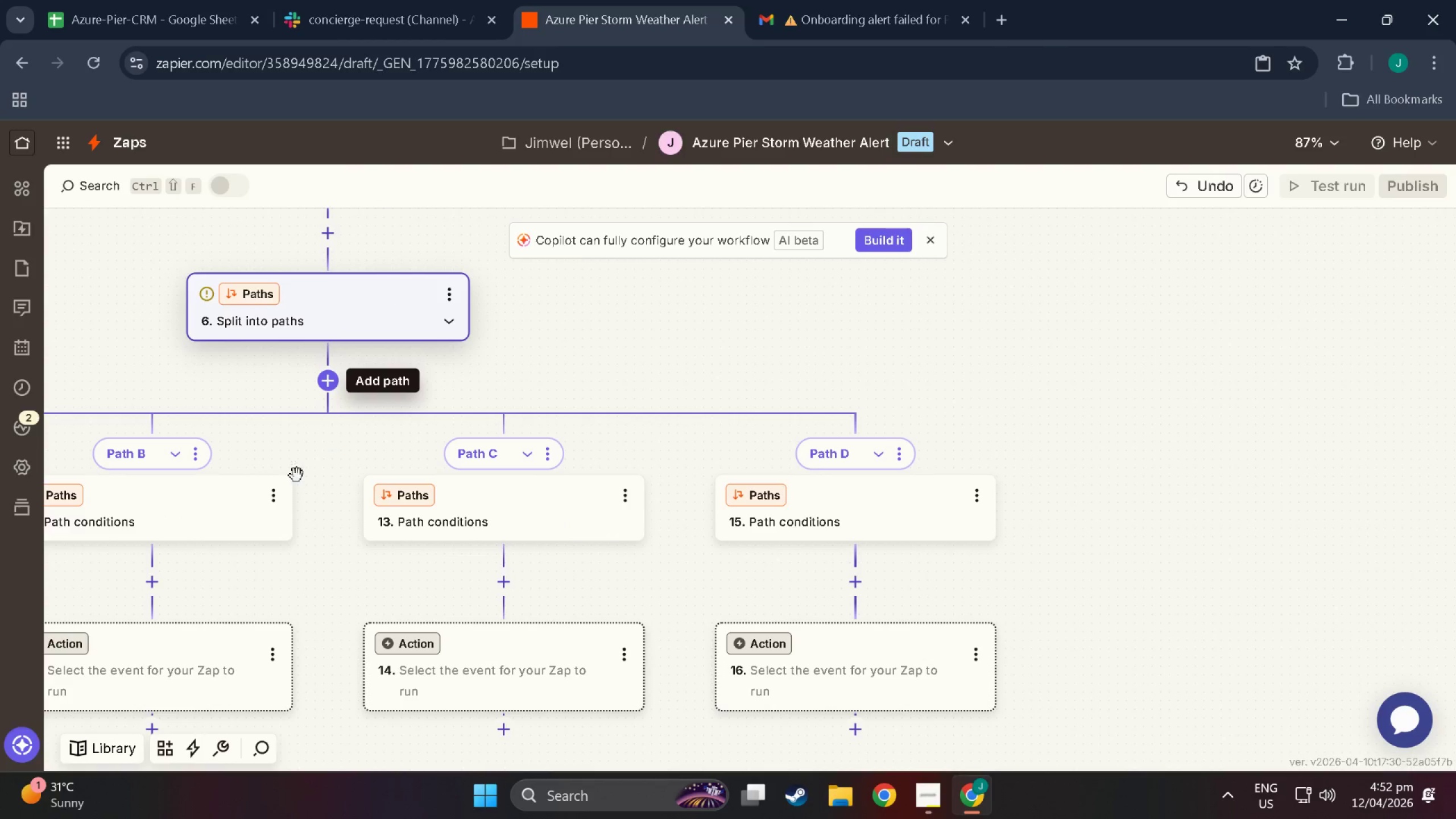 
left_click([325, 377])
 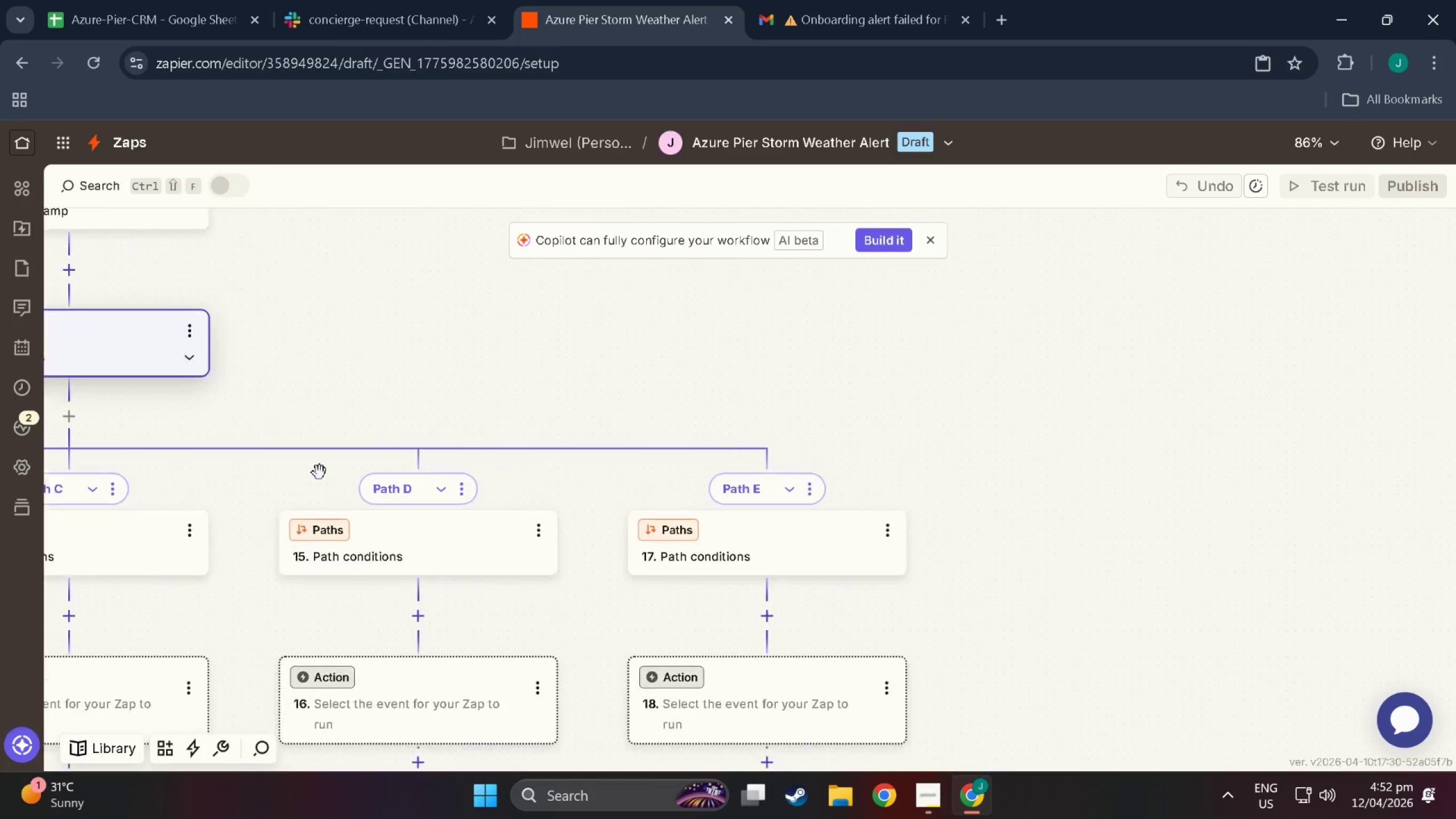 
left_click_drag(start_coordinate=[320, 473], to_coordinate=[840, 434])
 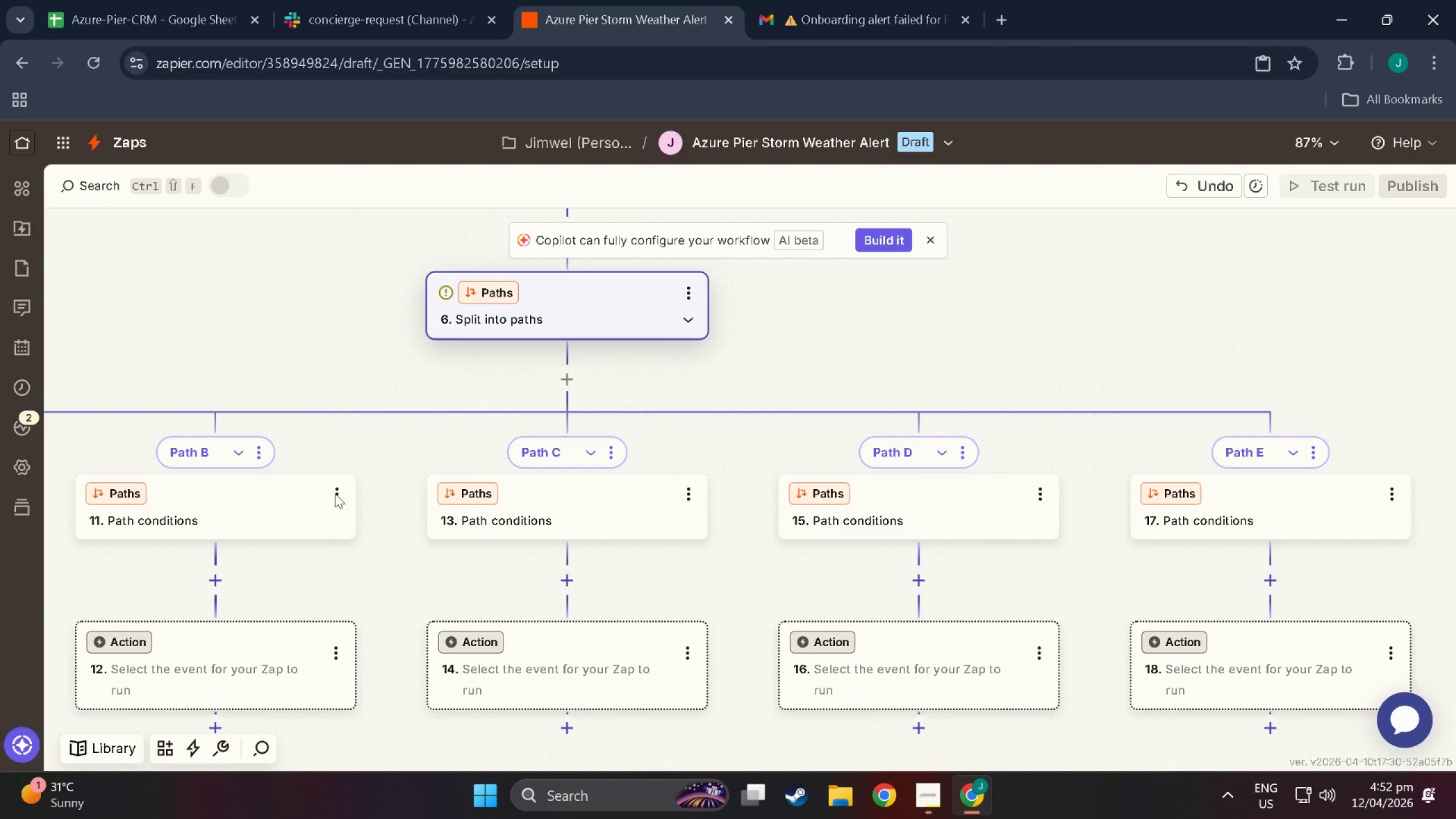 
left_click_drag(start_coordinate=[331, 494], to_coordinate=[602, 455])
 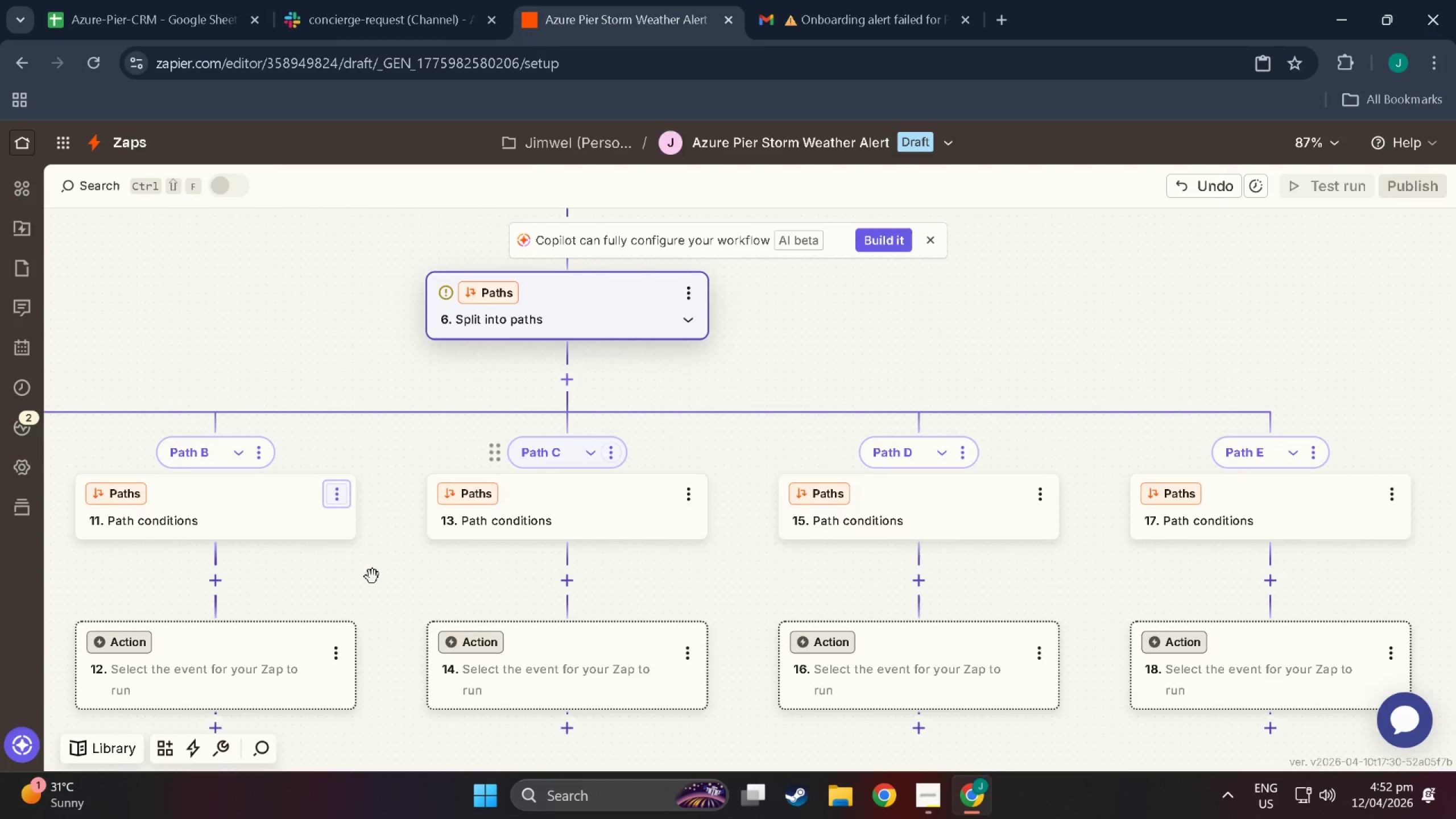 
left_click_drag(start_coordinate=[373, 577], to_coordinate=[524, 497])
 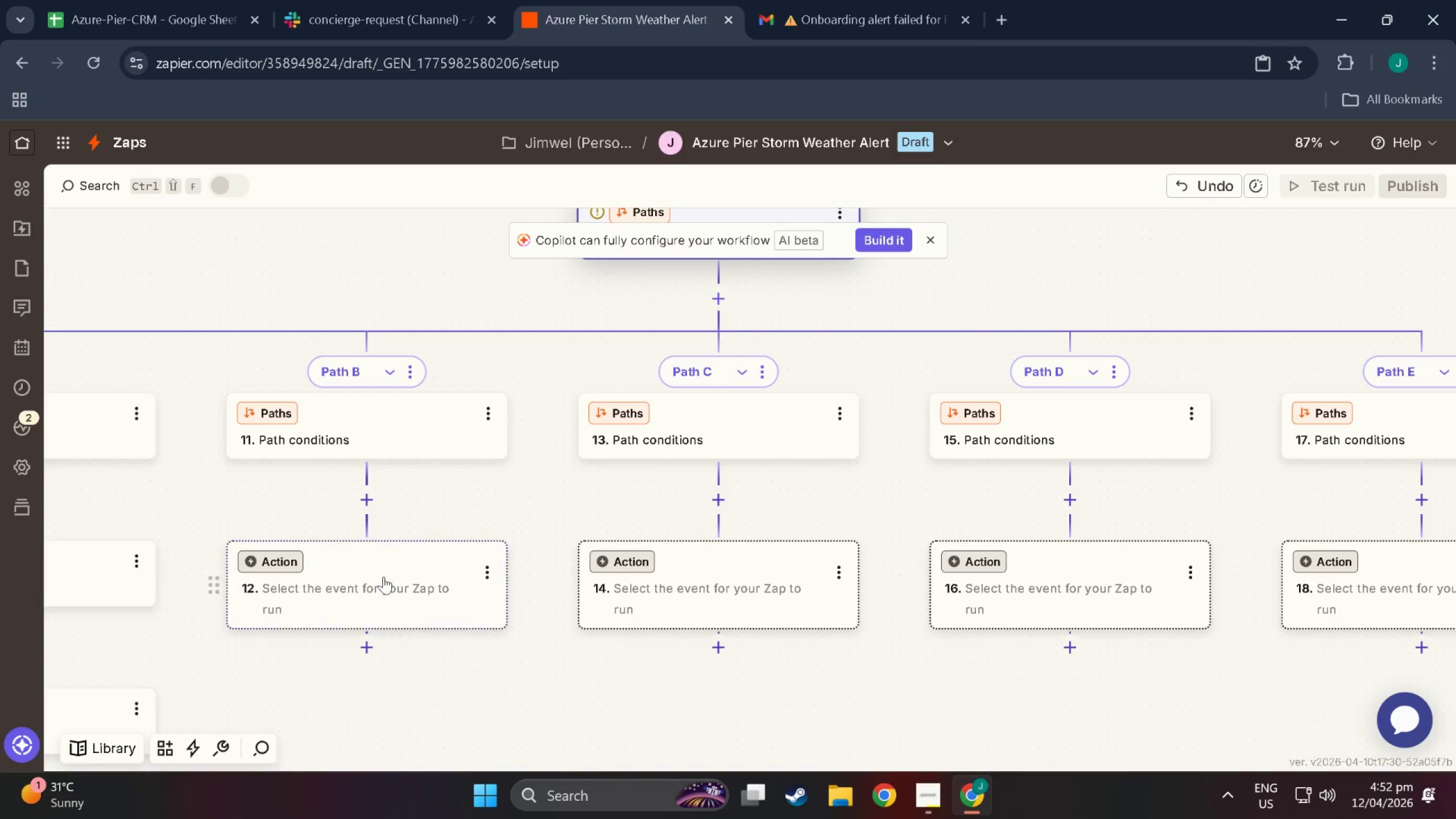 
left_click([375, 584])
 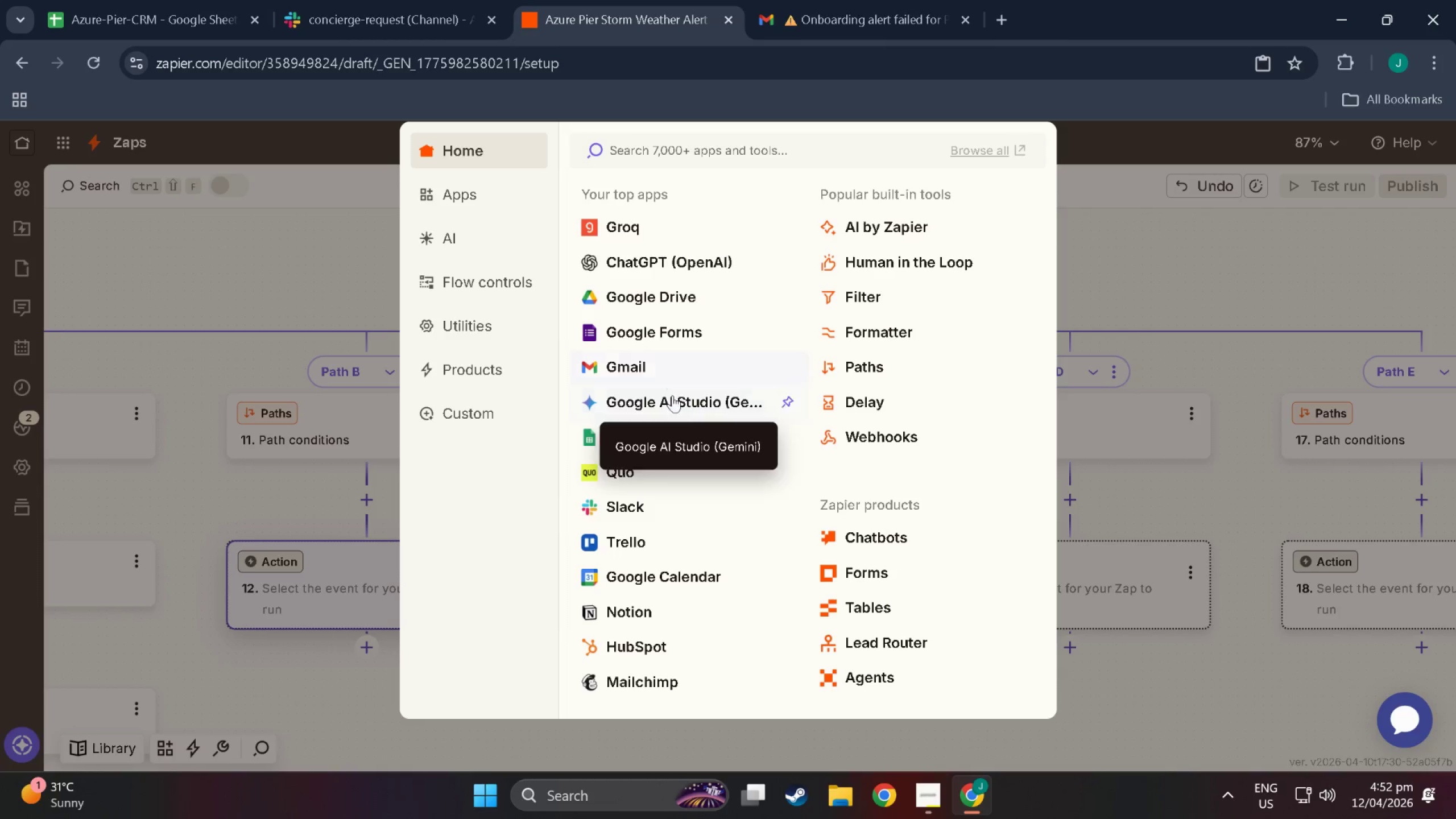 
left_click_drag(start_coordinate=[603, 611], to_coordinate=[610, 536])
 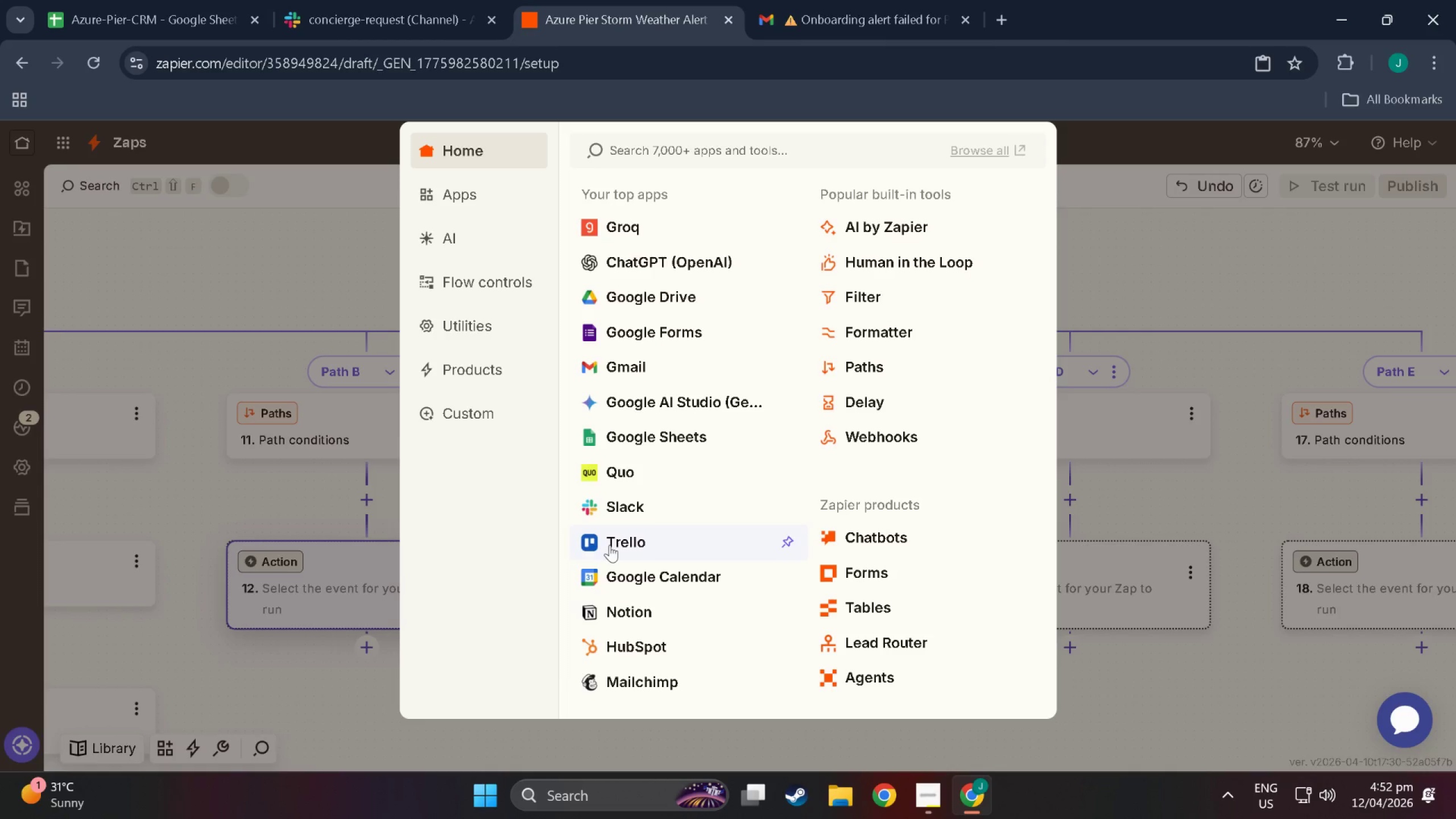 
scroll: coordinate [610, 545], scroll_direction: down, amount: 13.0
 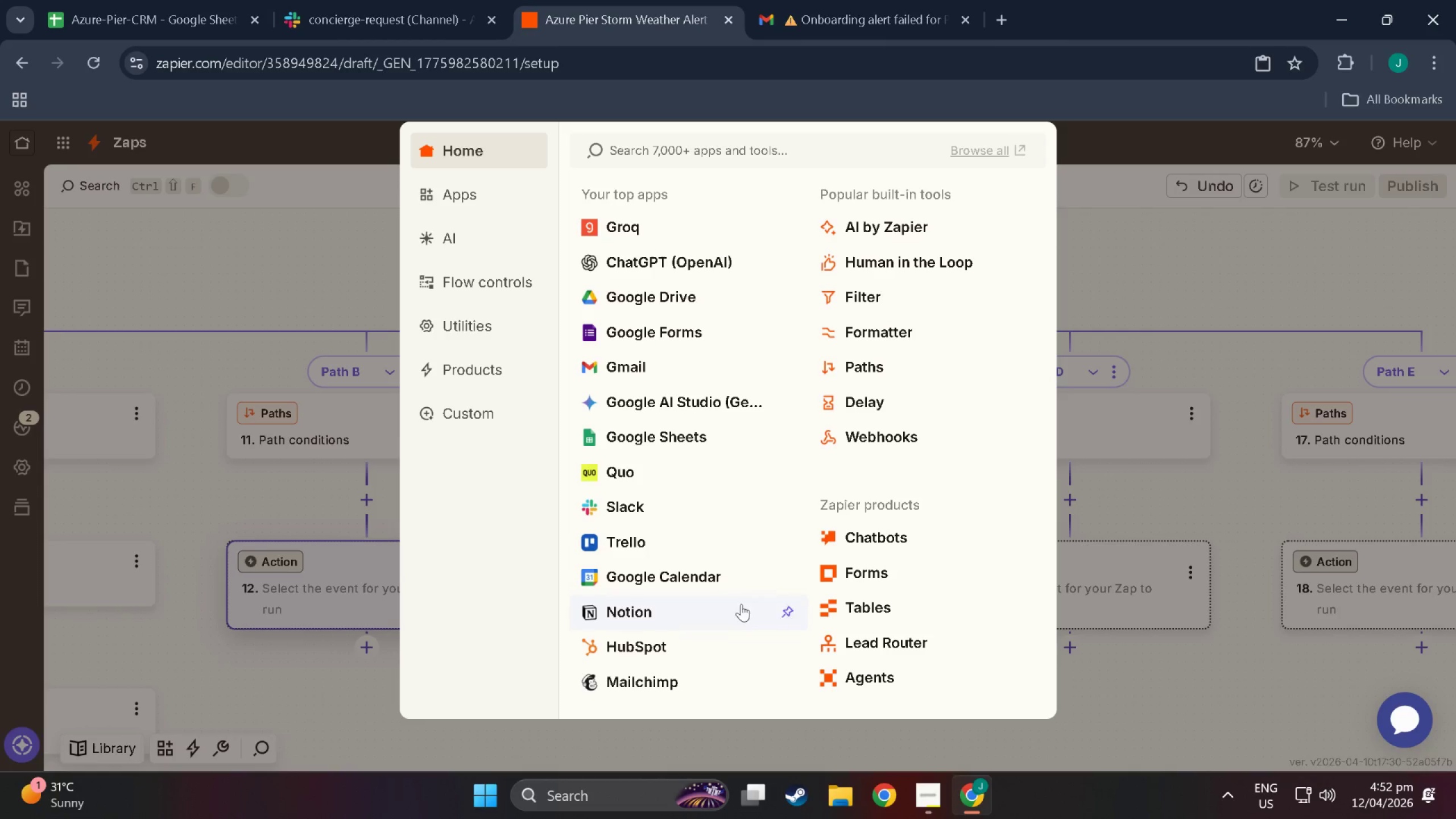 
left_click_drag(start_coordinate=[620, 582], to_coordinate=[643, 647])
 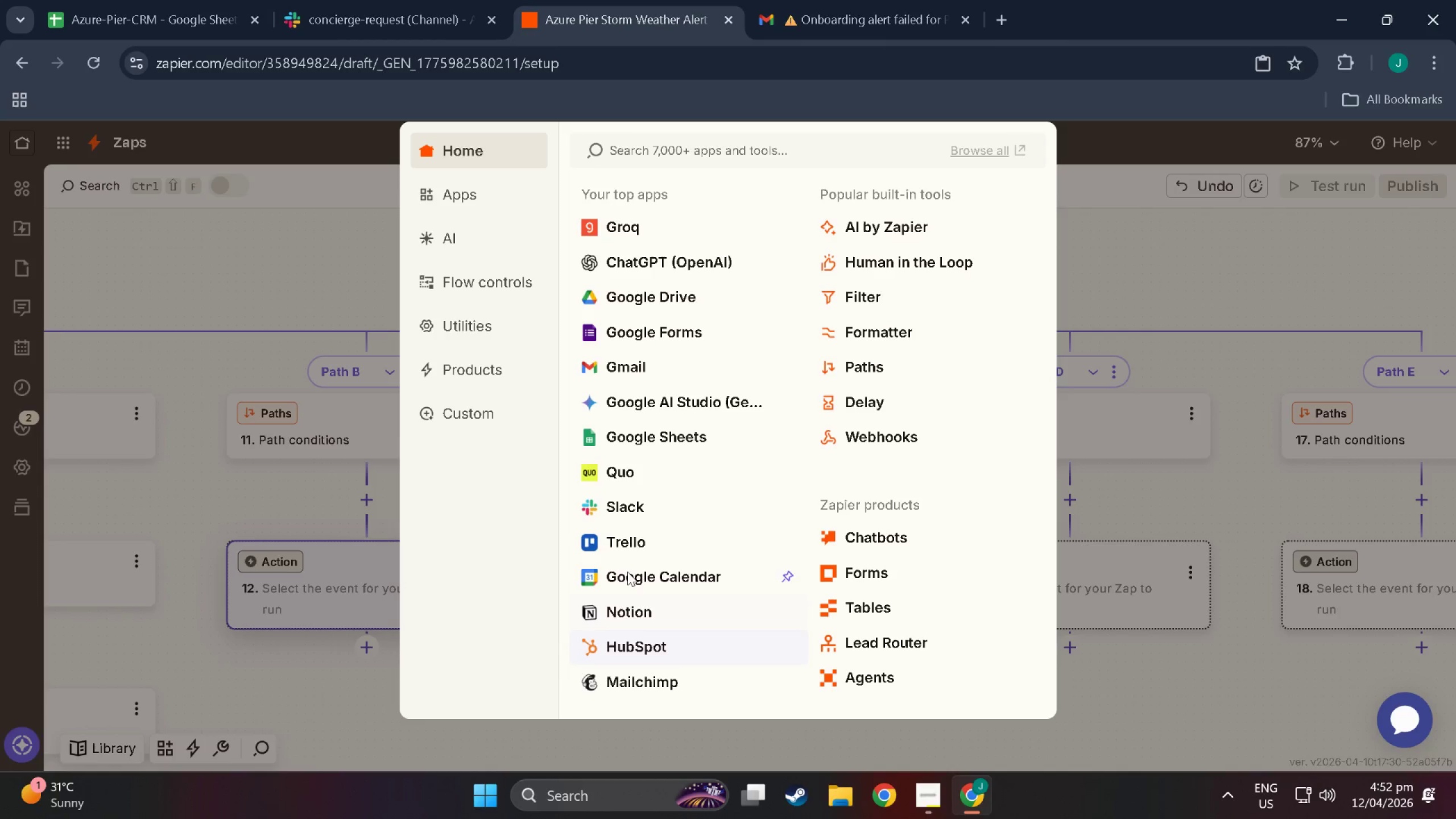 
scroll: coordinate [626, 458], scroll_direction: down, amount: 12.0
 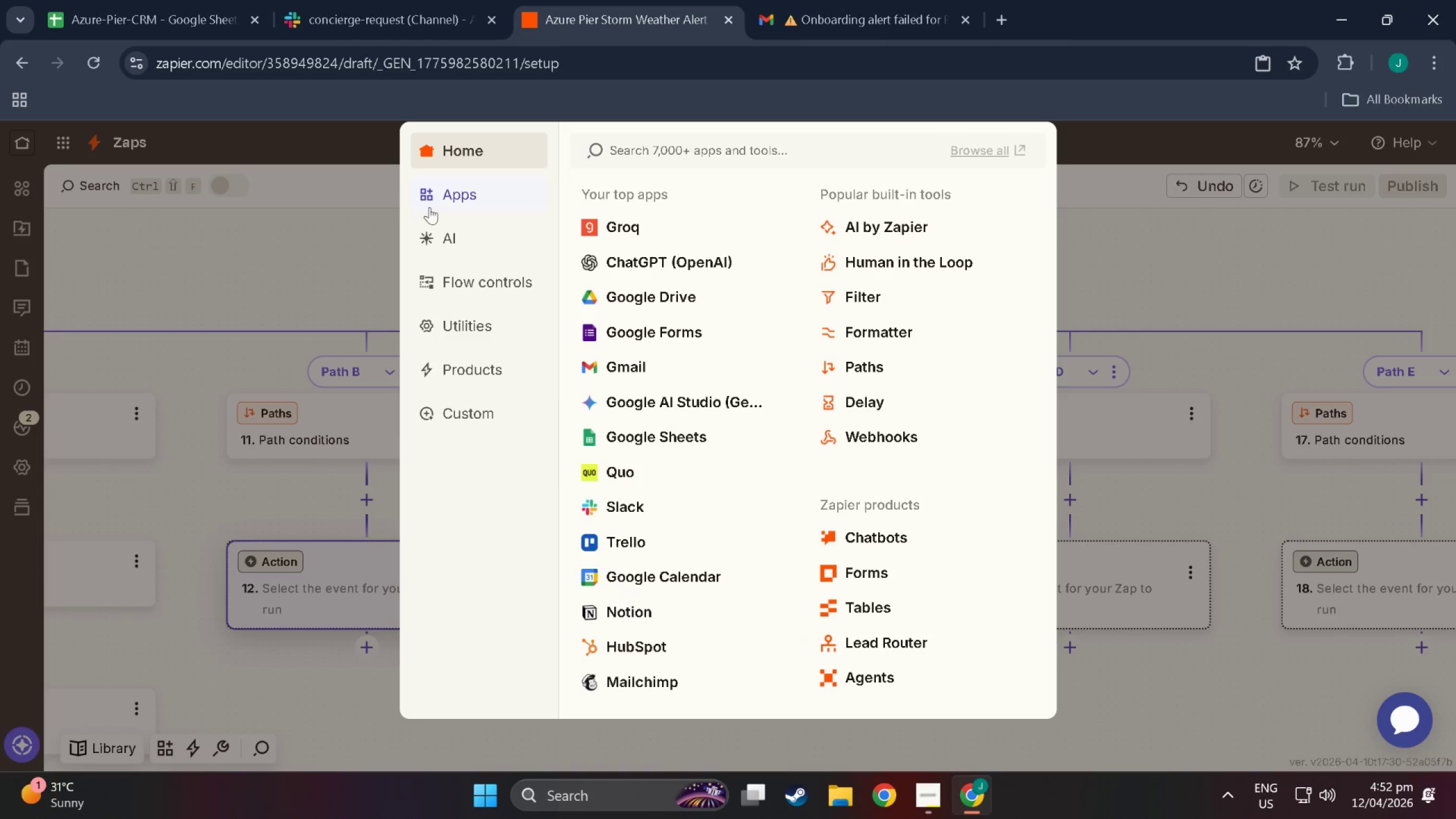 
left_click([309, 244])
 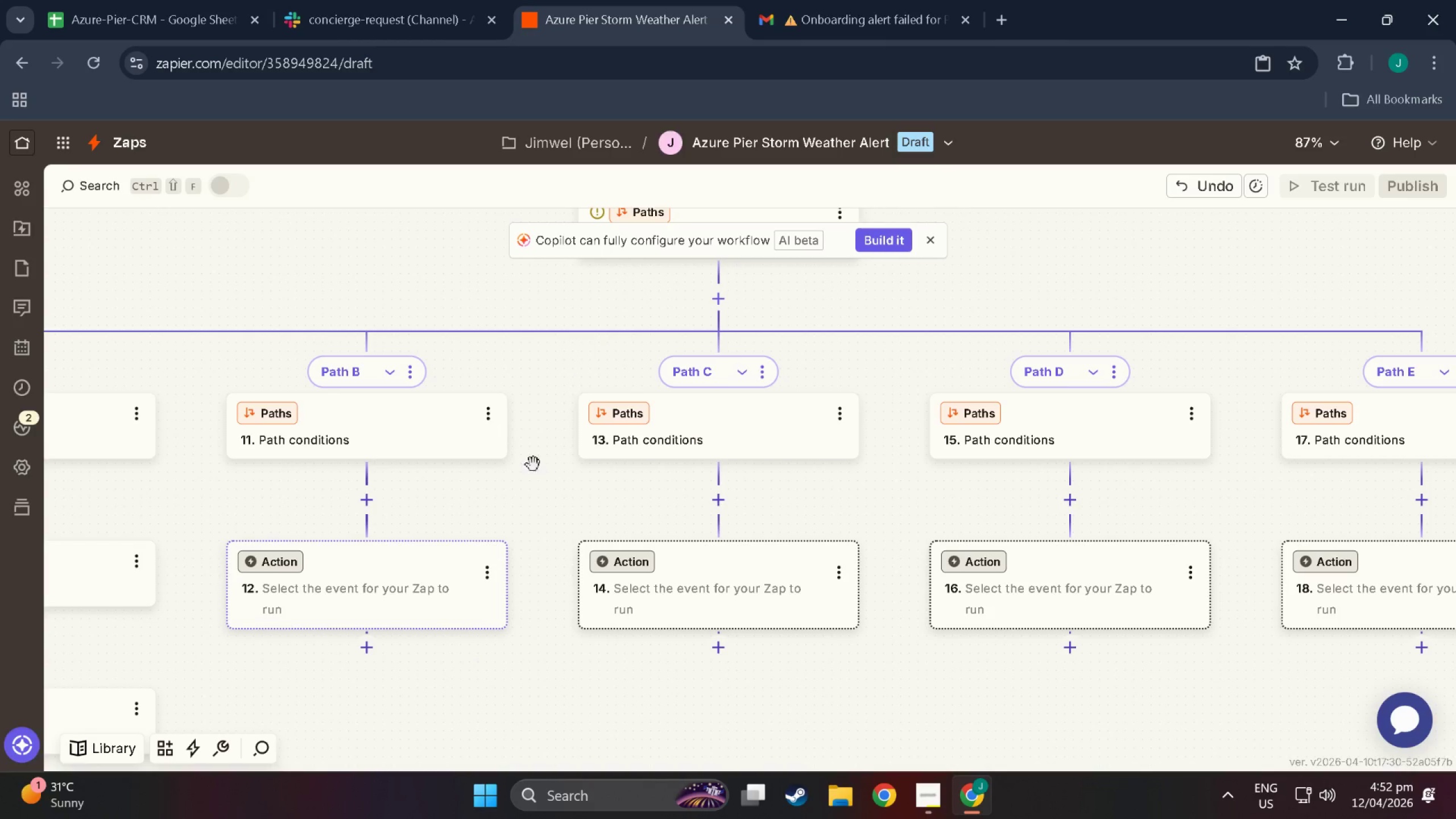 
left_click_drag(start_coordinate=[454, 607], to_coordinate=[975, 659])
 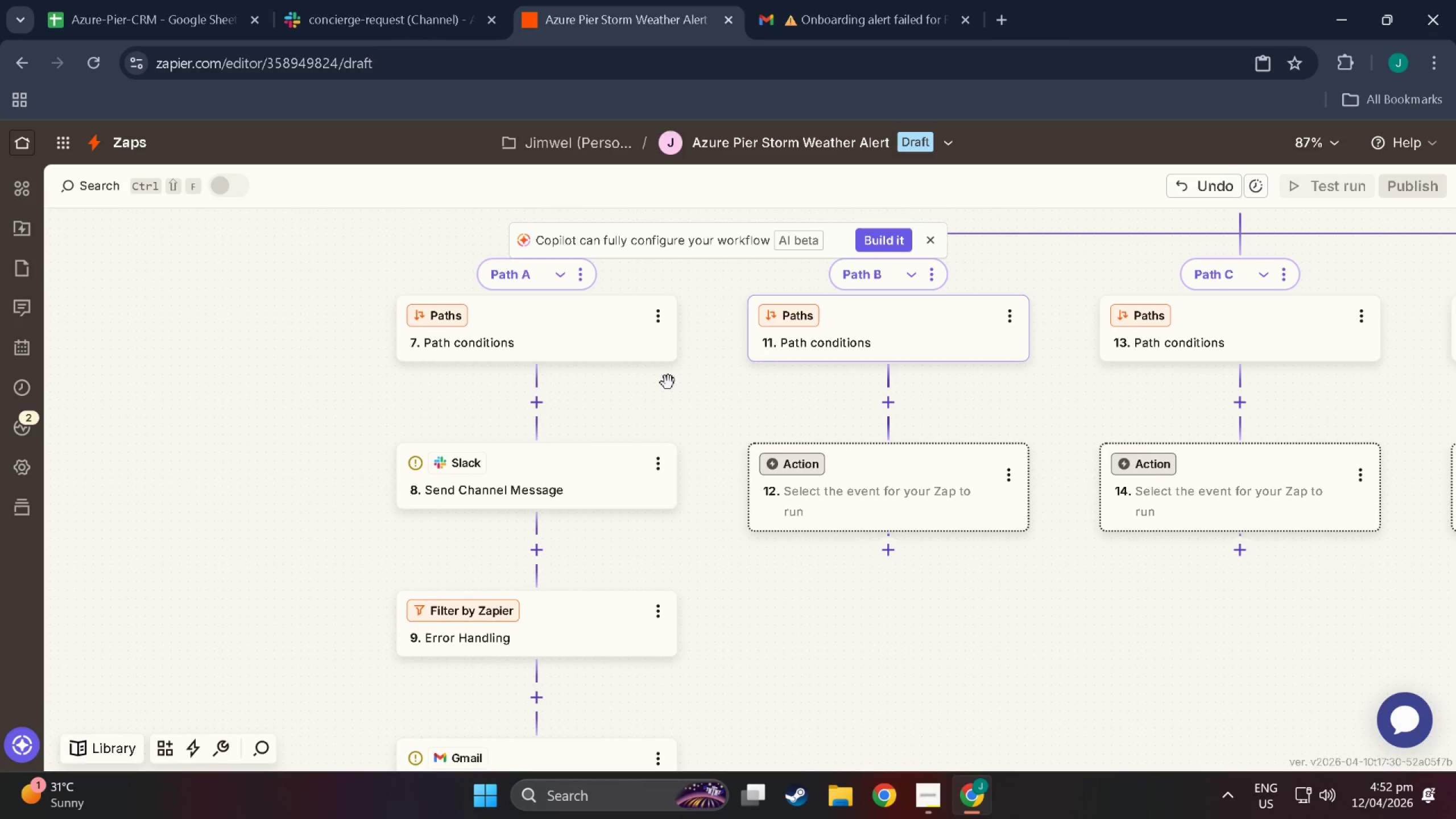 
scroll: coordinate [536, 526], scroll_direction: down, amount: 9.0
 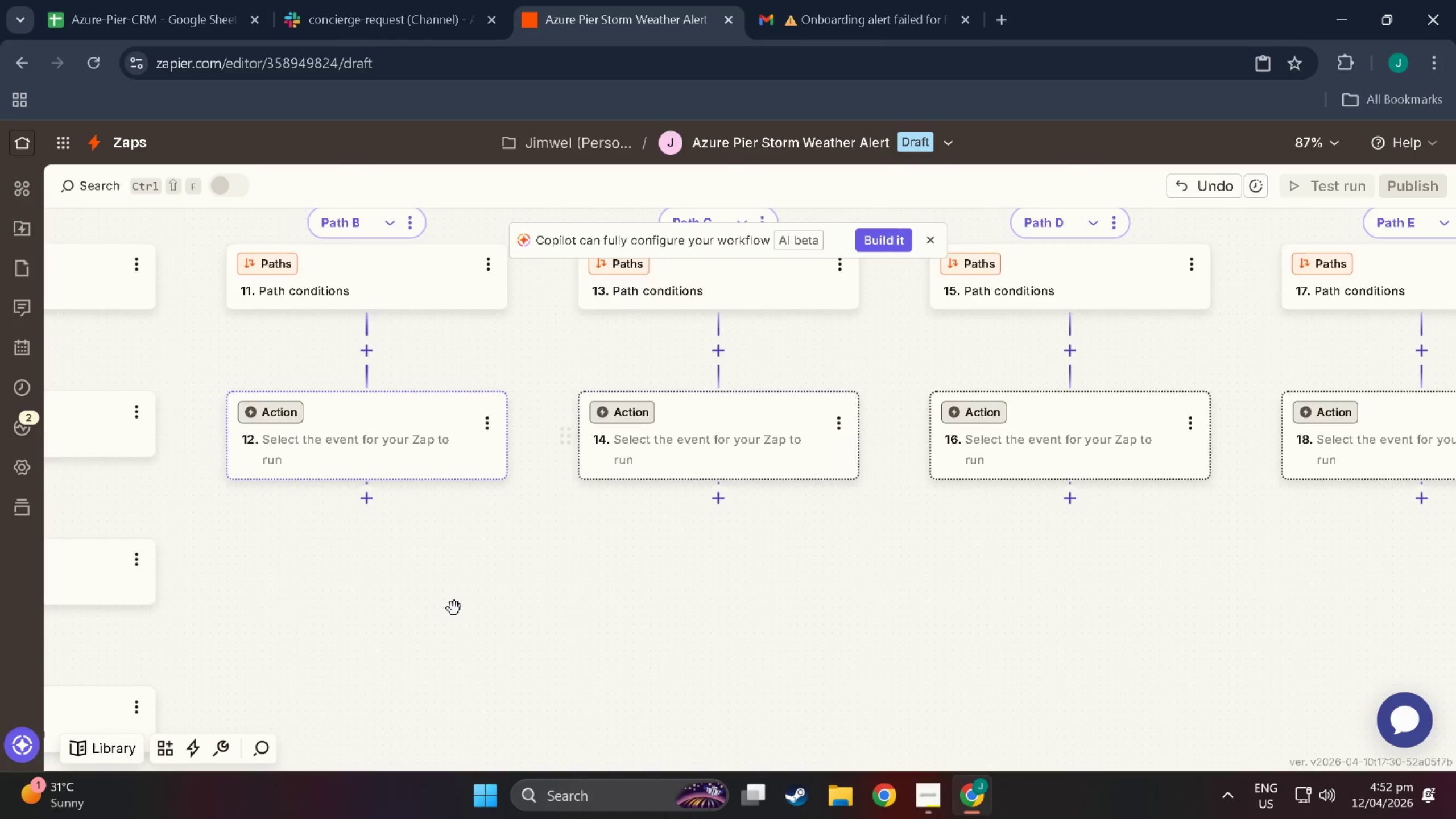 
left_click_drag(start_coordinate=[657, 375], to_coordinate=[630, 565])
 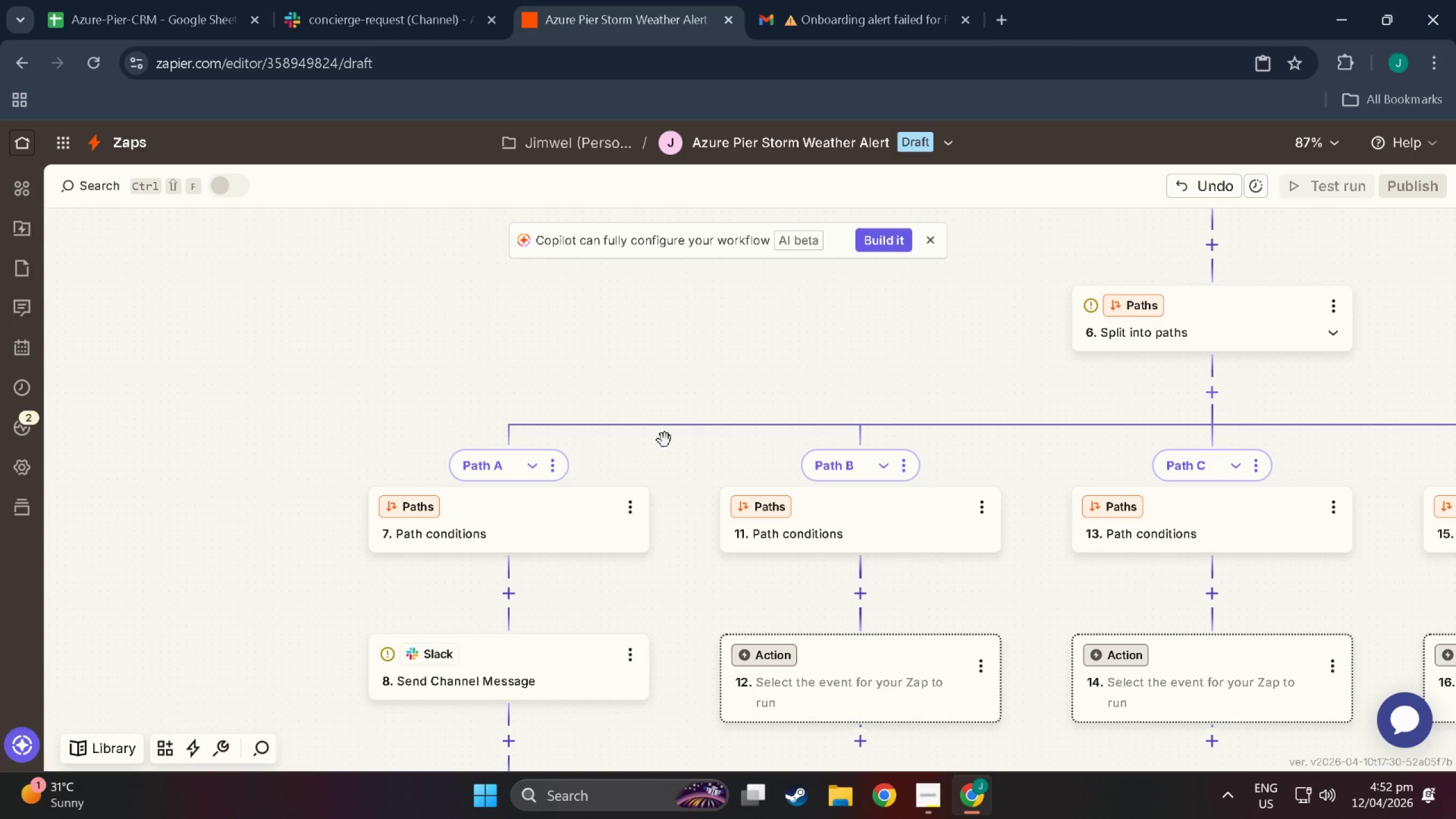 
hold_key(key=ControlLeft, duration=1.03)
scroll: coordinate [689, 512], scroll_direction: down, amount: 18.0
 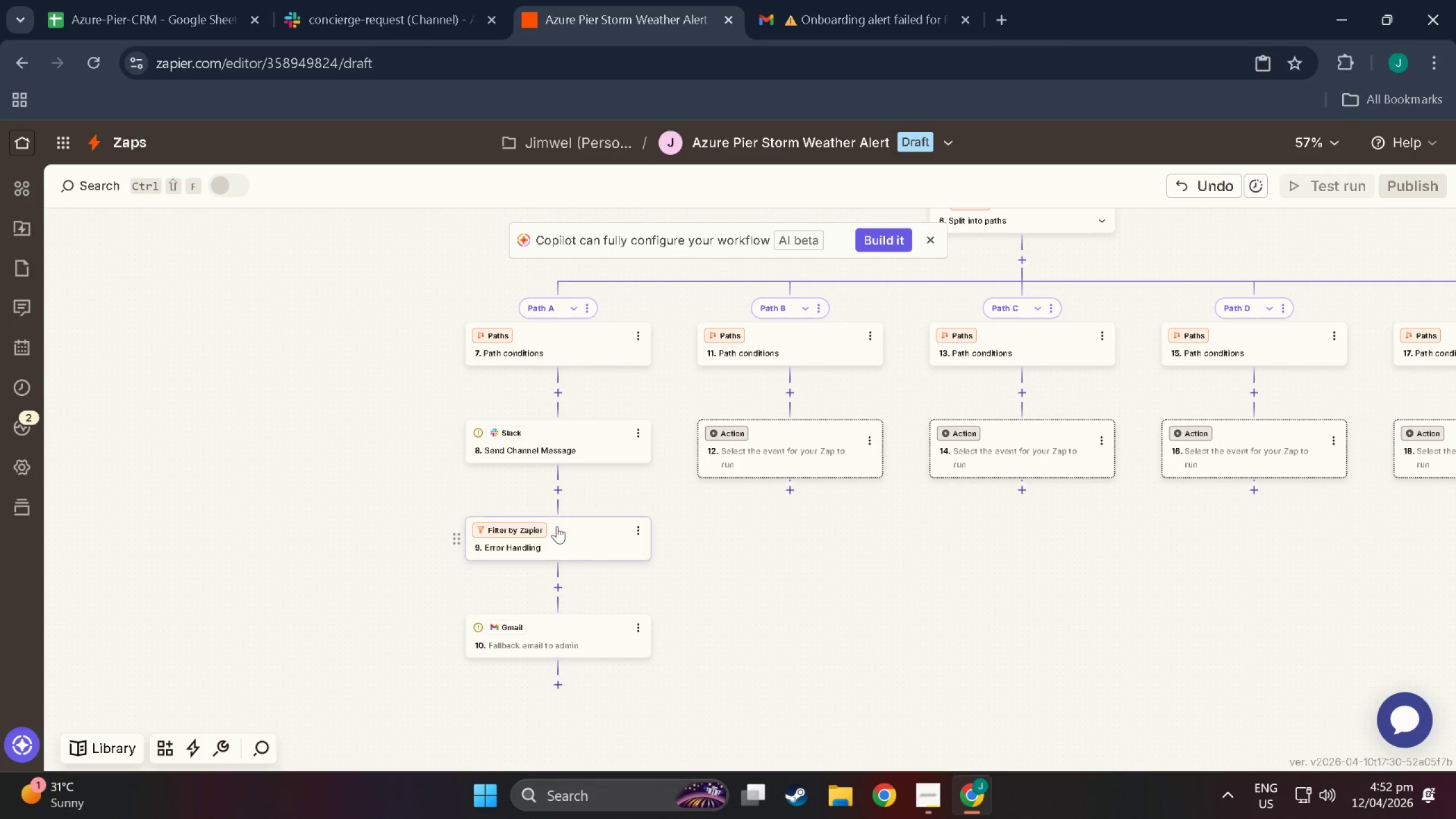 
scroll: coordinate [597, 541], scroll_direction: up, amount: 3.0
 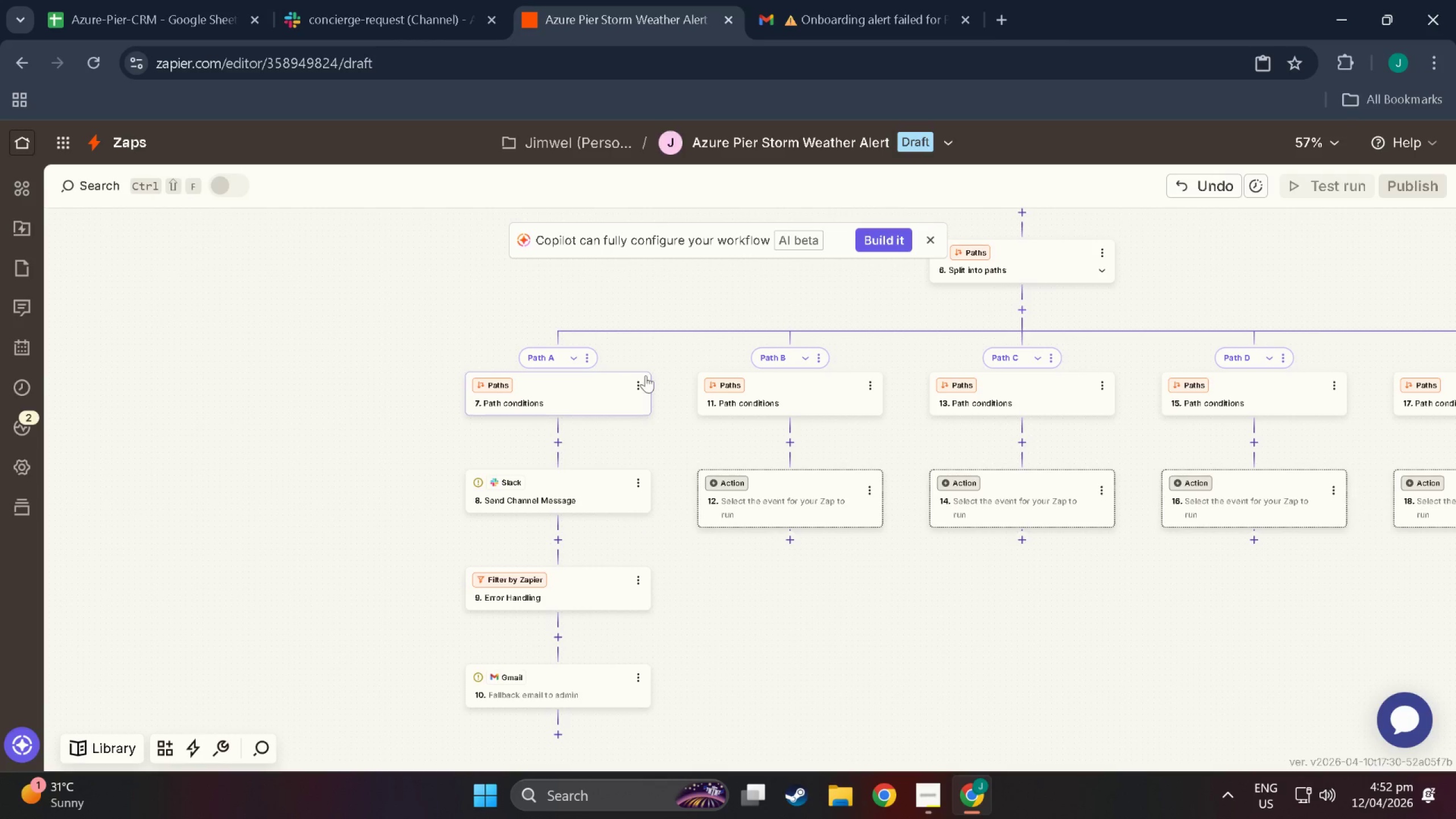 
left_click_drag(start_coordinate=[785, 329], to_coordinate=[363, 348])
 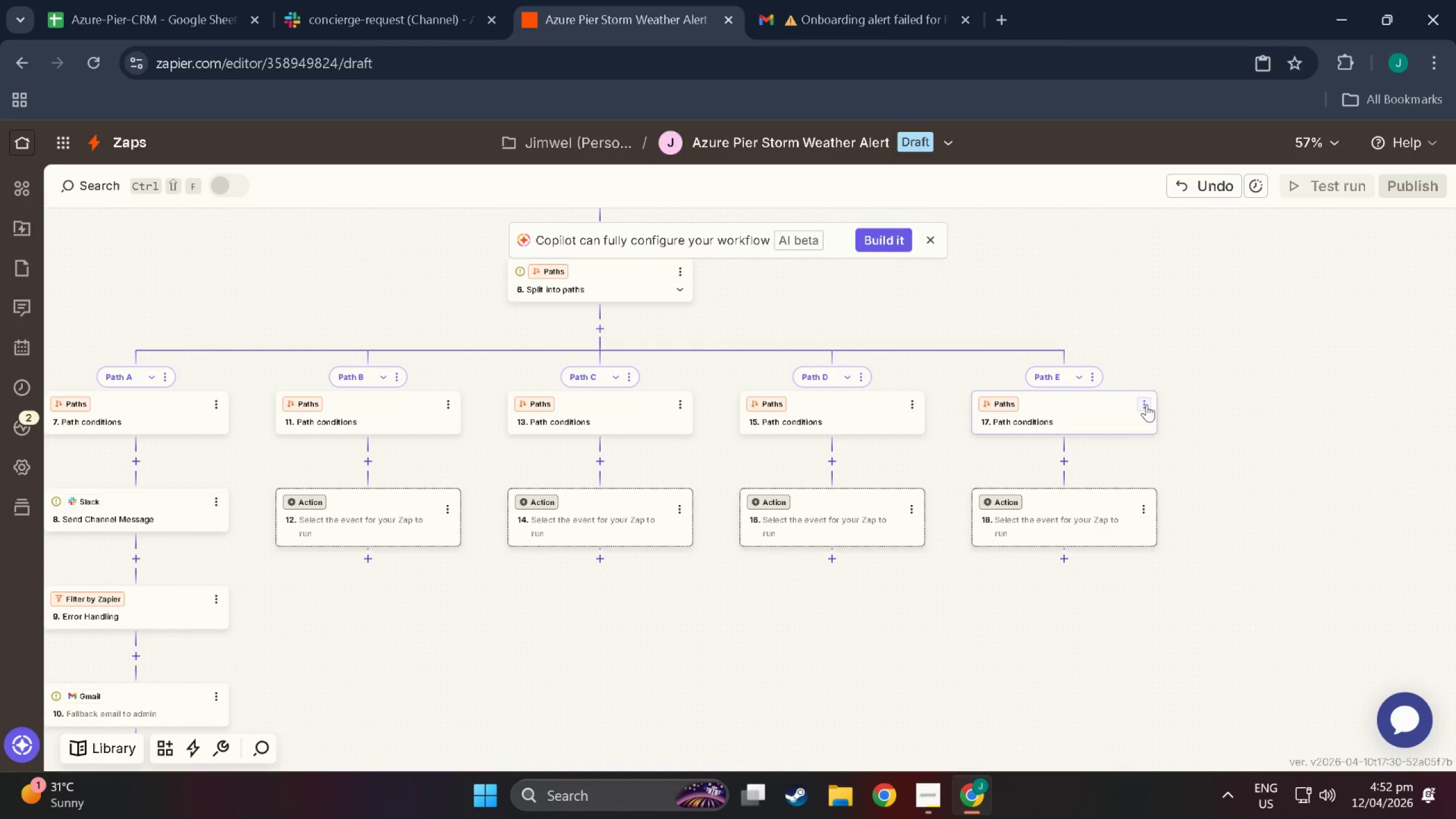 
wait(8.58)
 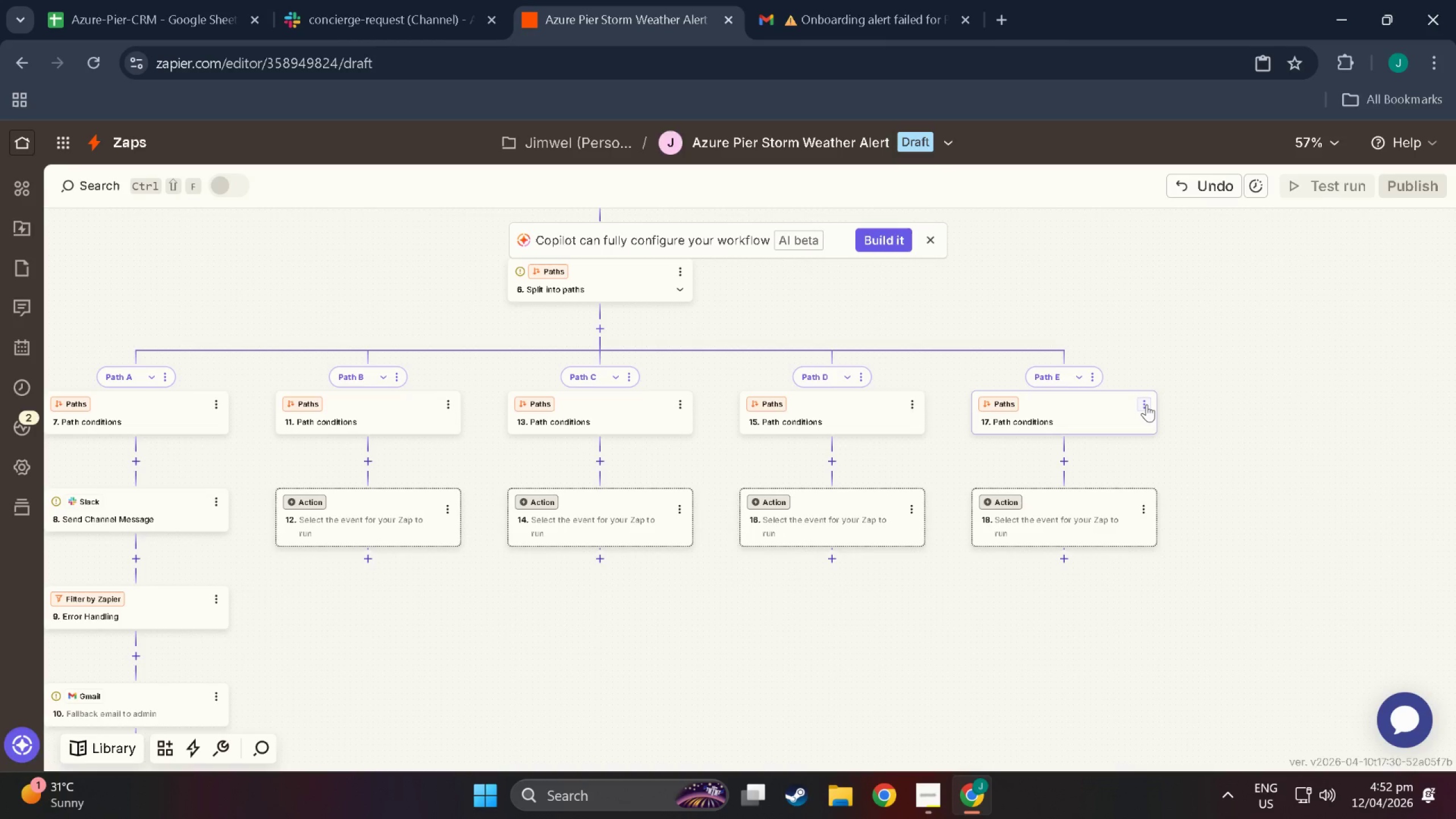 
left_click([1147, 404])
 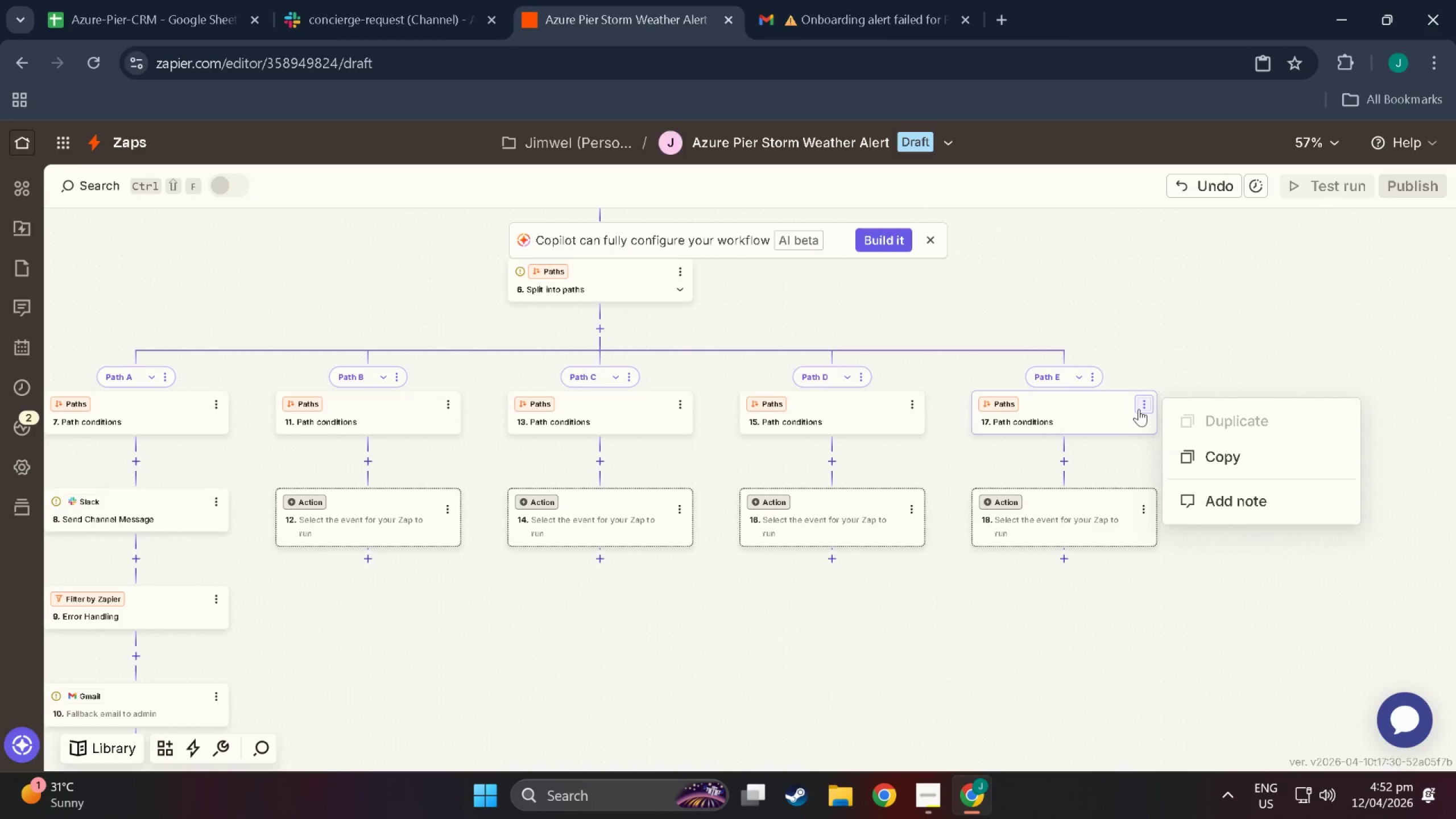 
left_click([1112, 403])
 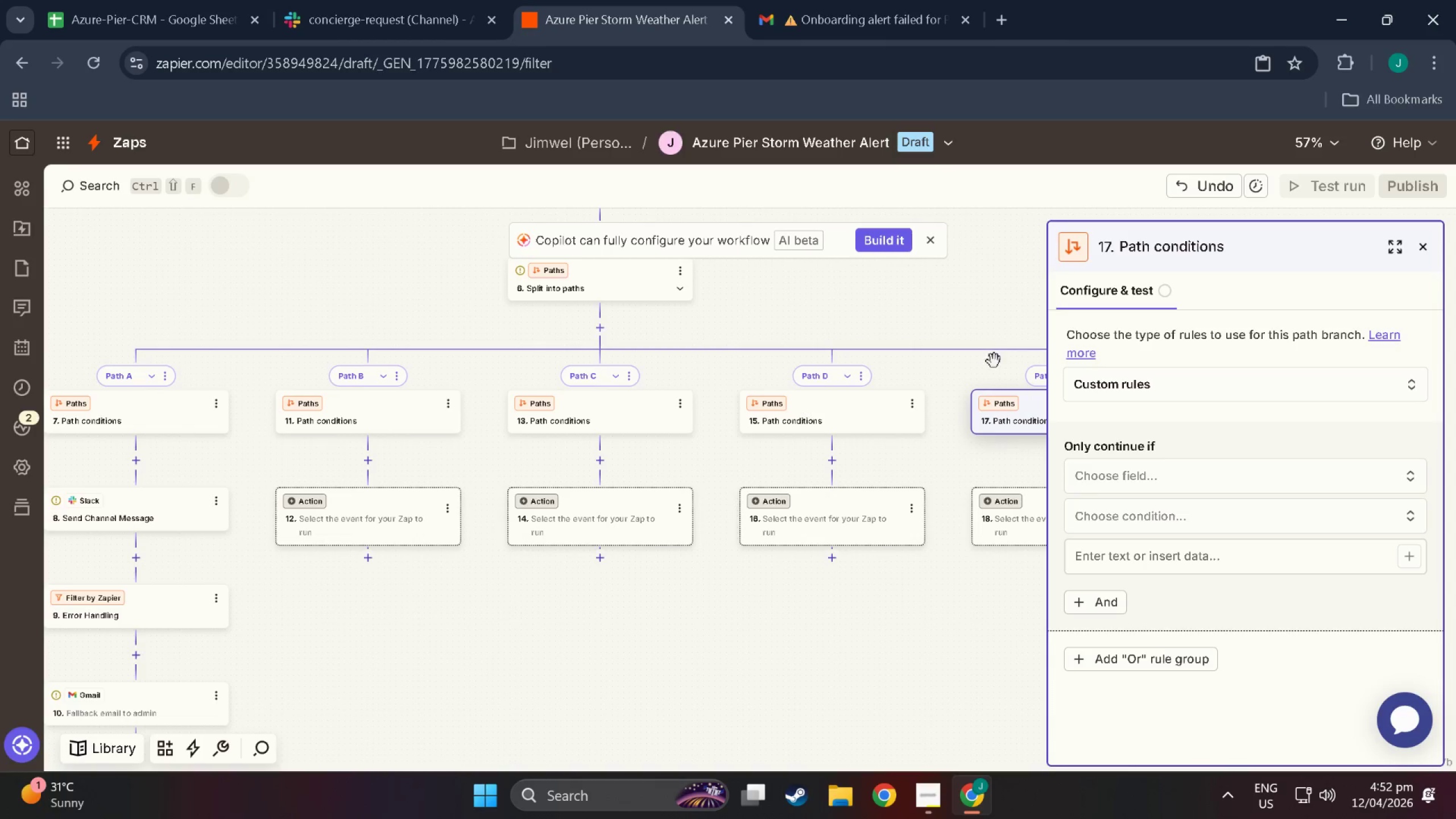 
left_click([958, 374])
 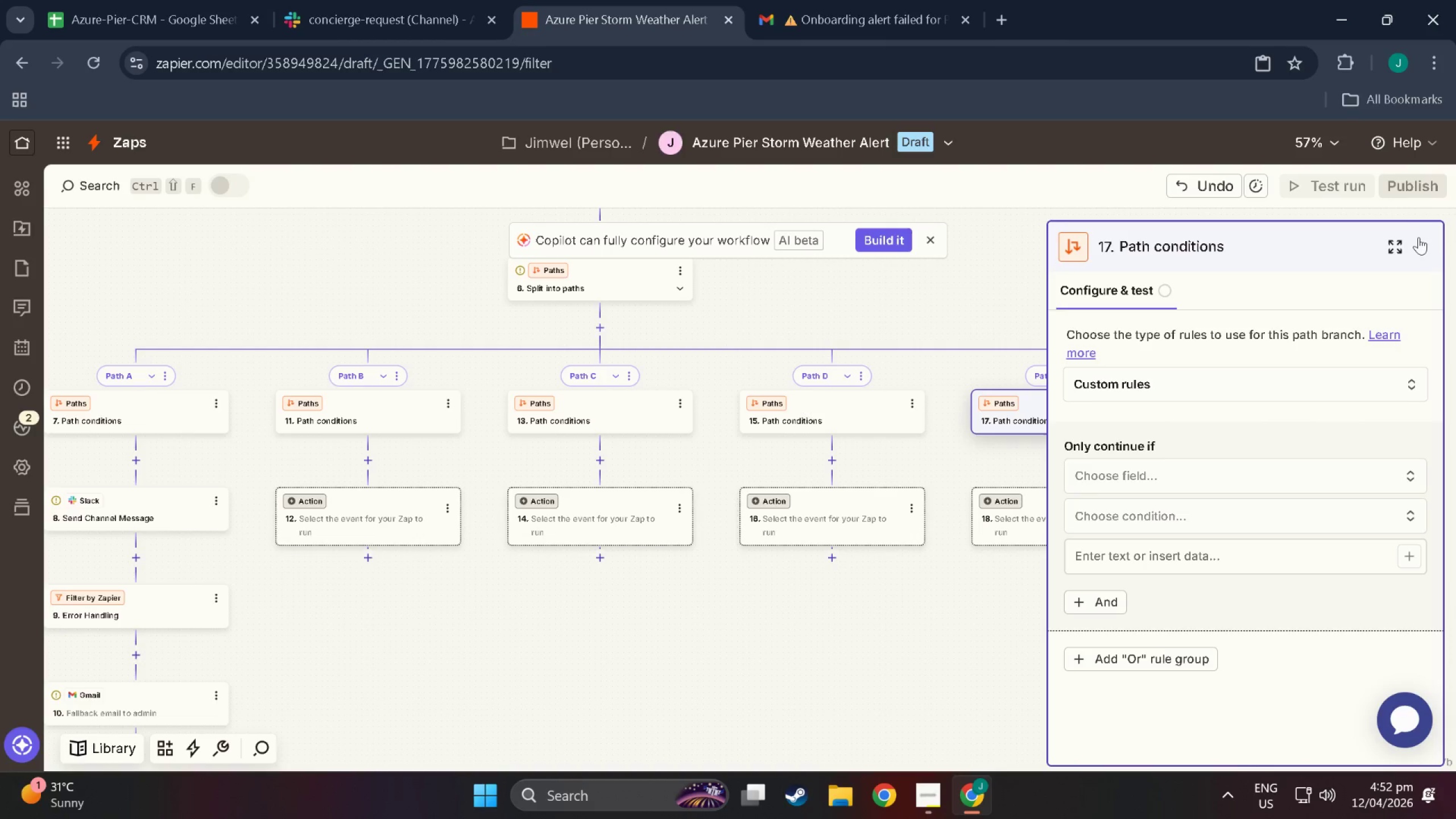 
left_click([1425, 241])
 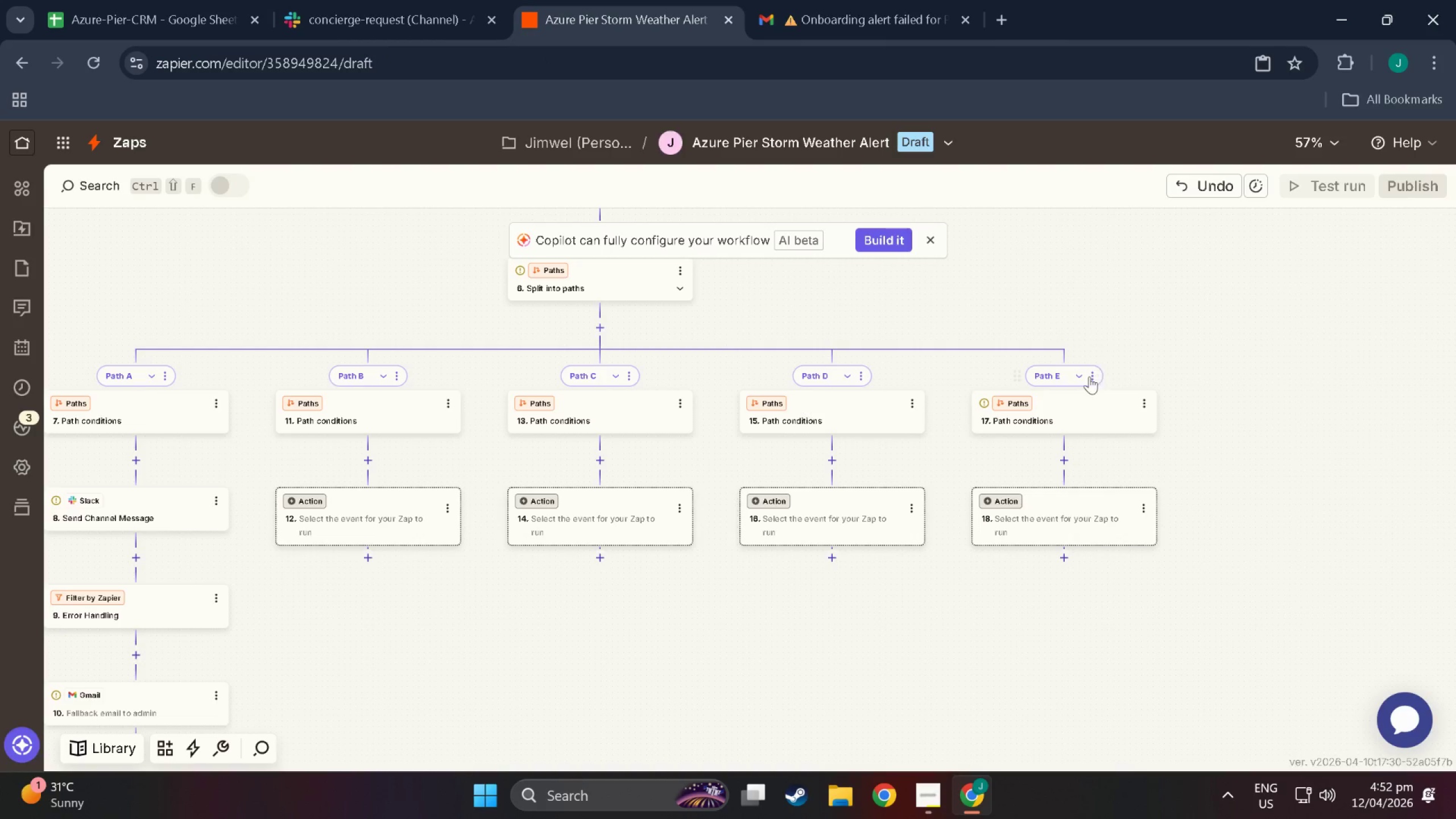 
left_click([1097, 381])
 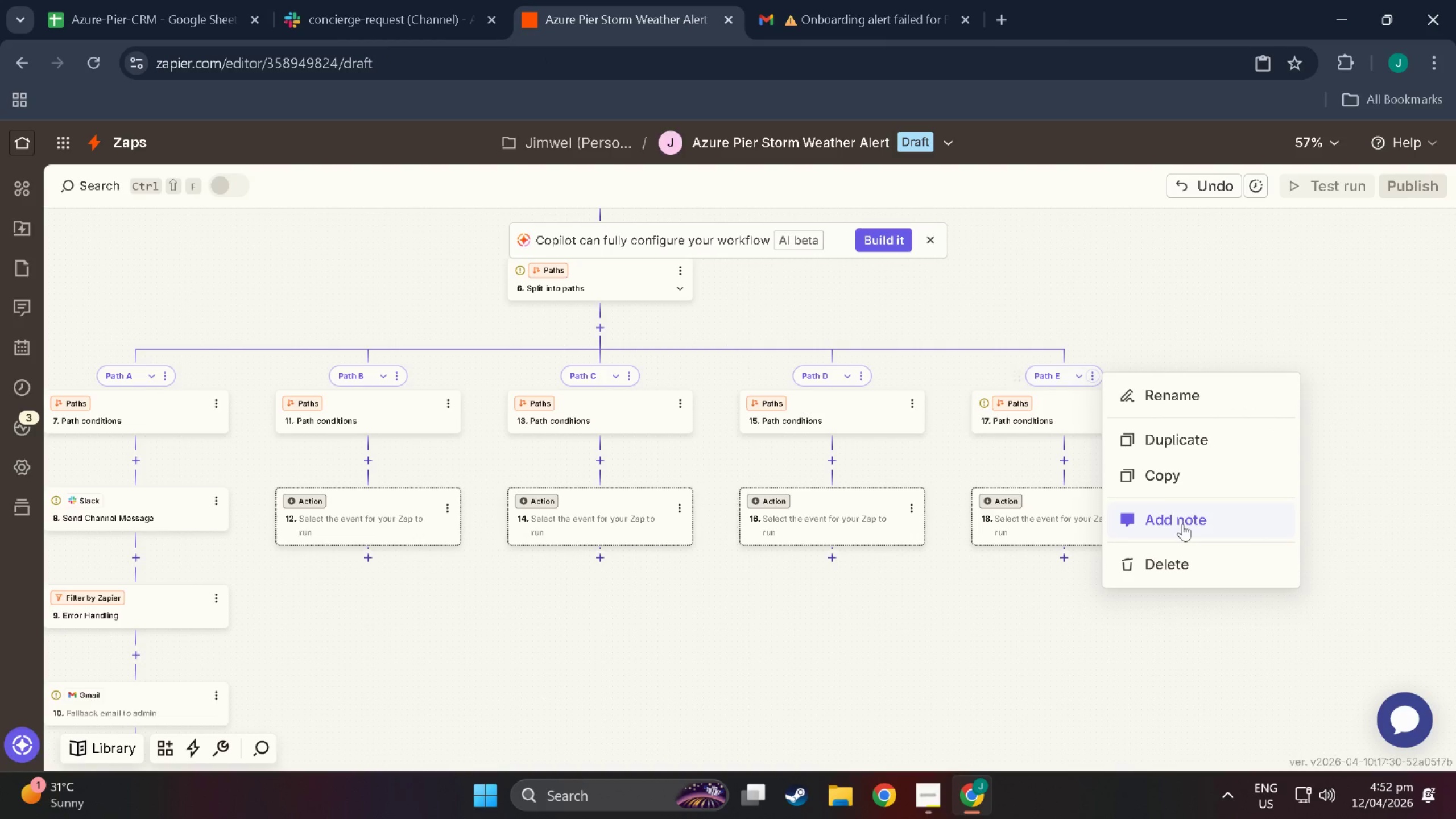 
left_click([1186, 565])
 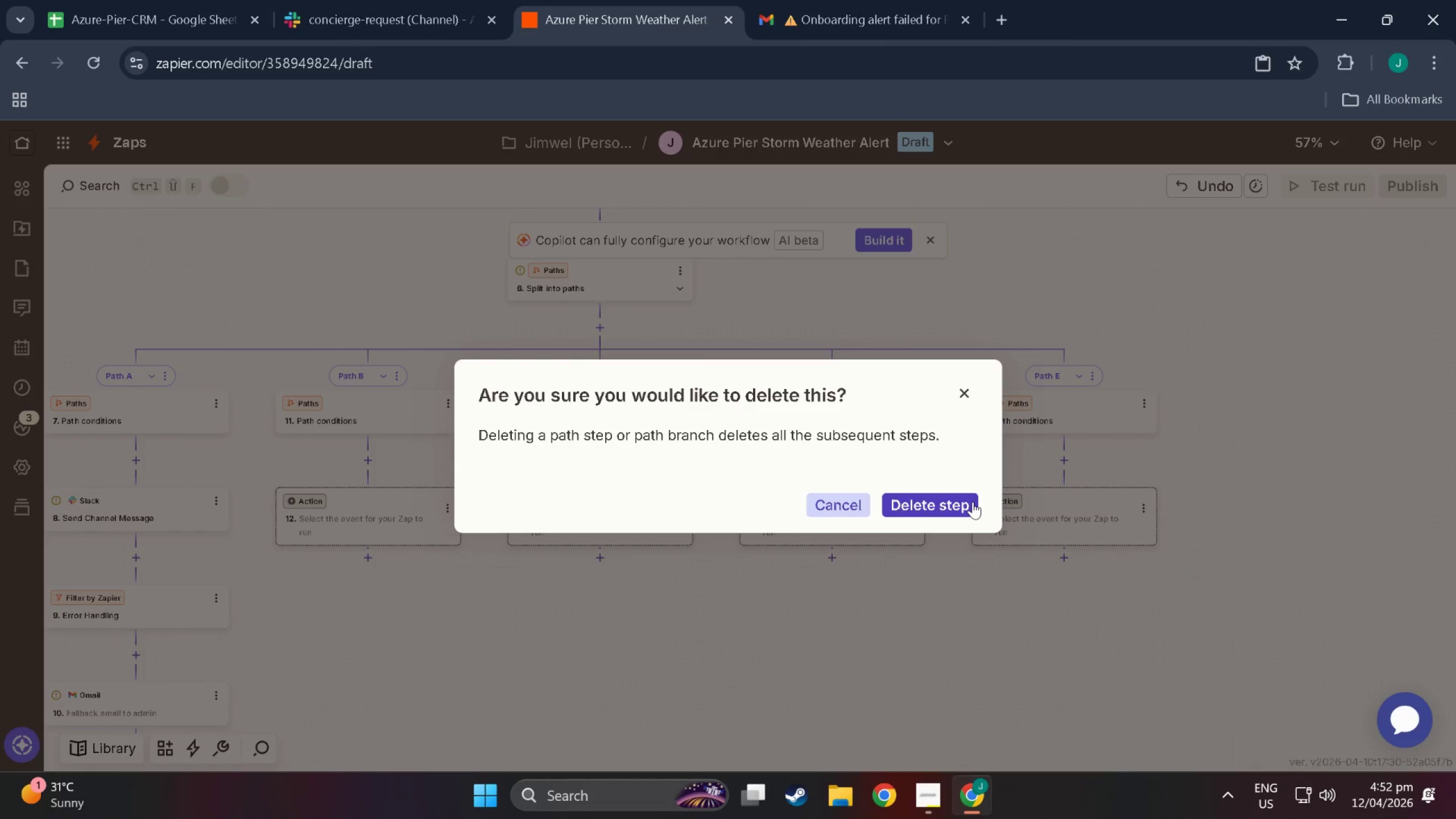 
left_click([961, 501])
 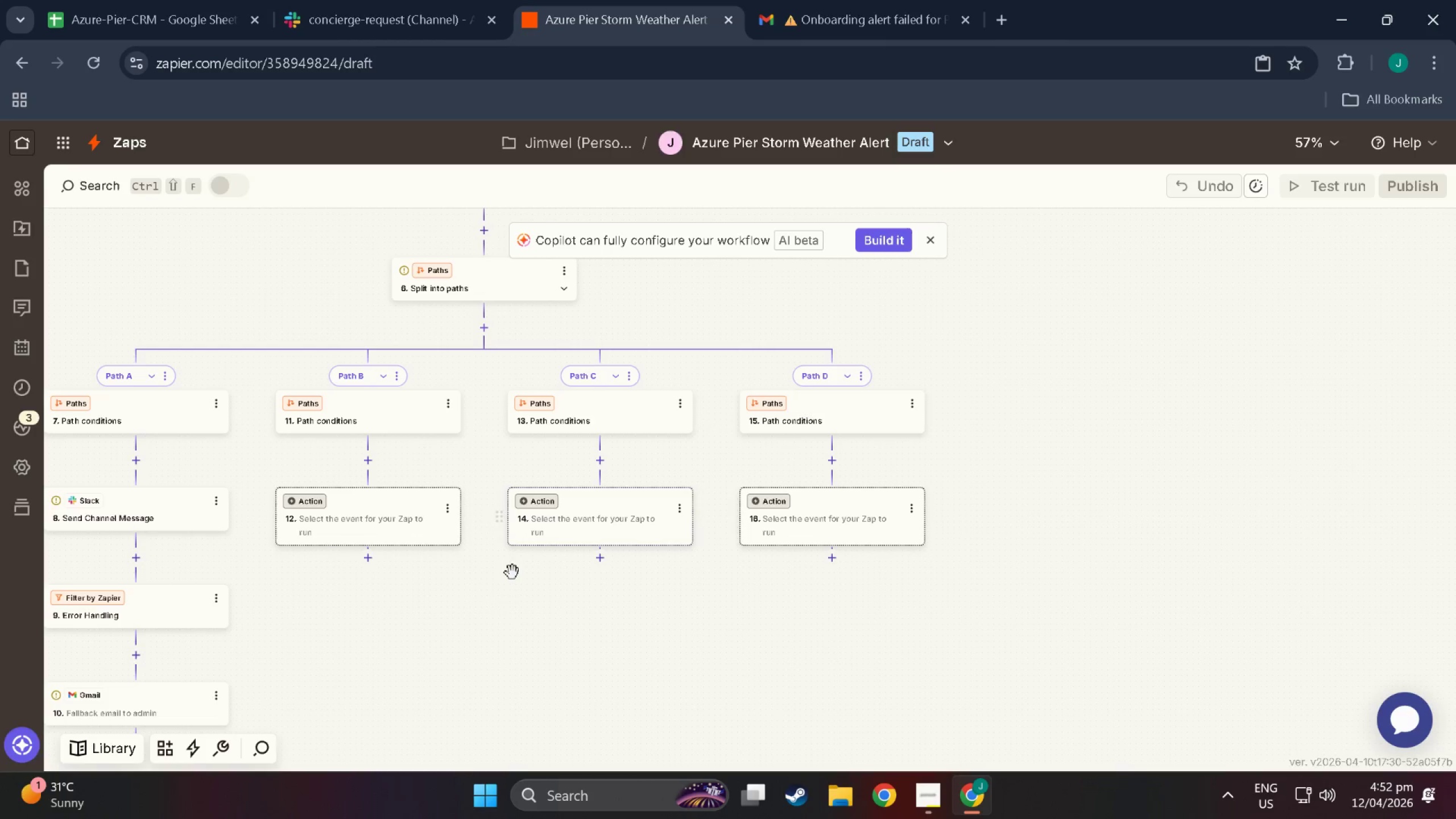 
left_click_drag(start_coordinate=[499, 635], to_coordinate=[836, 667])
 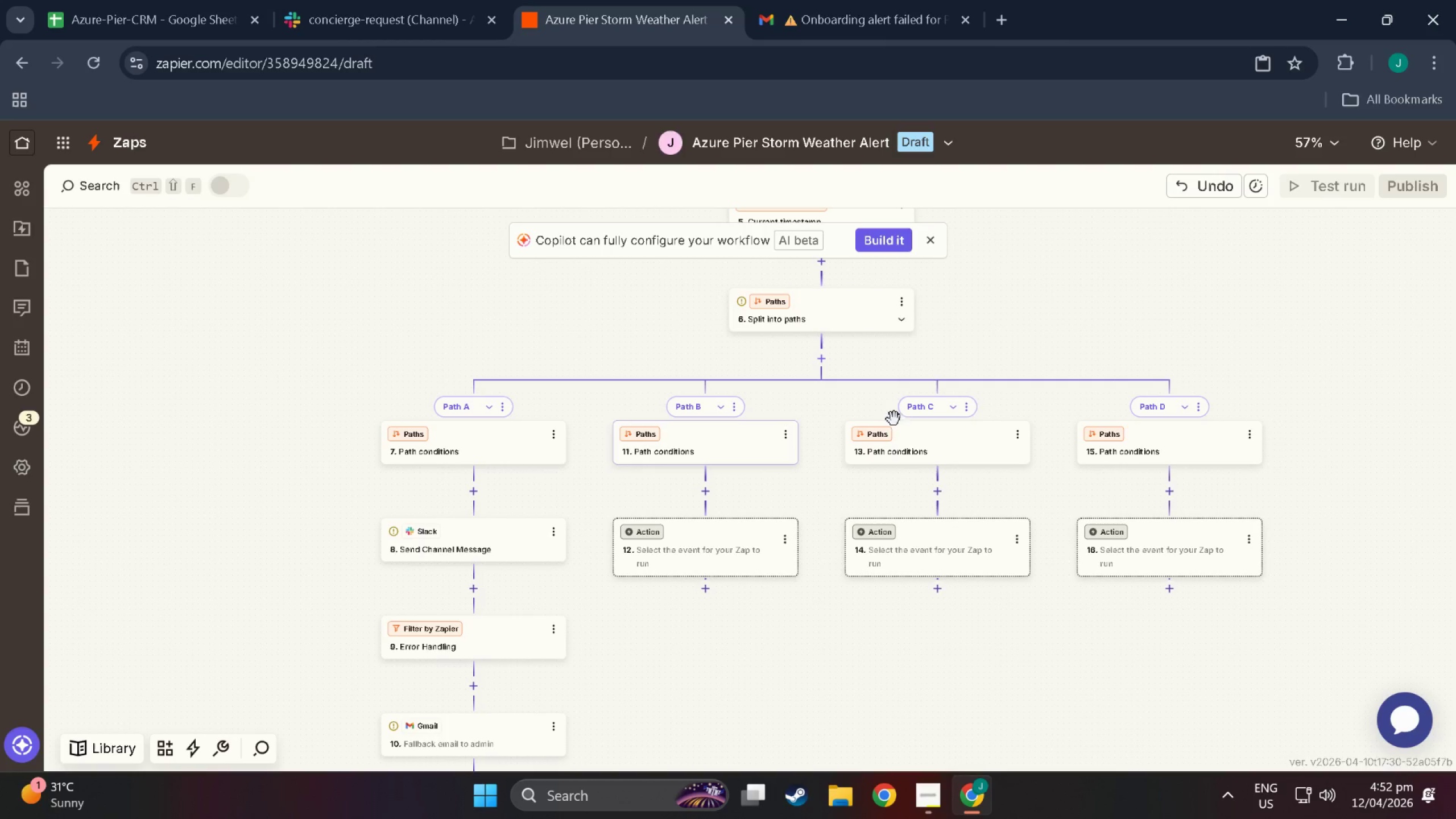 
left_click_drag(start_coordinate=[994, 402], to_coordinate=[912, 405])
 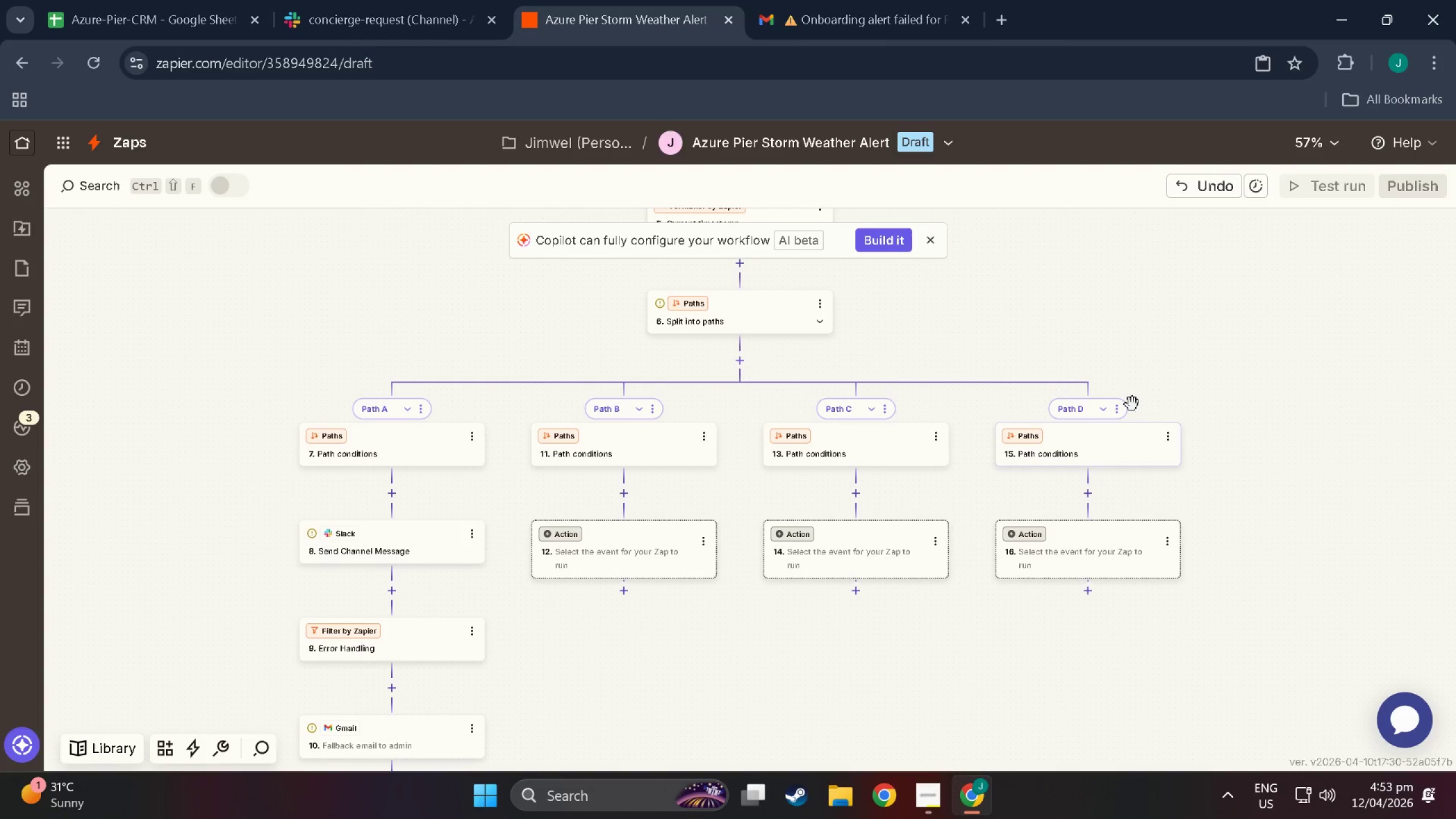 
left_click([1122, 404])
 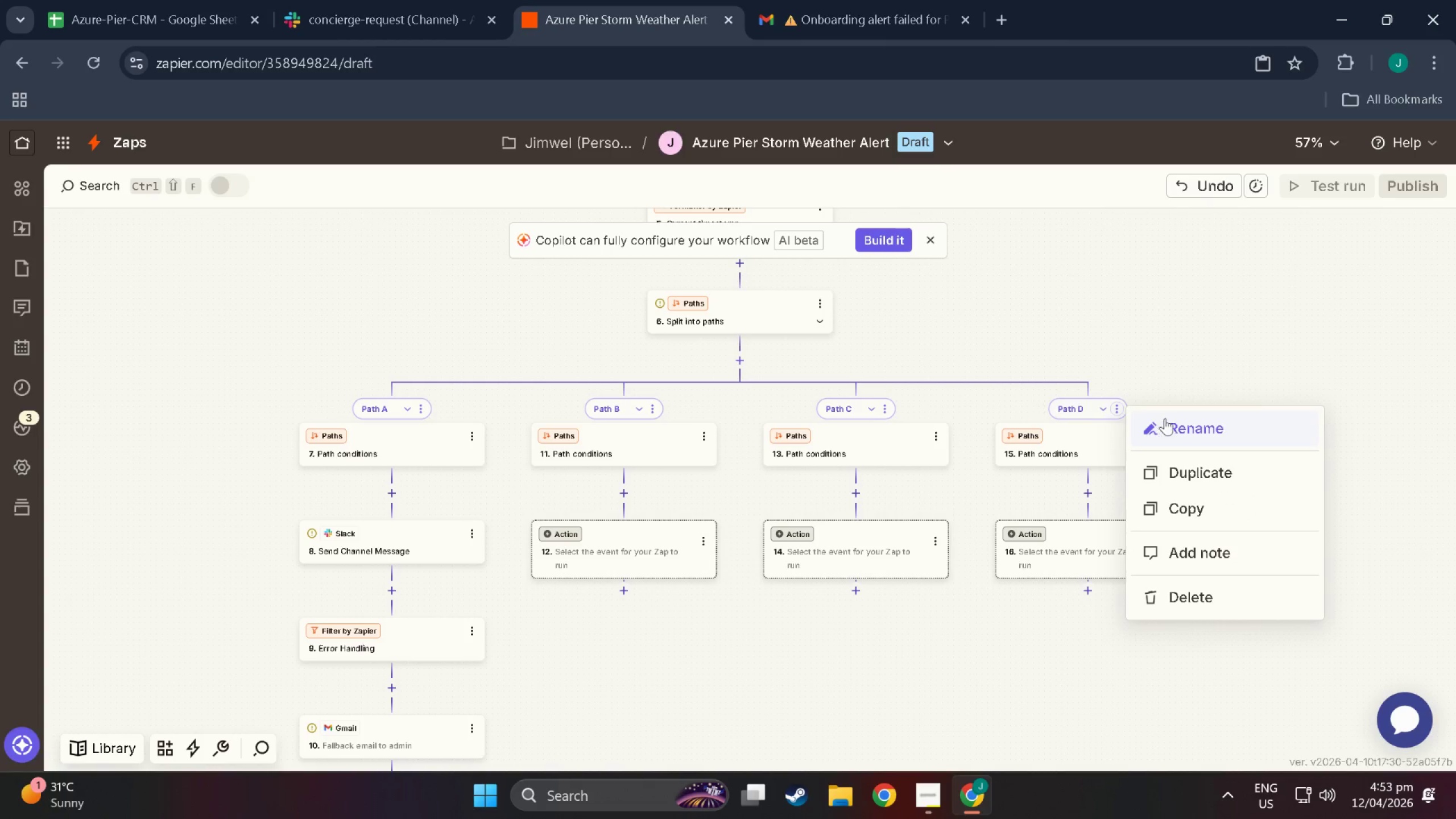 
left_click([1126, 351])
 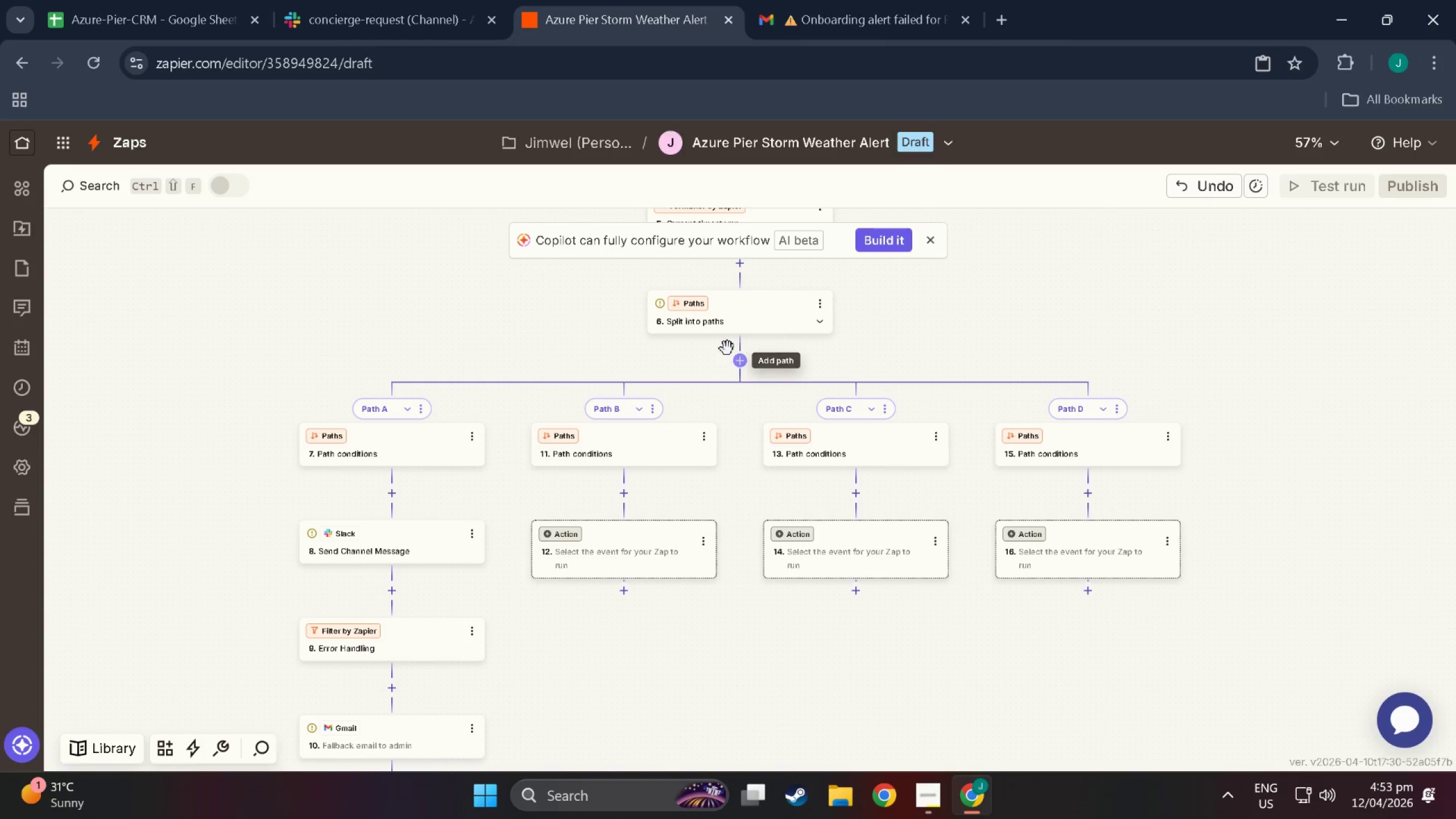 
left_click([742, 353])
 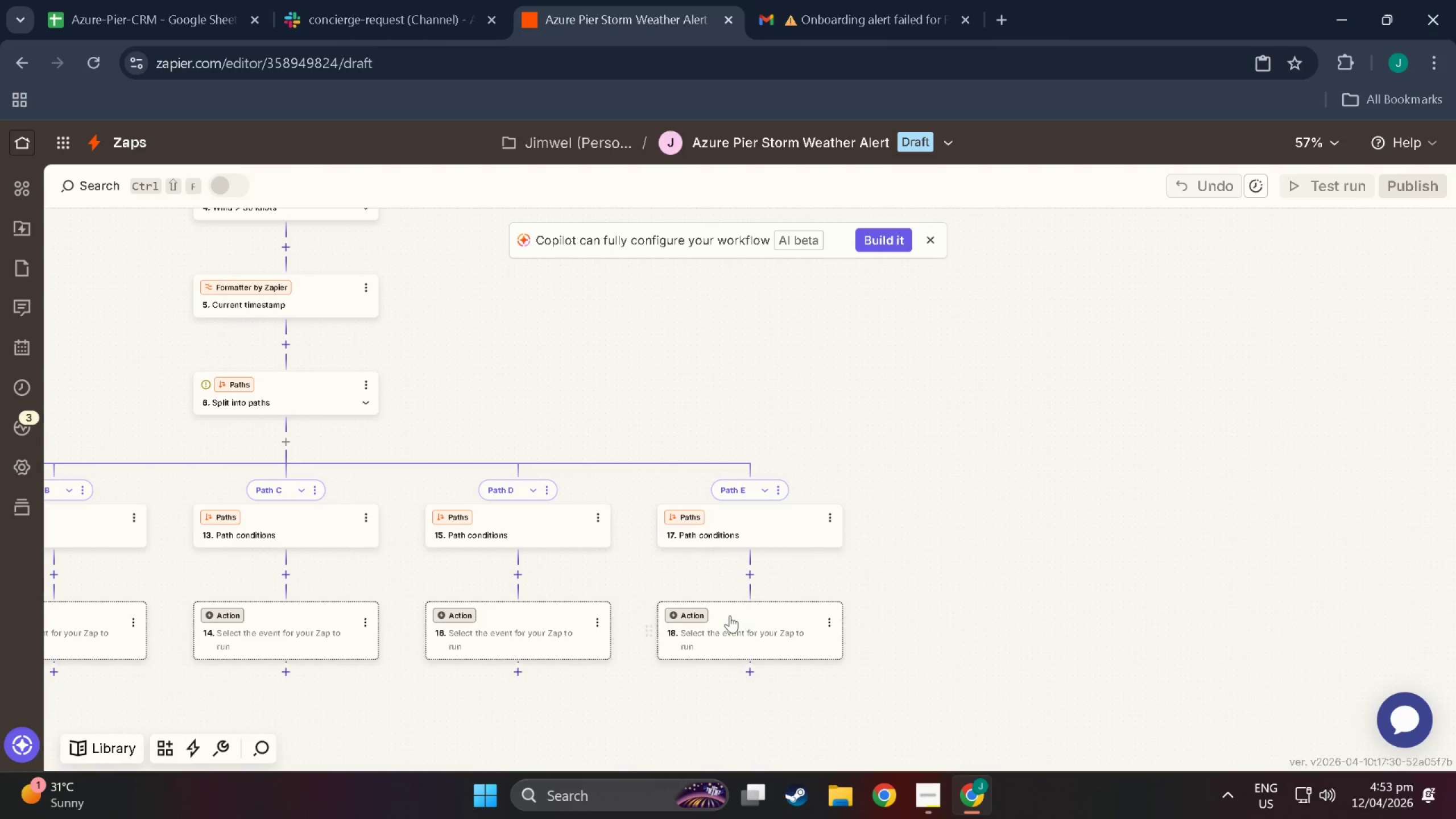 
left_click_drag(start_coordinate=[650, 712], to_coordinate=[1272, 584])
 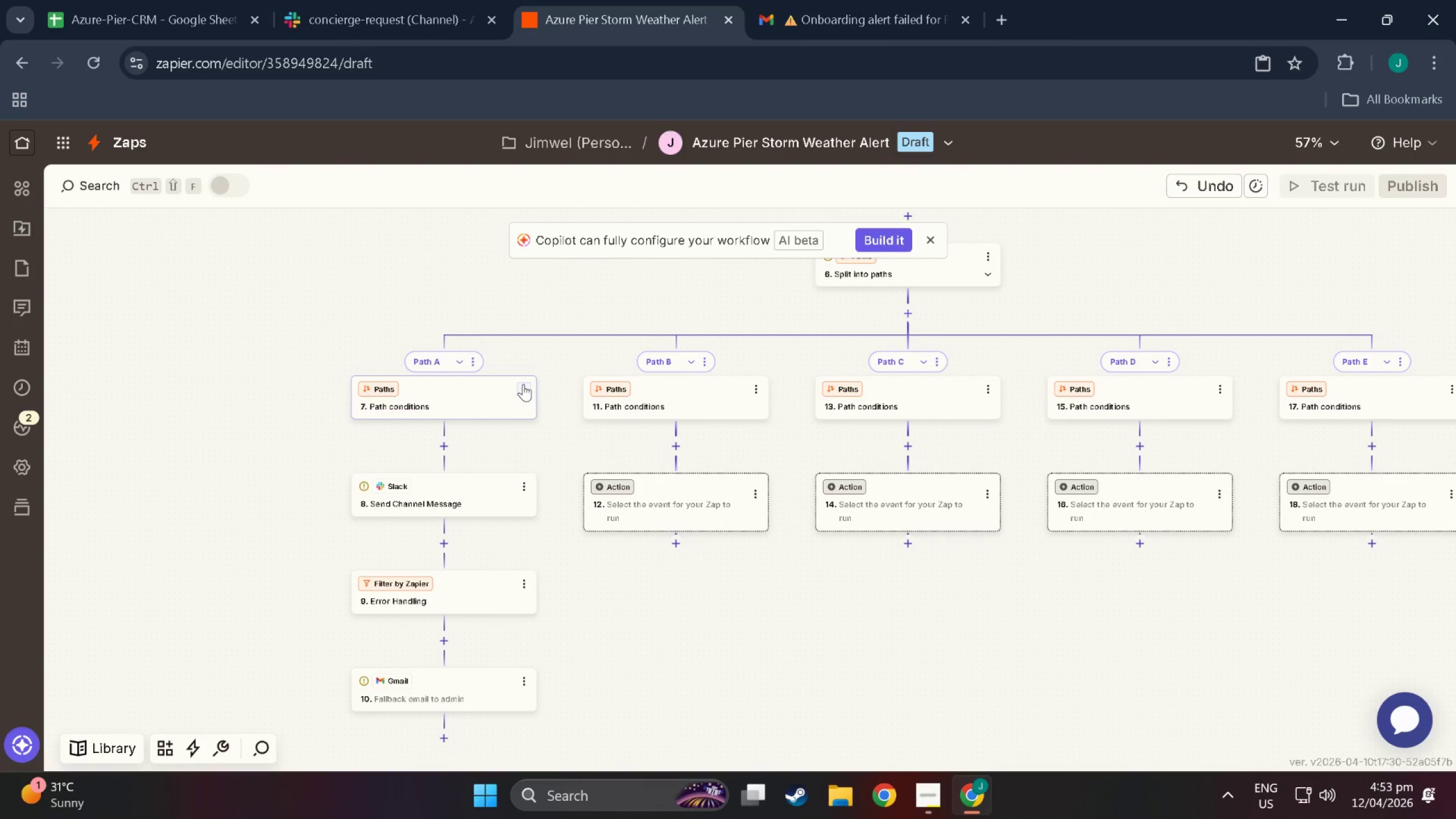 
wait(7.56)
 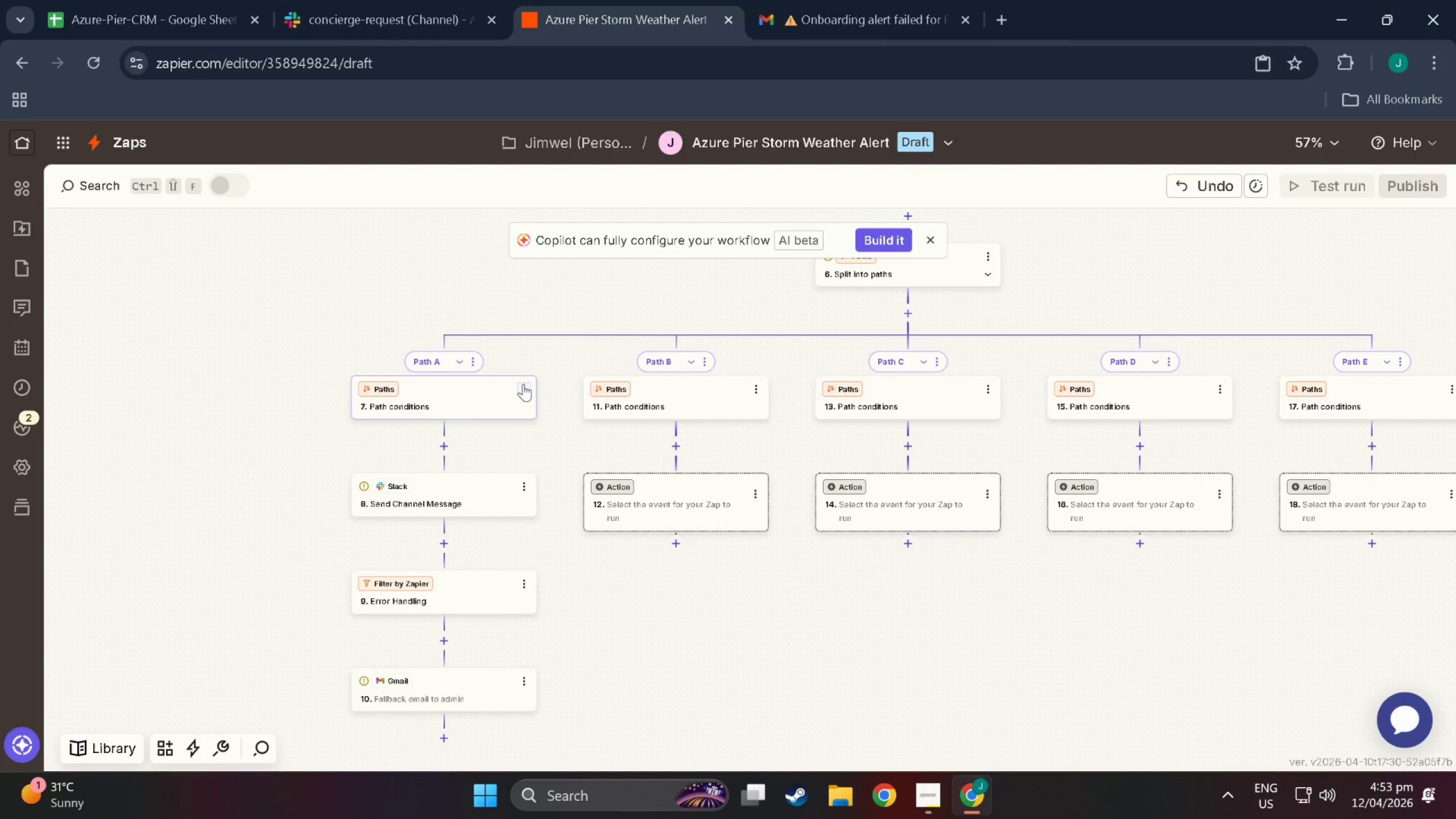 
left_click([471, 365])
 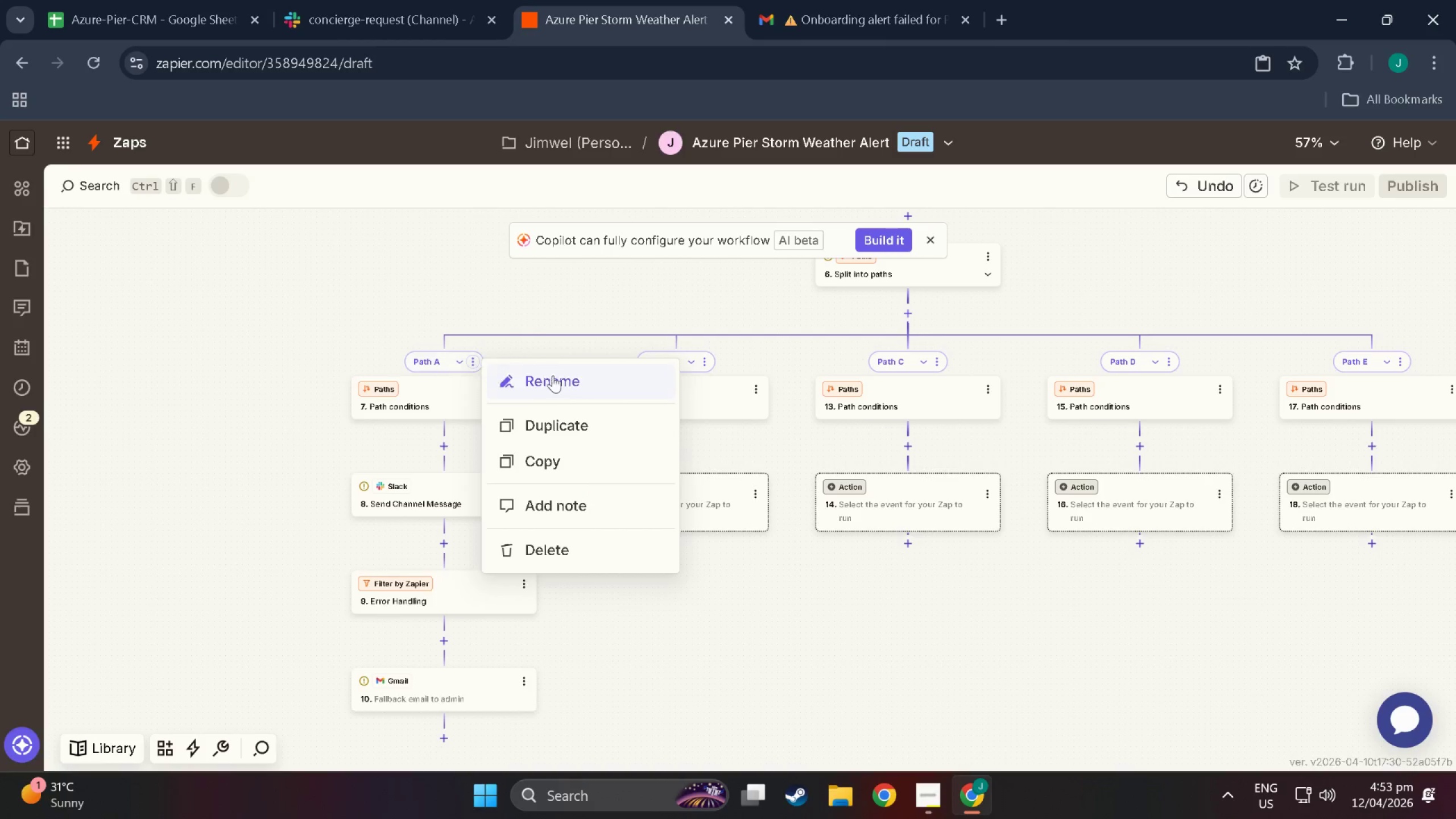 
left_click([560, 375])
 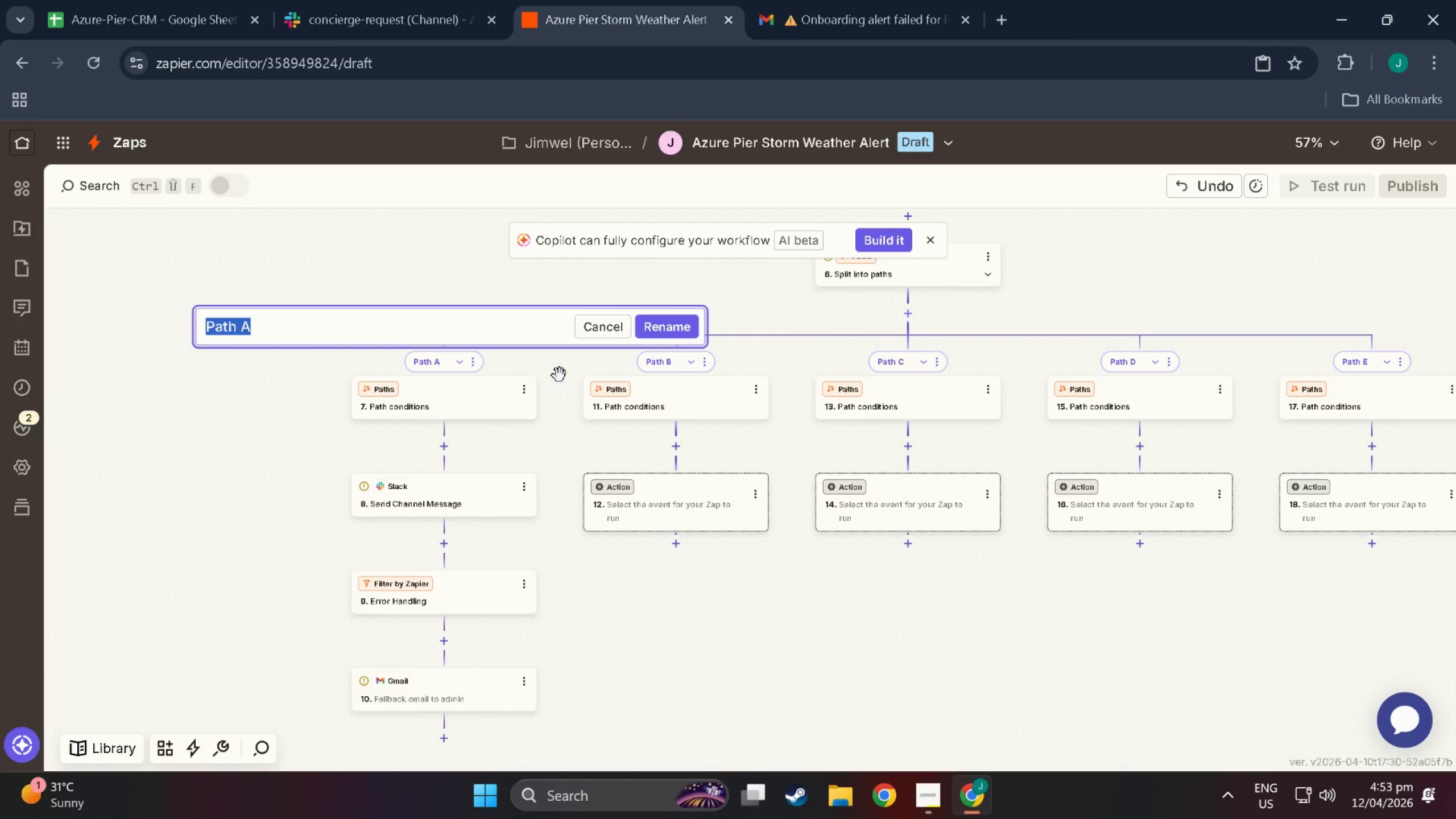 
type(E)
key(Backspace)
type(#emere)
key(Backspace)
key(Backspace)
type(rgne)
key(Backspace)
key(Backspace)
type(ency )
key(Backspace)
type(-maintenance)
 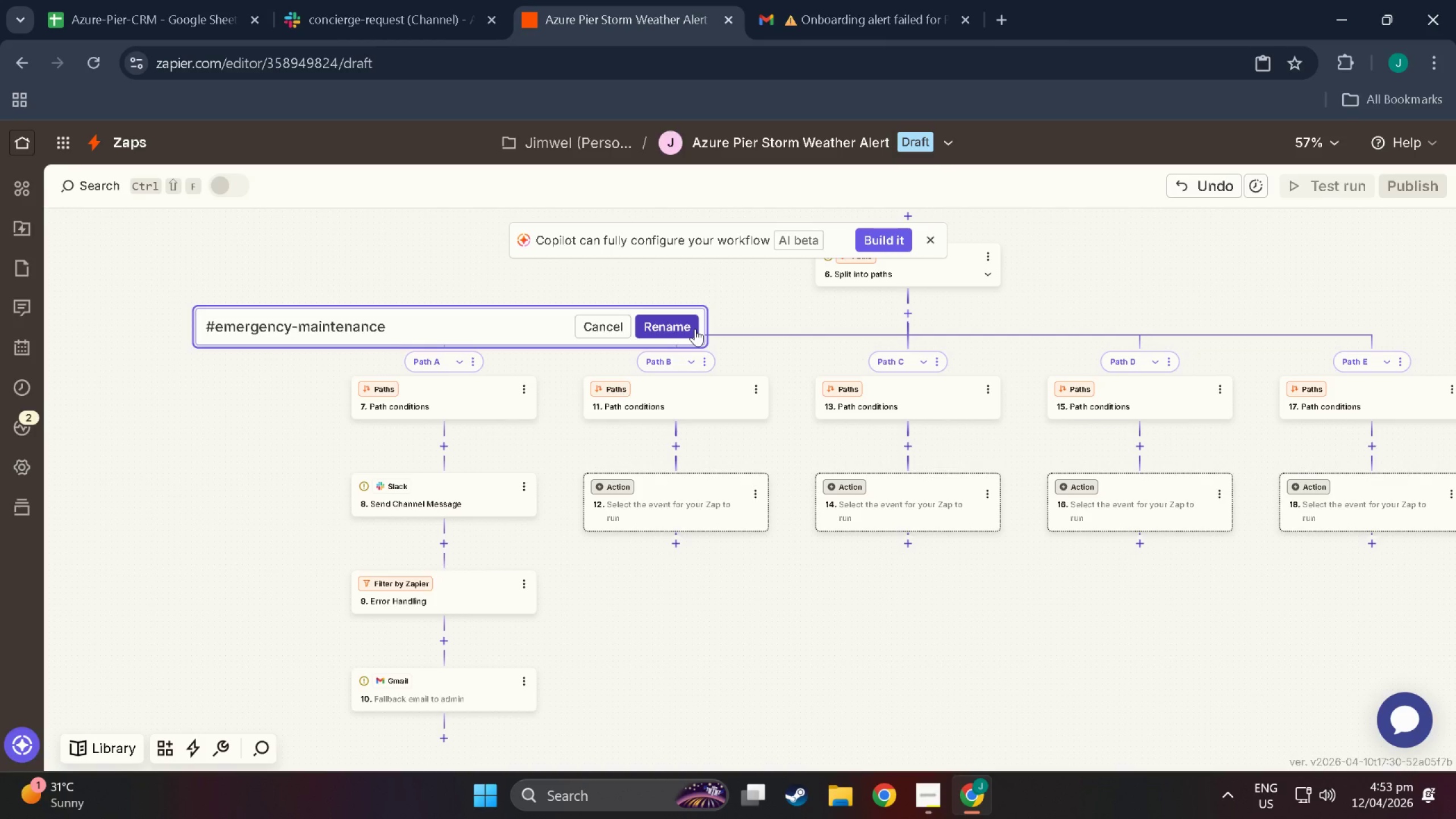 
key(Enter)
 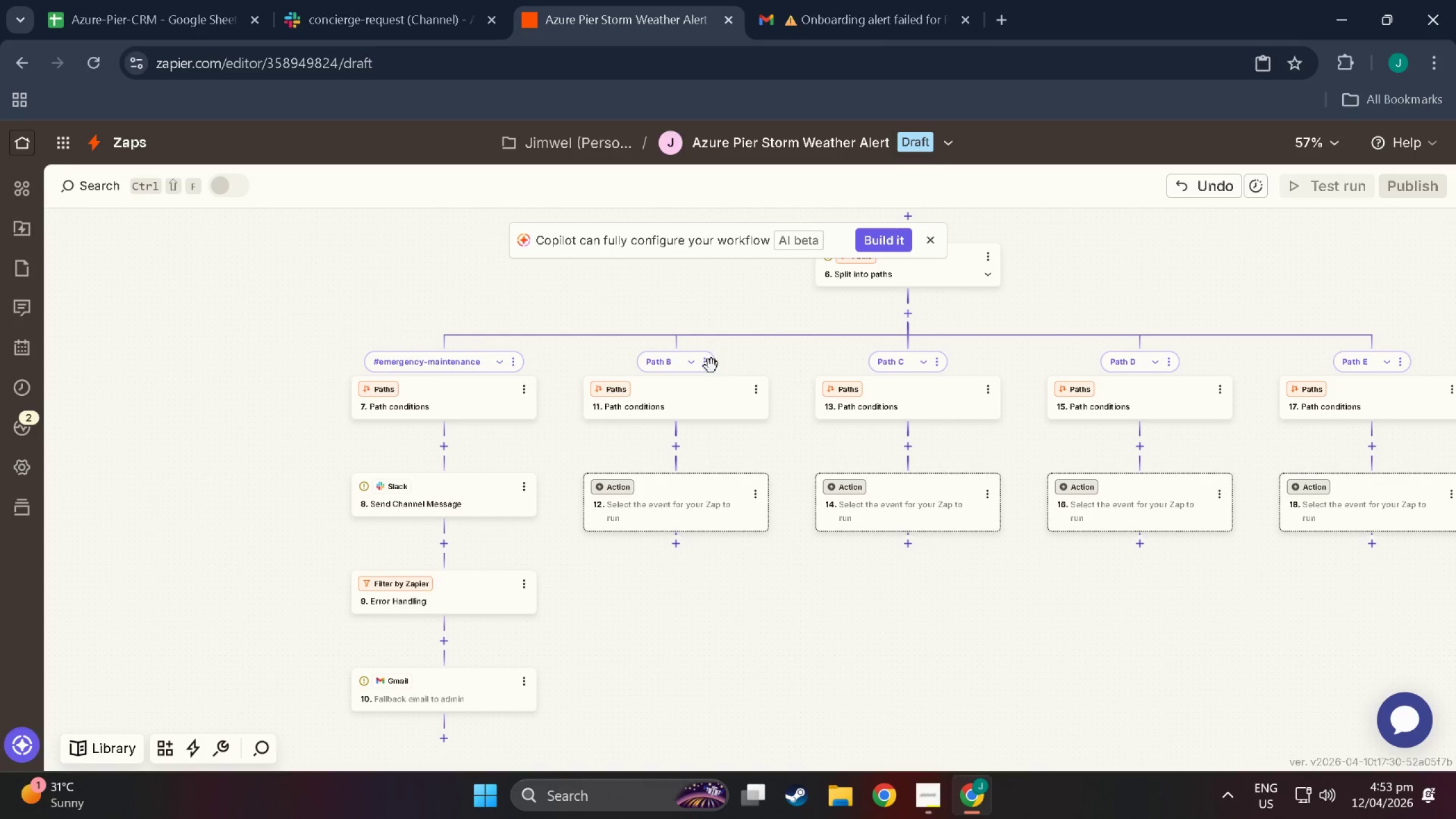 
left_click([704, 366])
 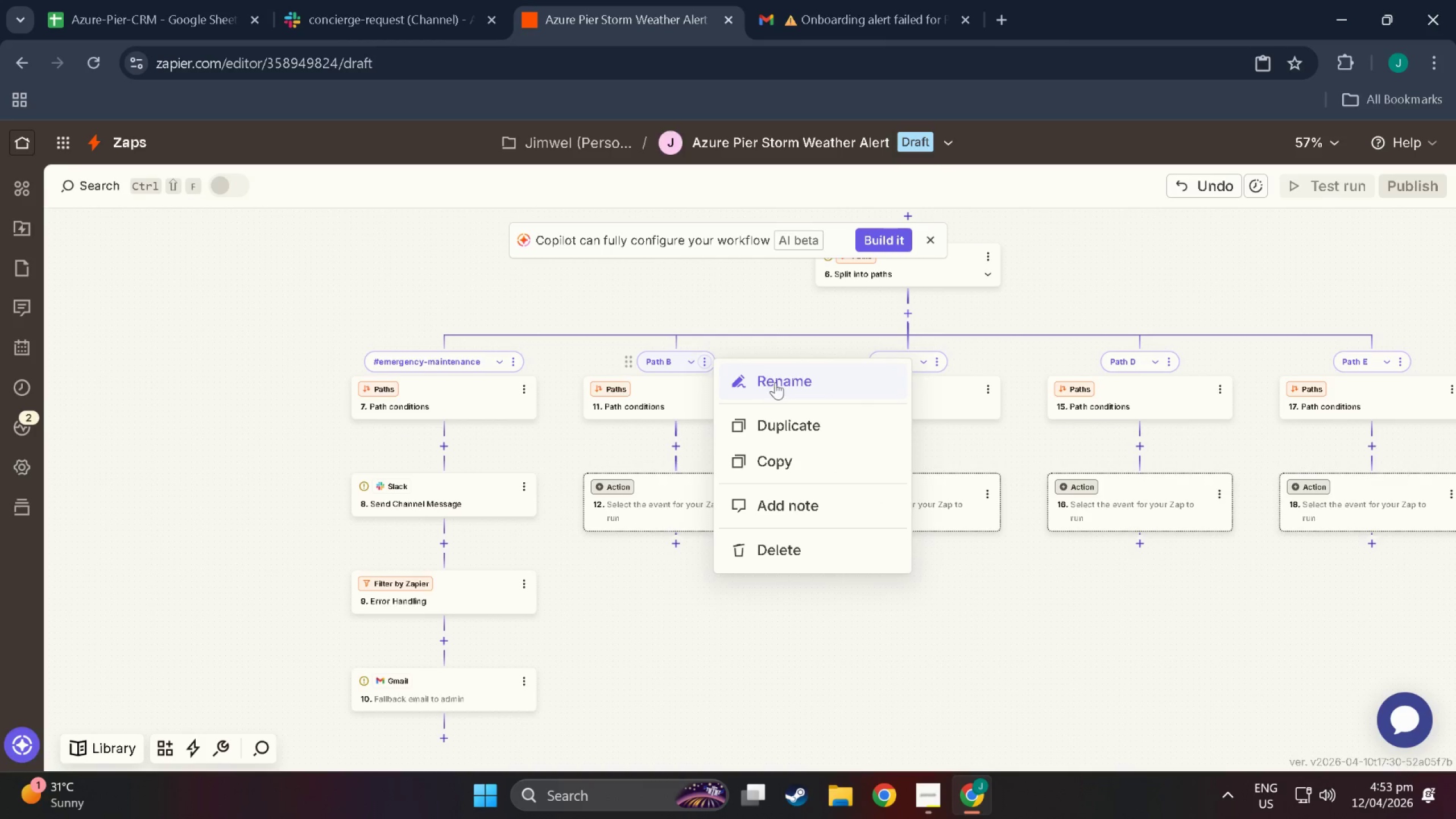 
left_click([775, 382])
 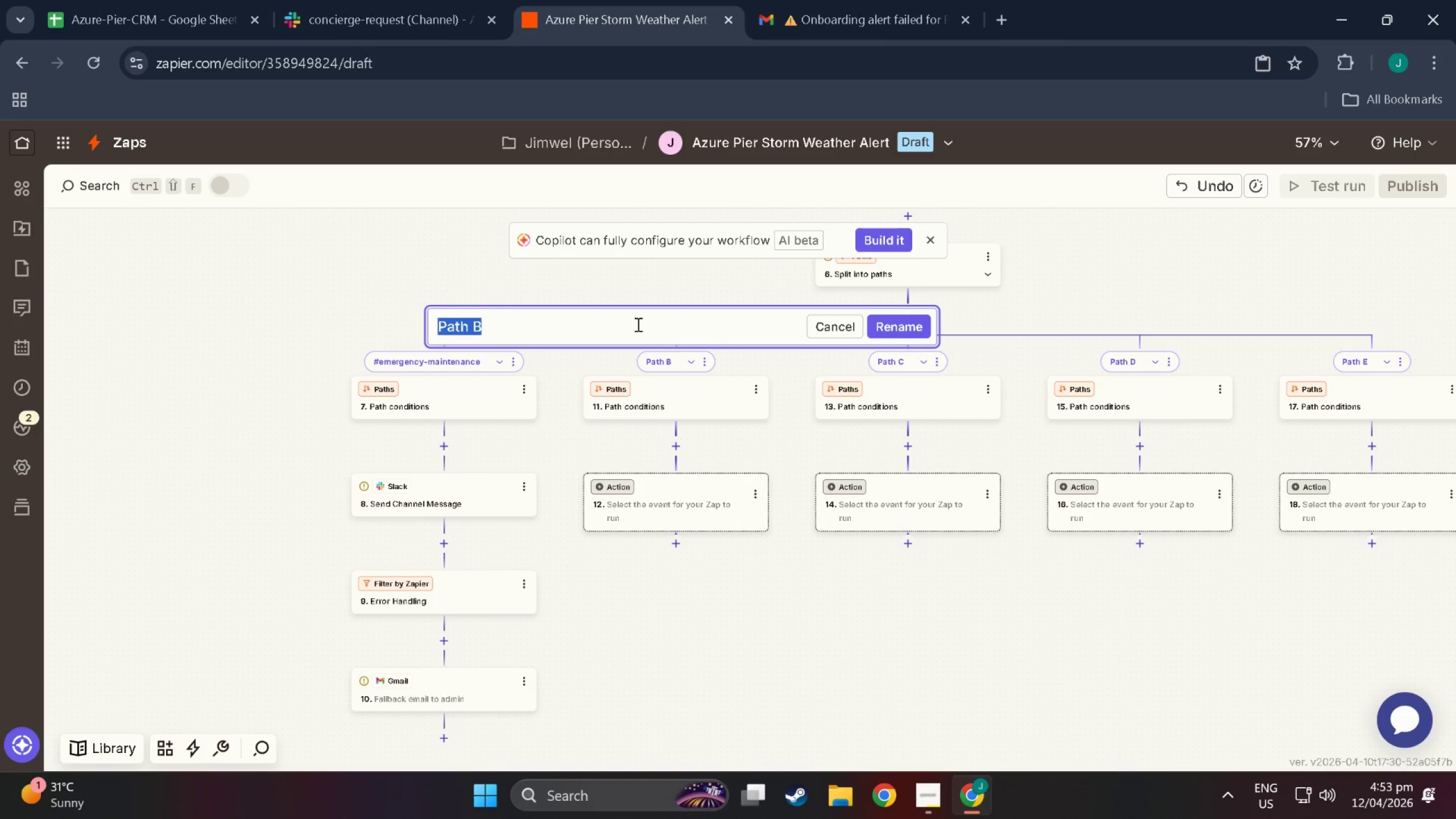 
type(ma)
key(Backspace)
key(Backspace)
 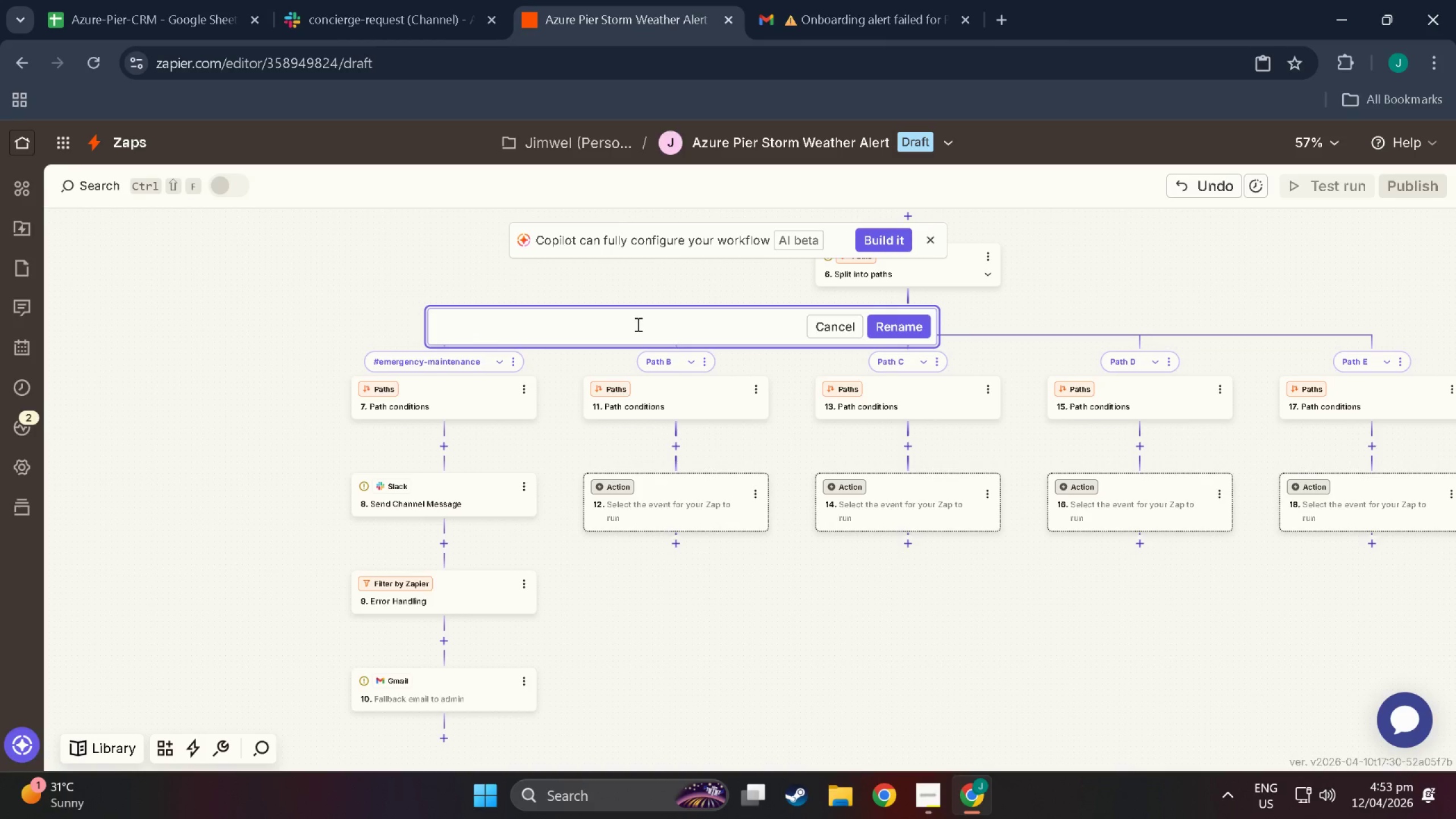 
wait(6.92)
 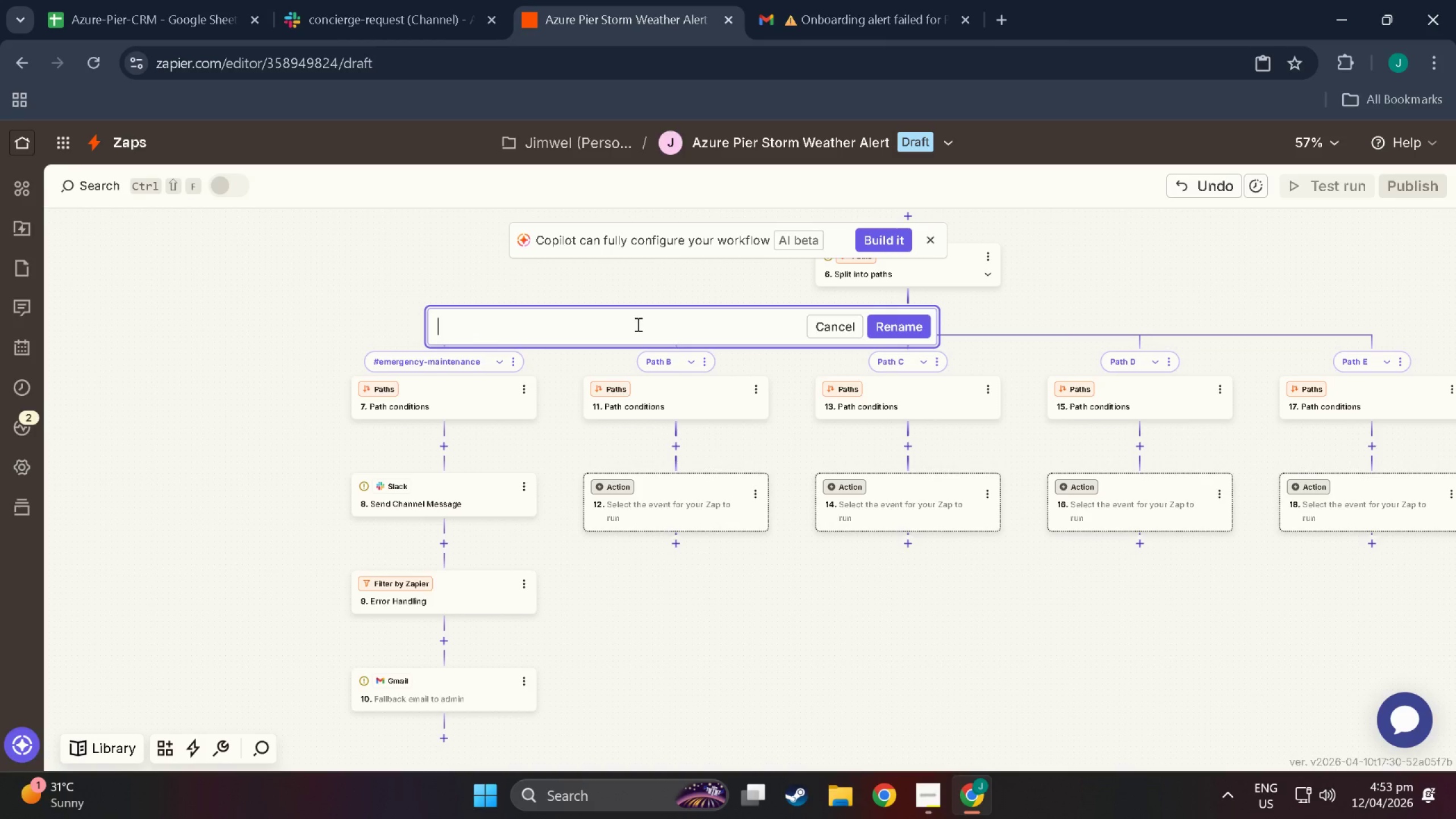 
type(#marina-st-thomas)
 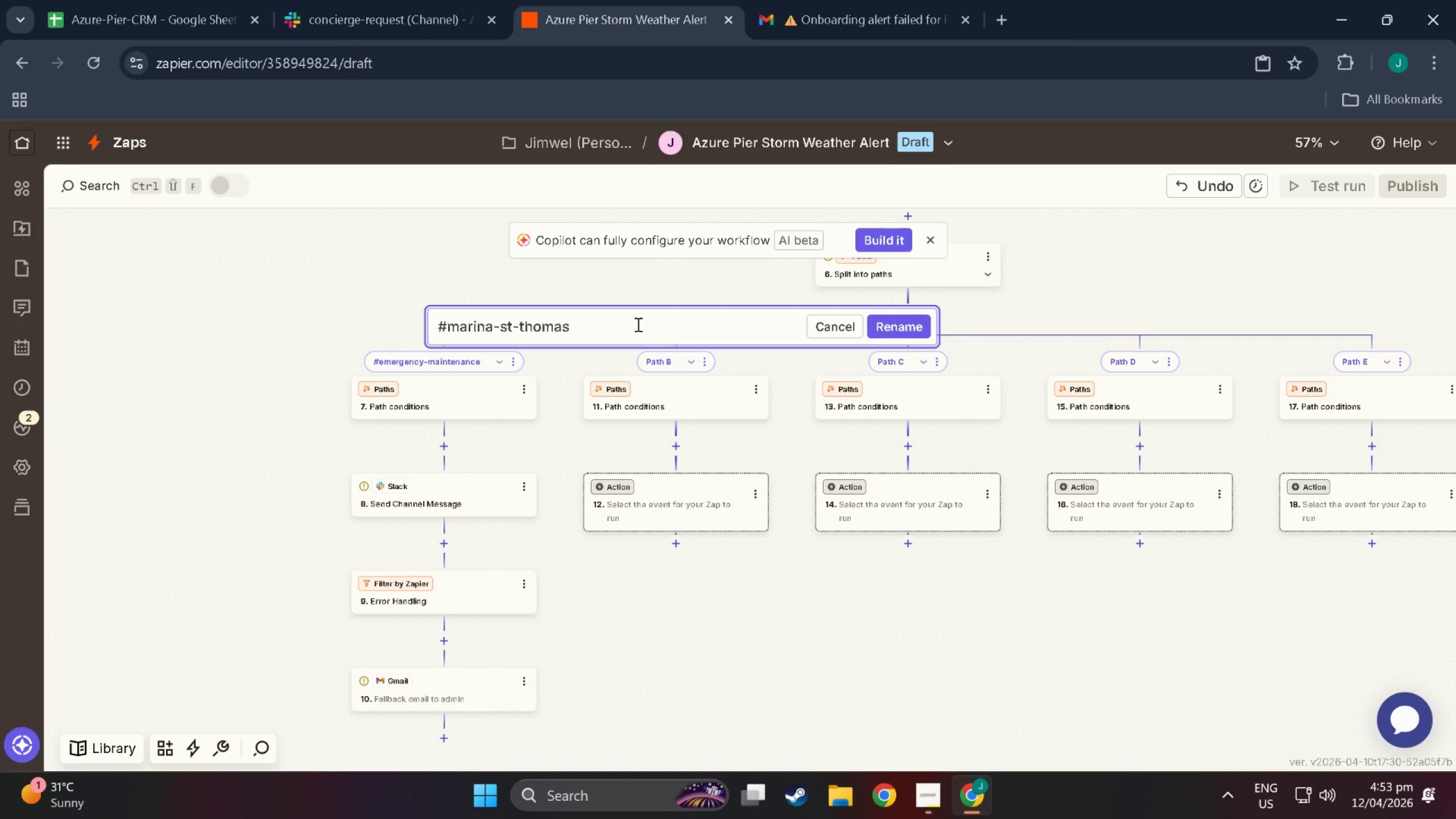 
key(Enter)
 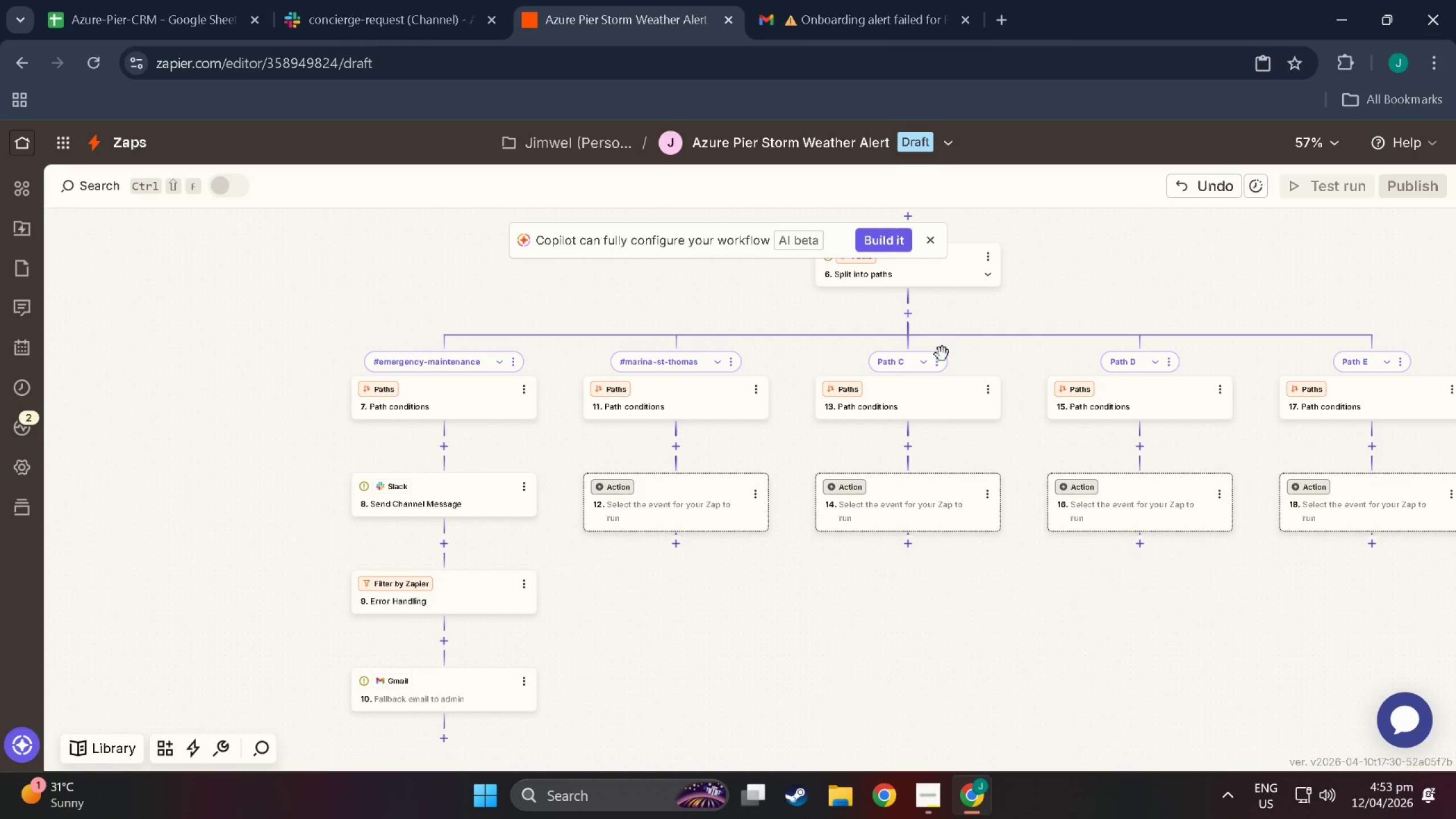 
left_click([937, 364])
 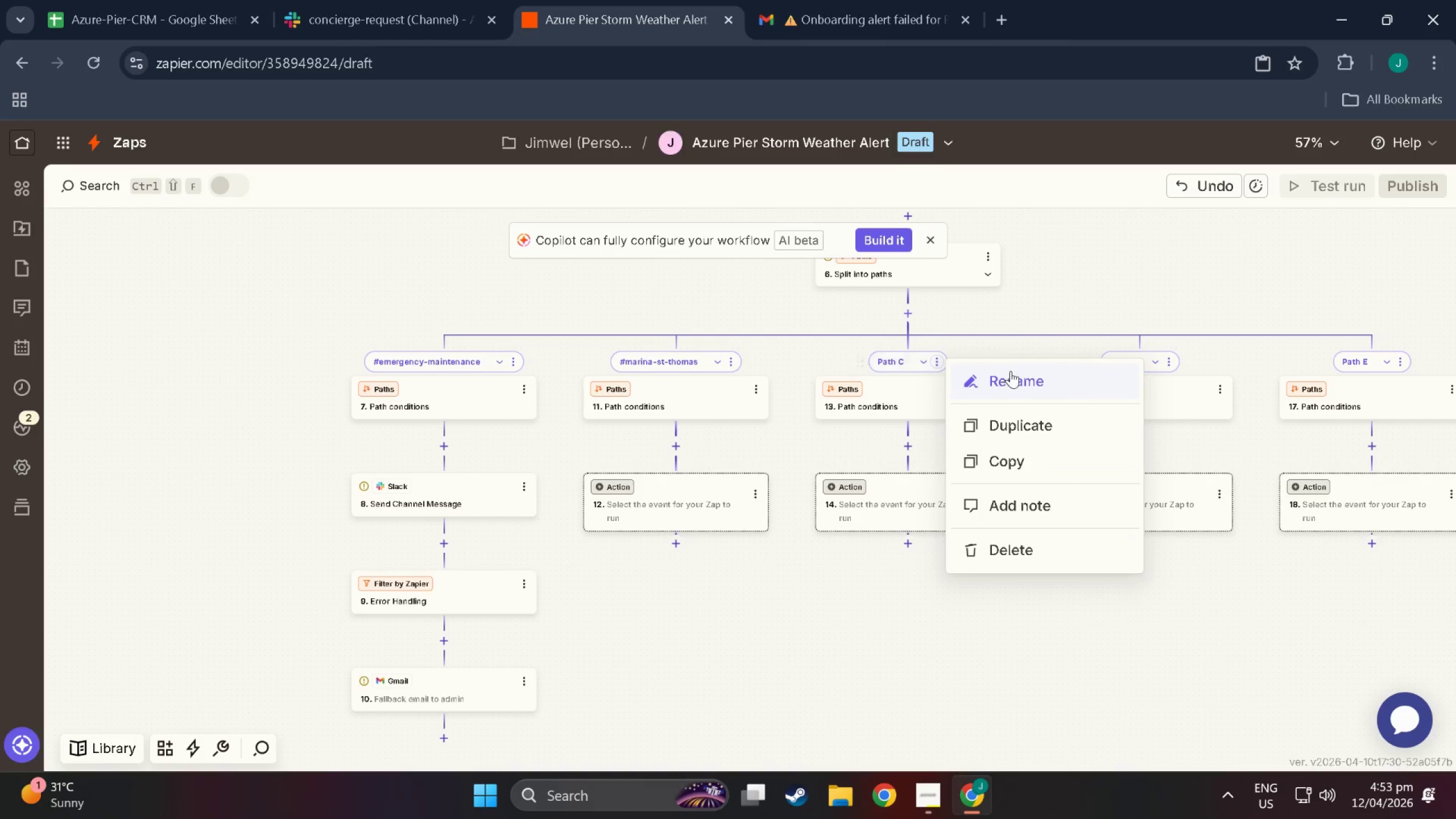 
left_click([1016, 378])
 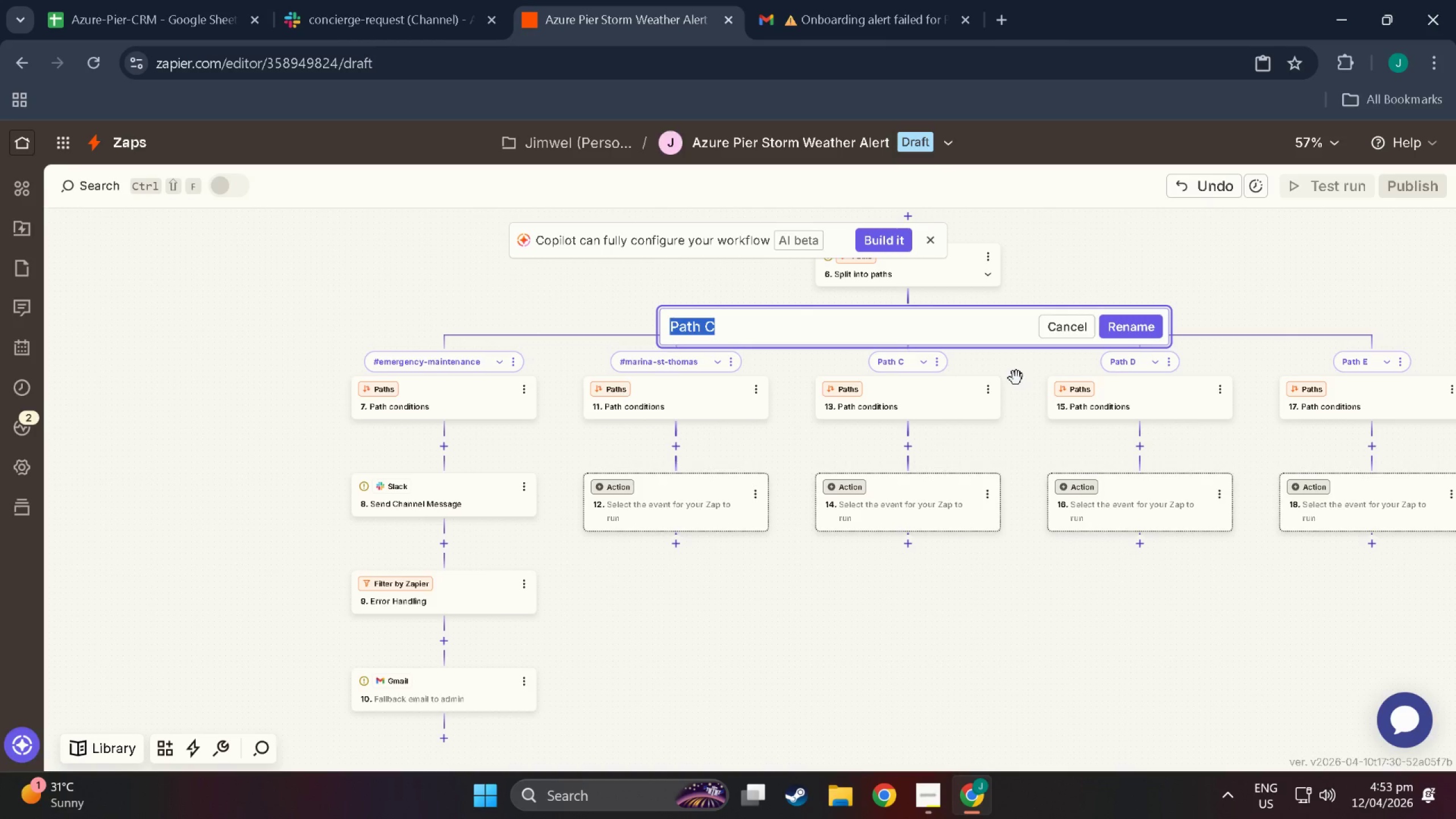 
type(#marina-s)
key(Backspace)
type(tortola)
 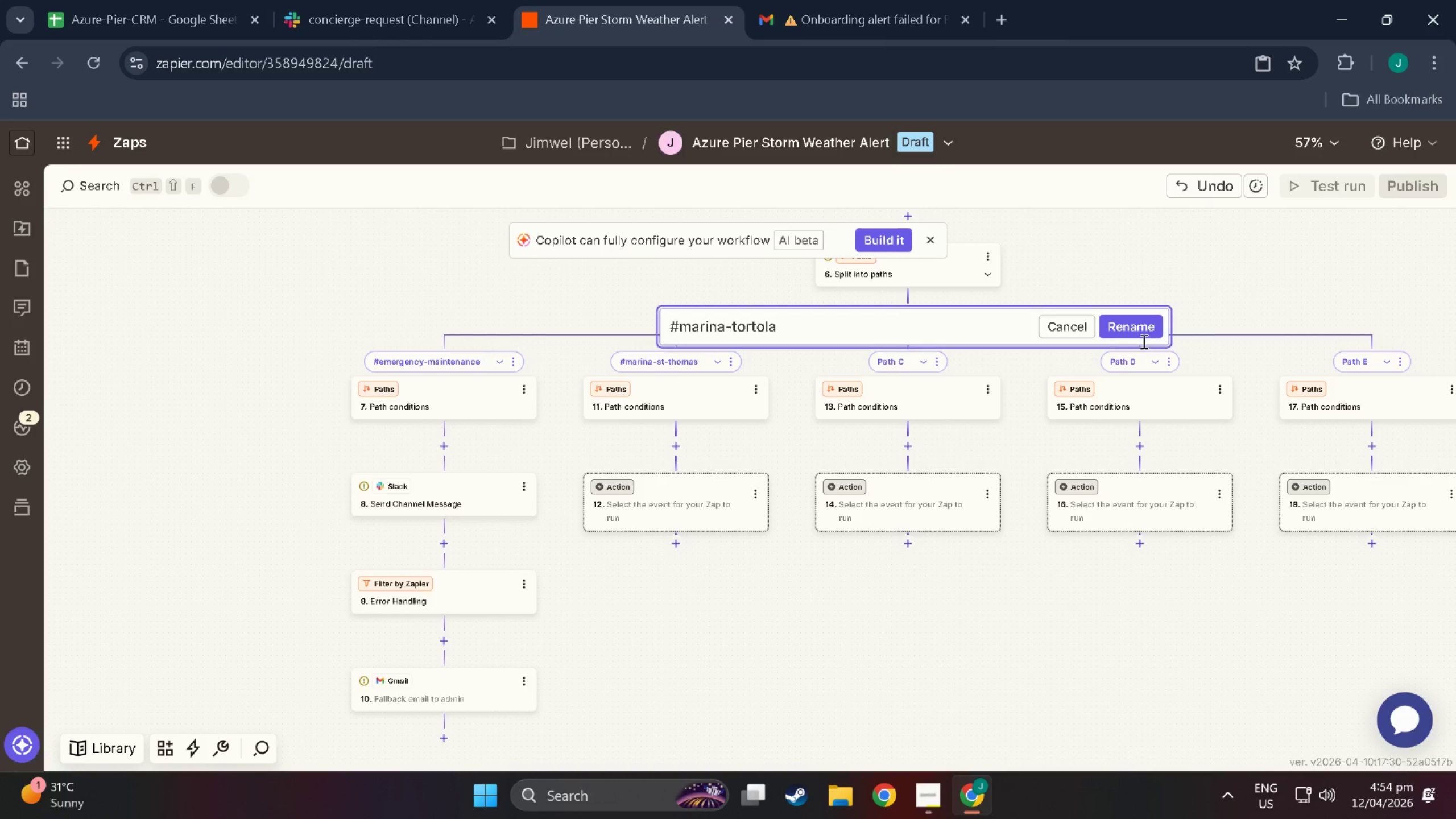 
double_click([1139, 328])
 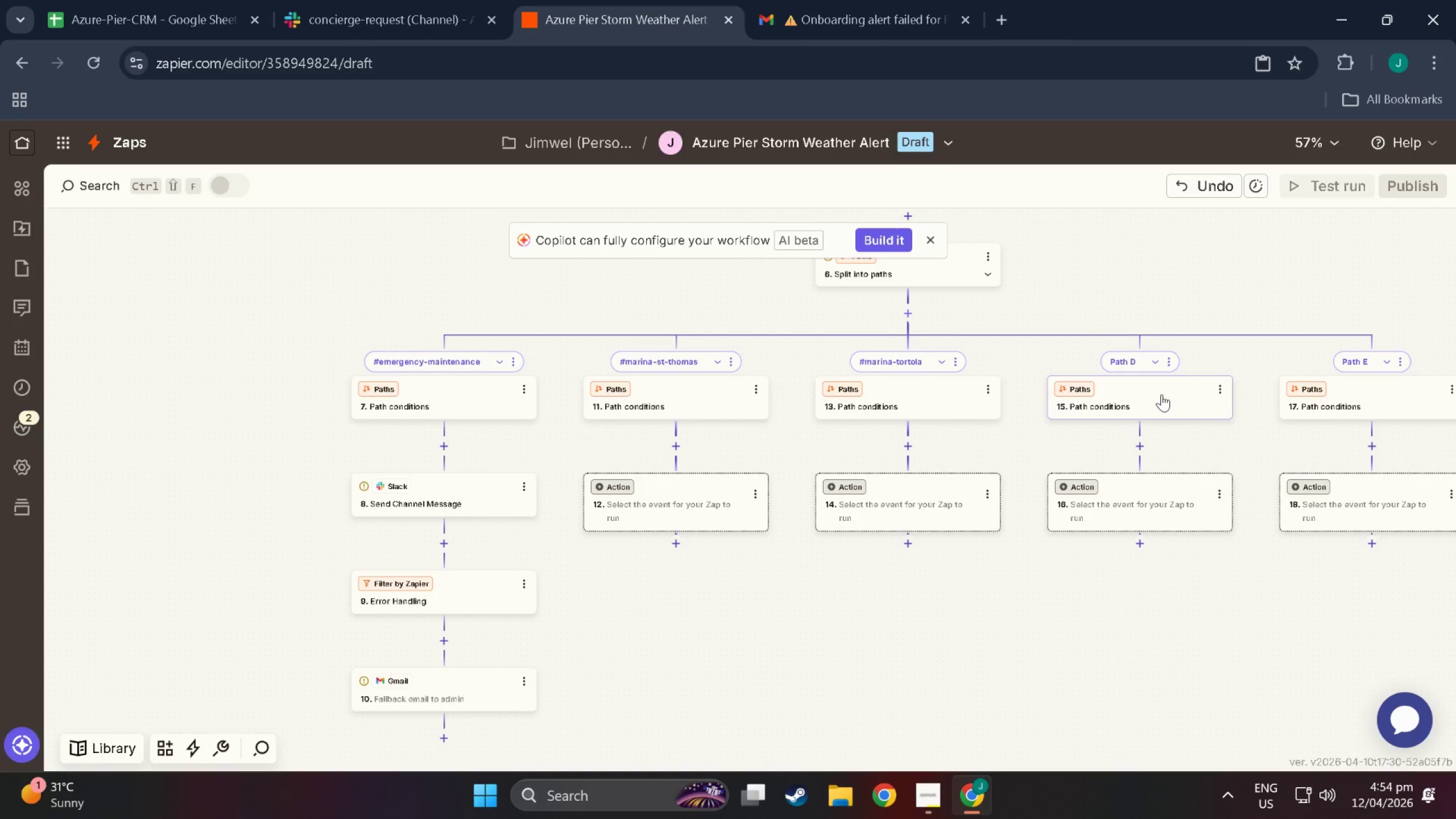 
left_click([1174, 362])
 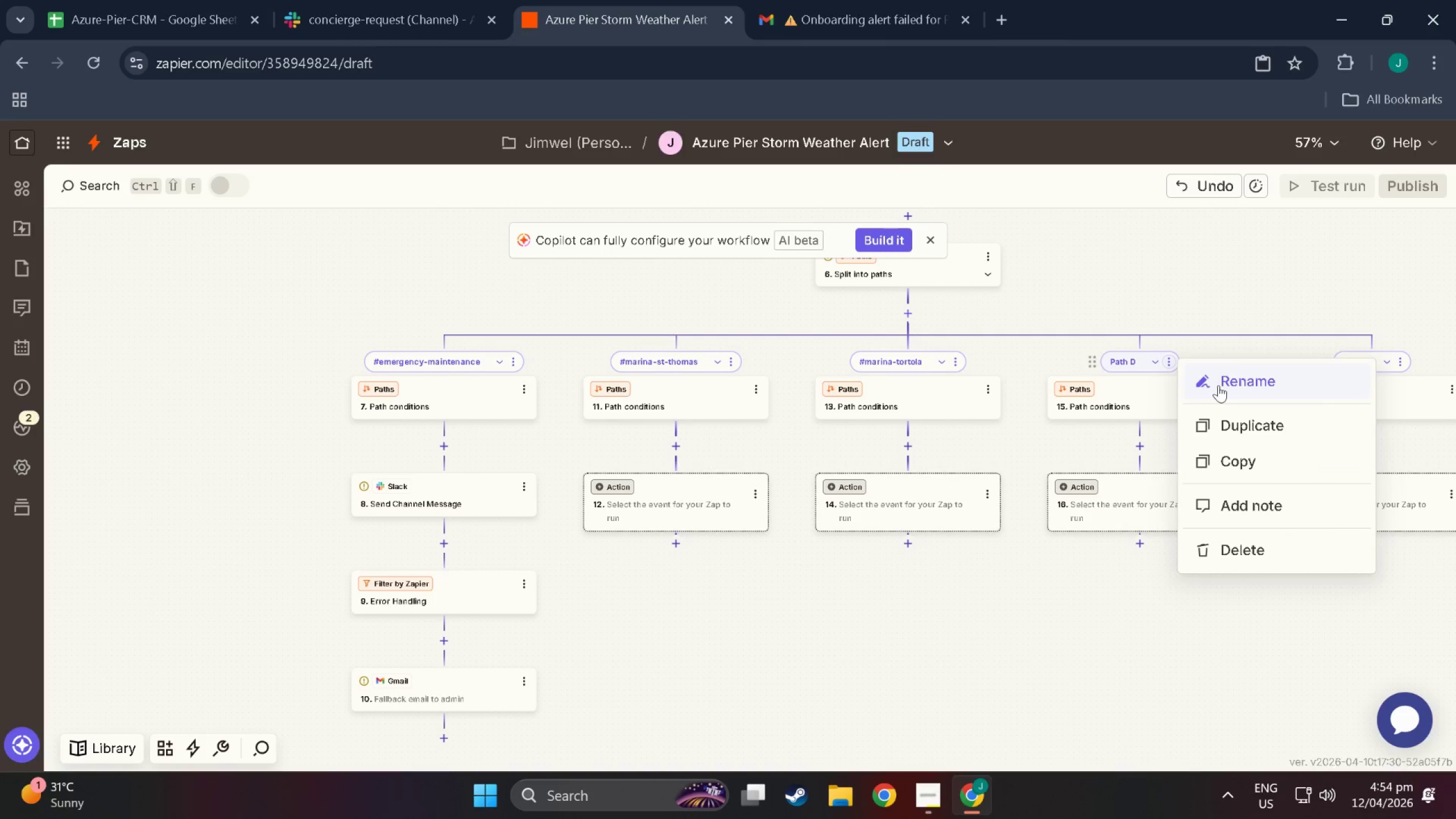 
left_click([1223, 385])
 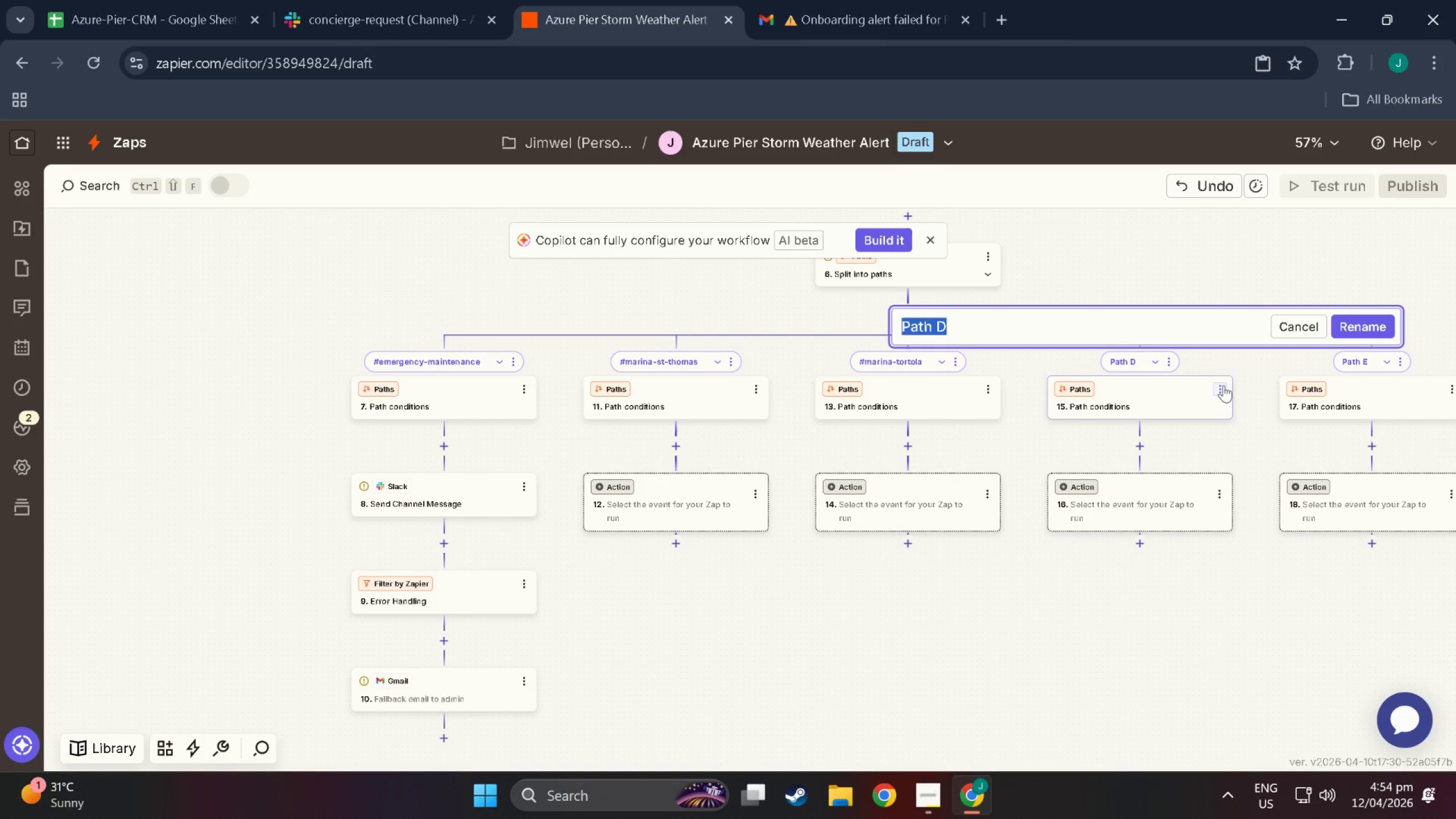 
type(#marina-st-)
key(Backspace)
type(kits)
key(Backspace)
type(ts)
 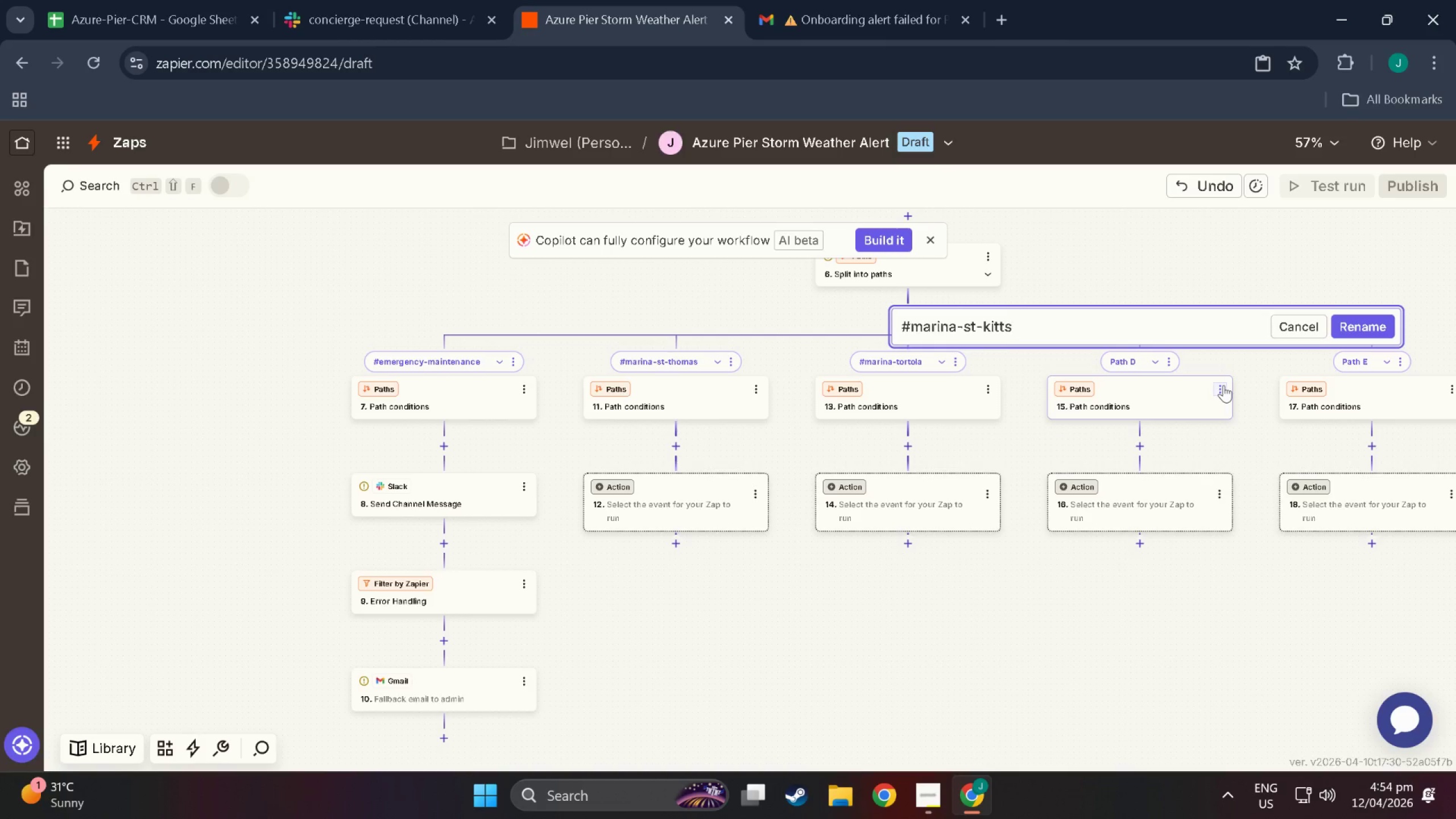 
key(Enter)
 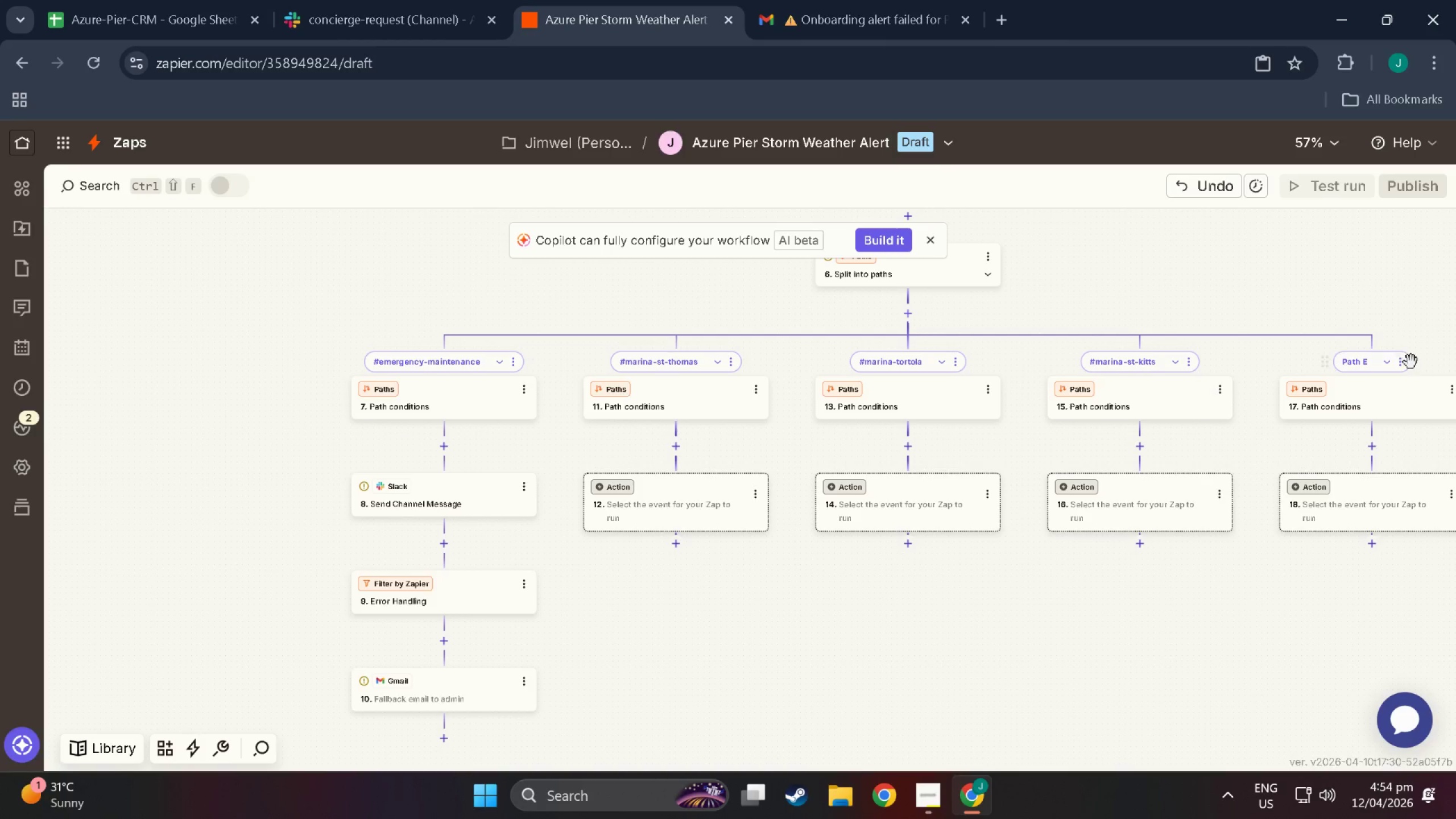 
left_click([1404, 367])
 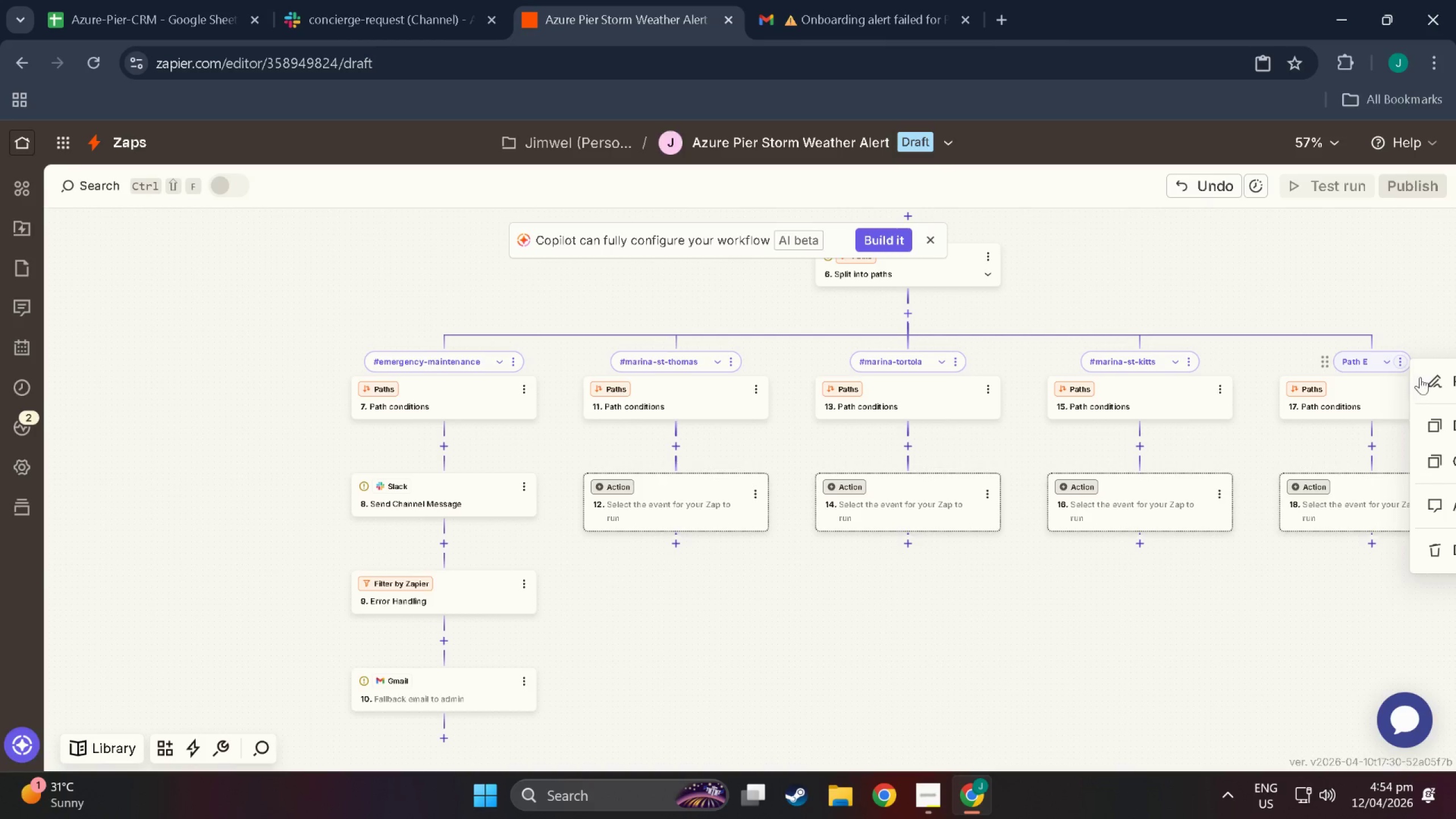 
left_click([1430, 378])
 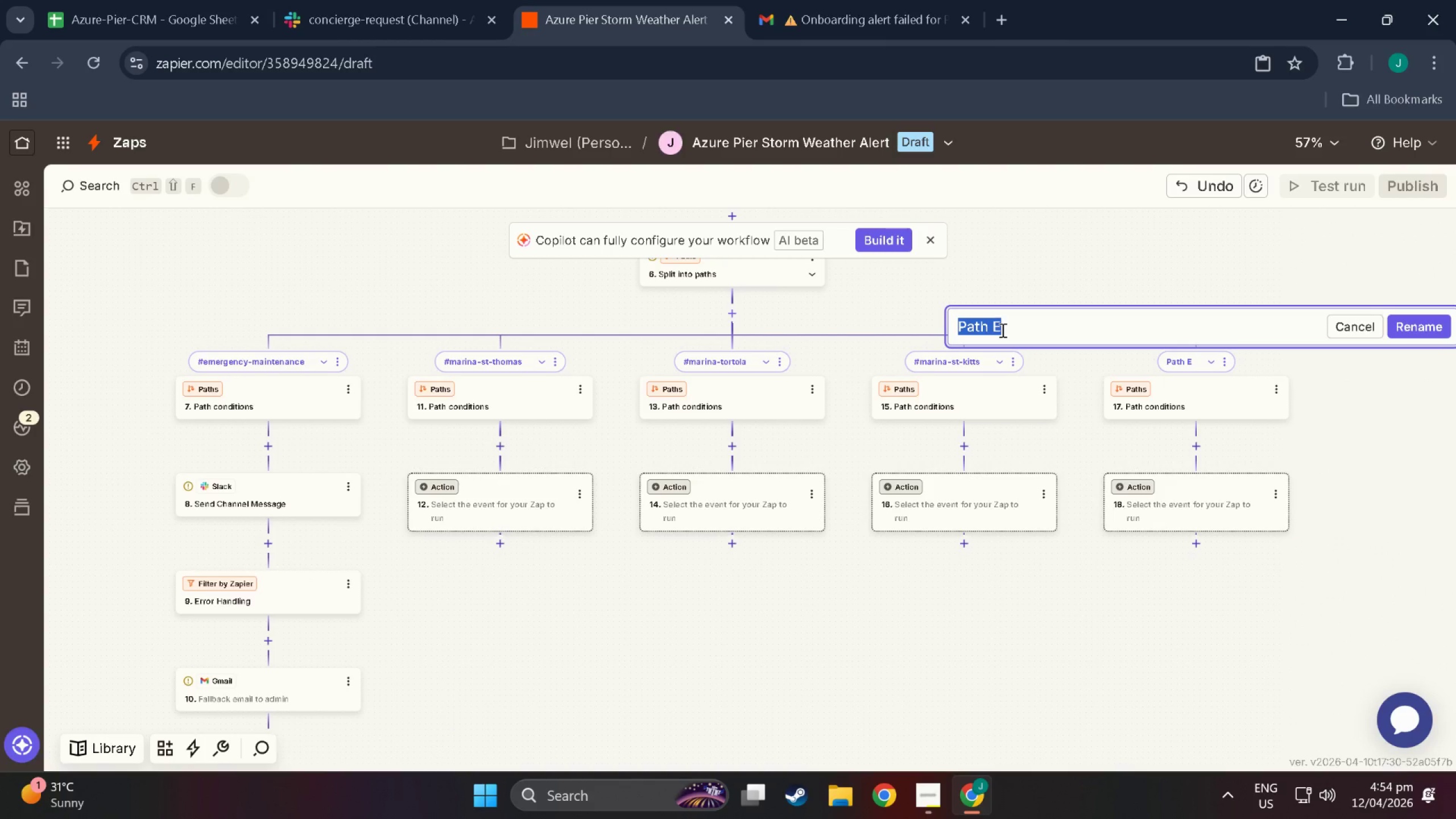 
type(#stro)
key(Backspace)
key(Backspace)
type(orm-protocl)
key(Backspace)
type(ol)
 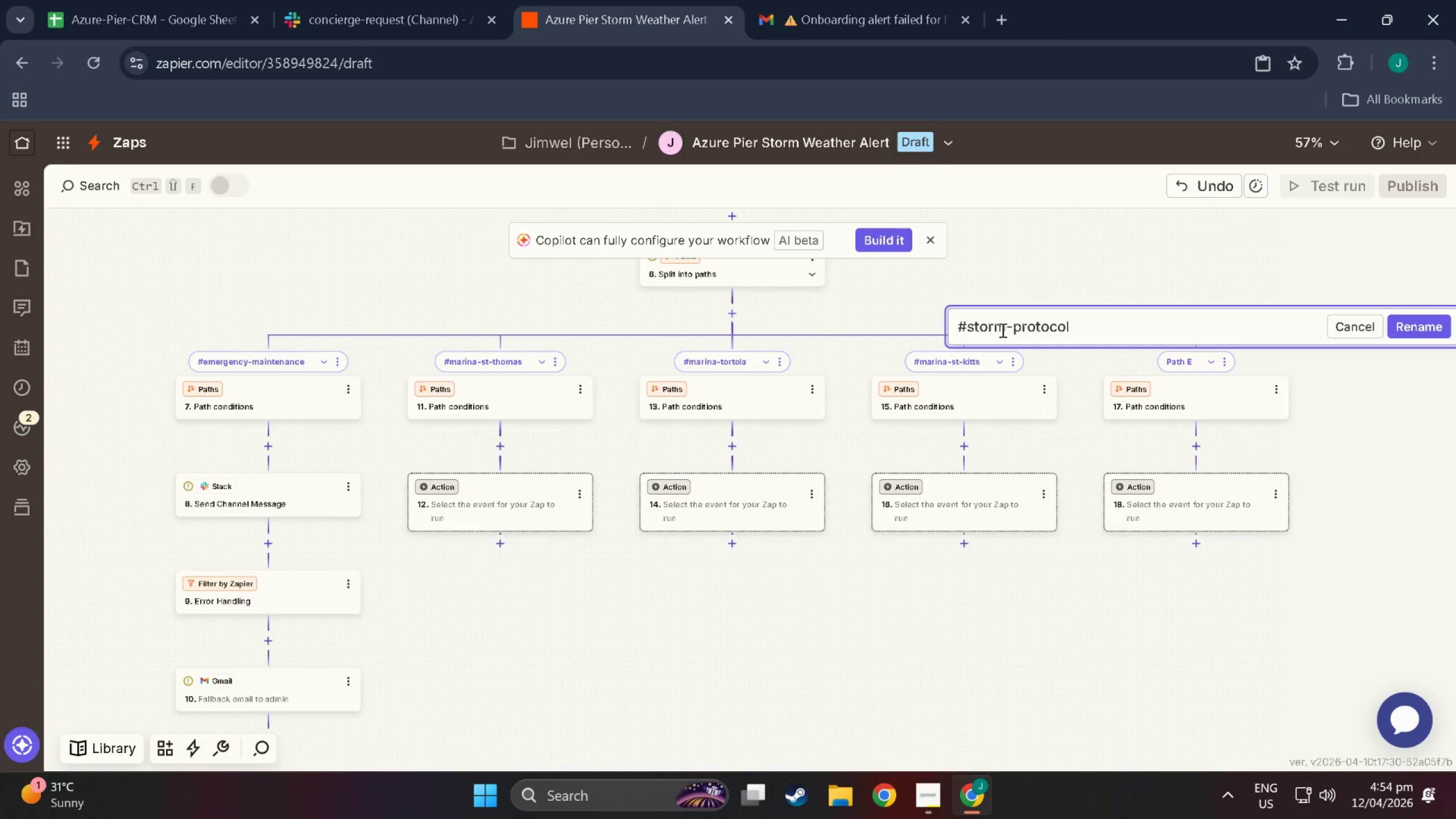 
wait(5.5)
 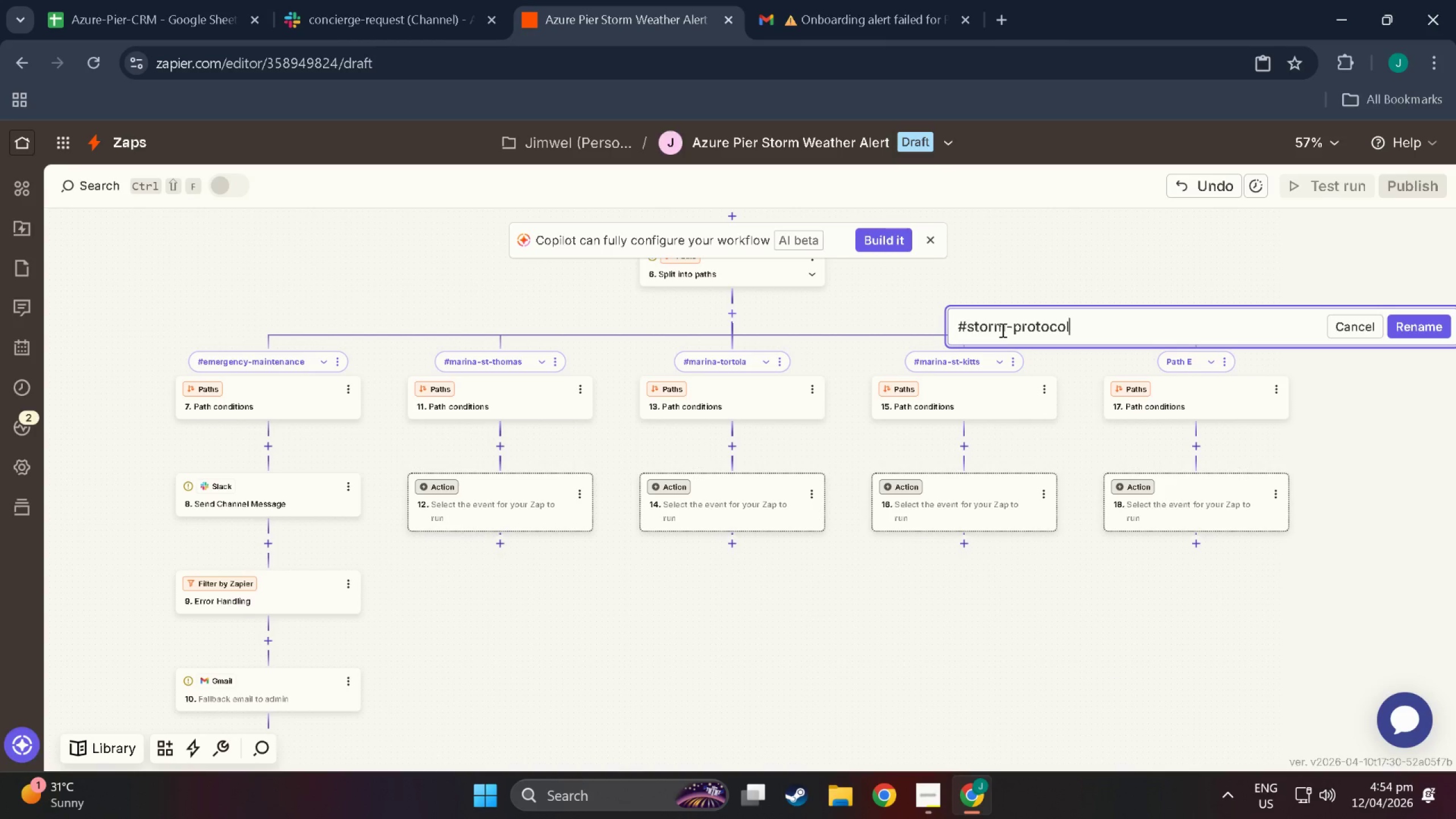 
key(NumpadEnter)
 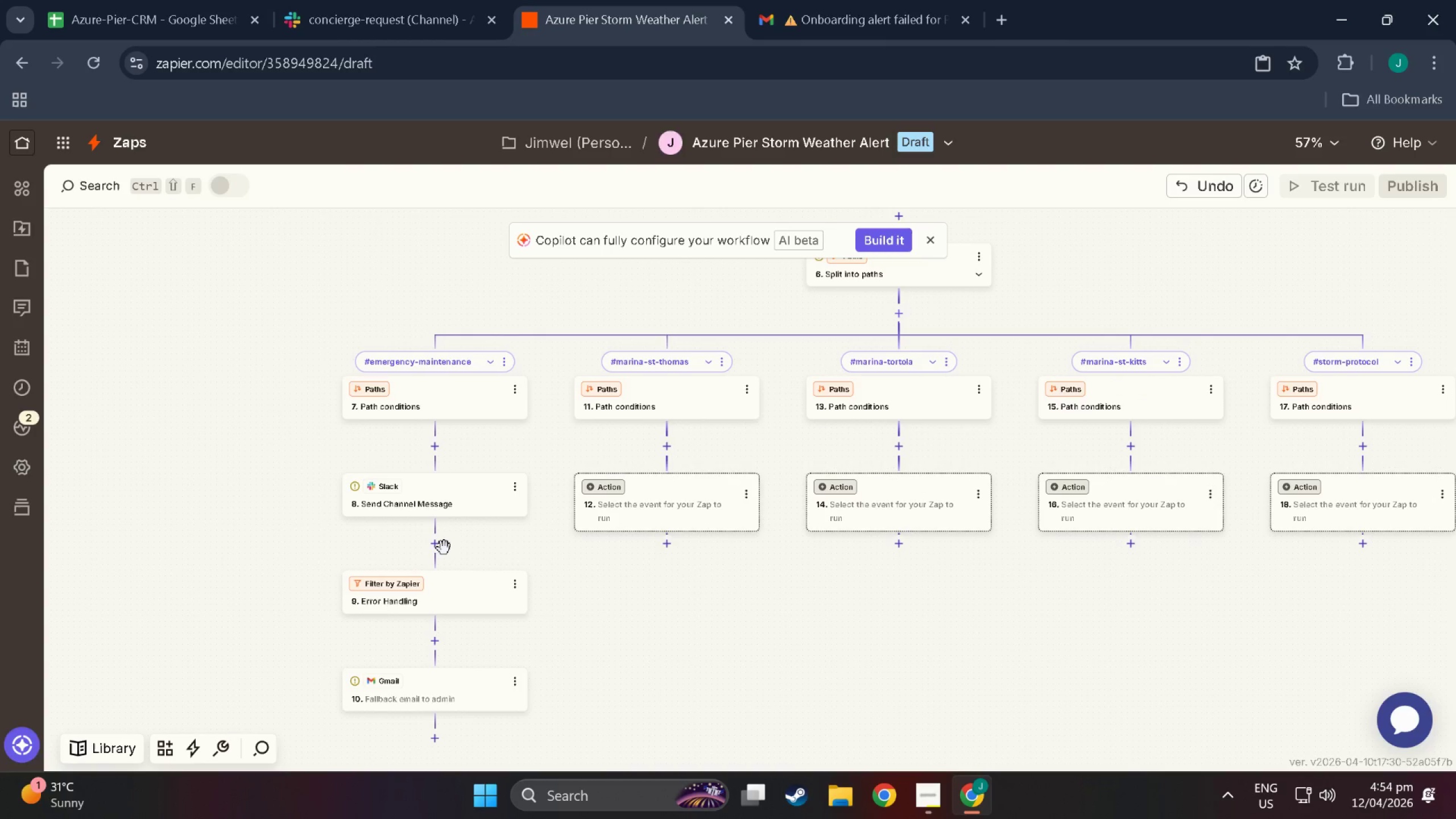 
left_click([434, 502])
 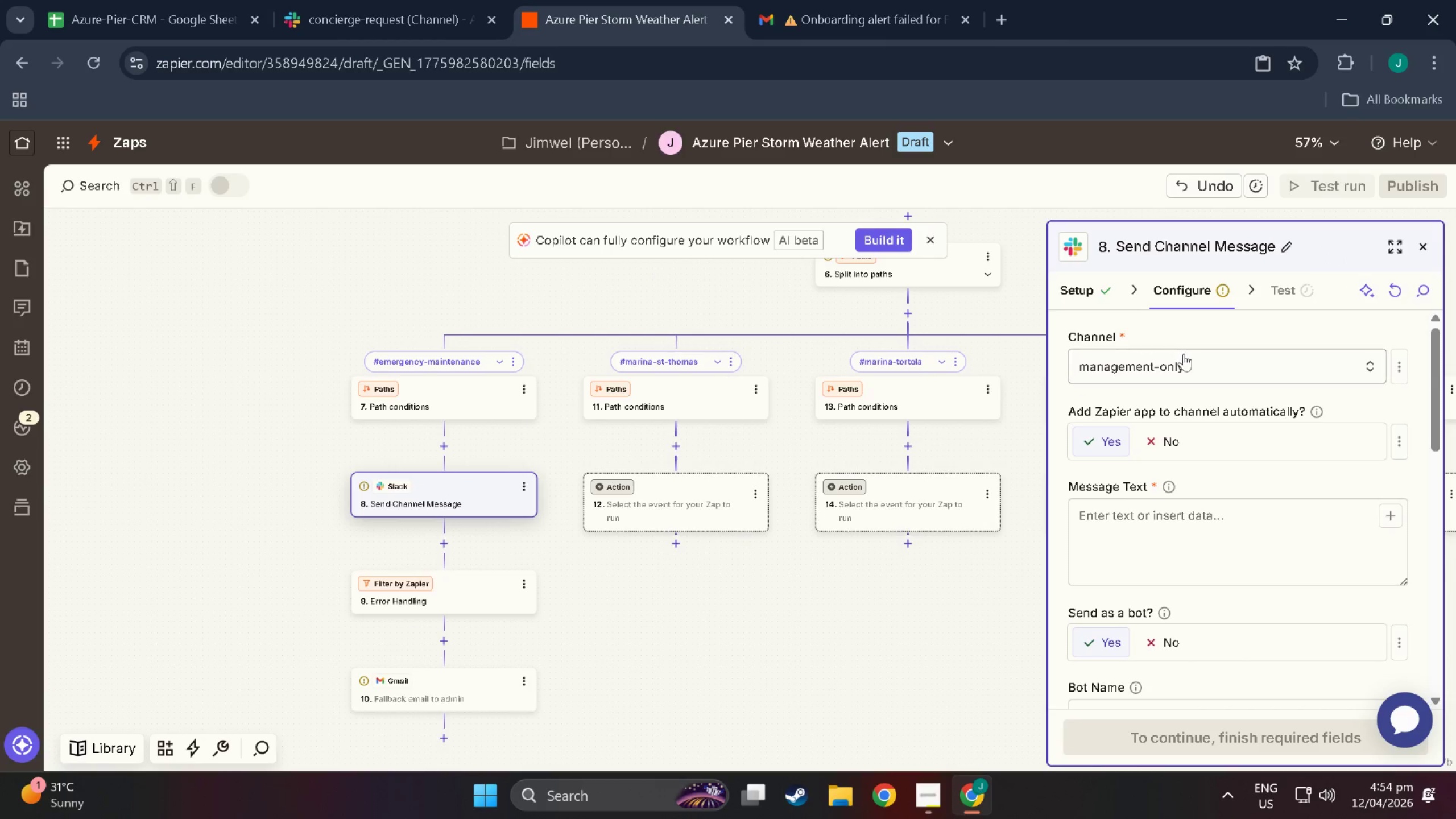 
left_click([1187, 355])
 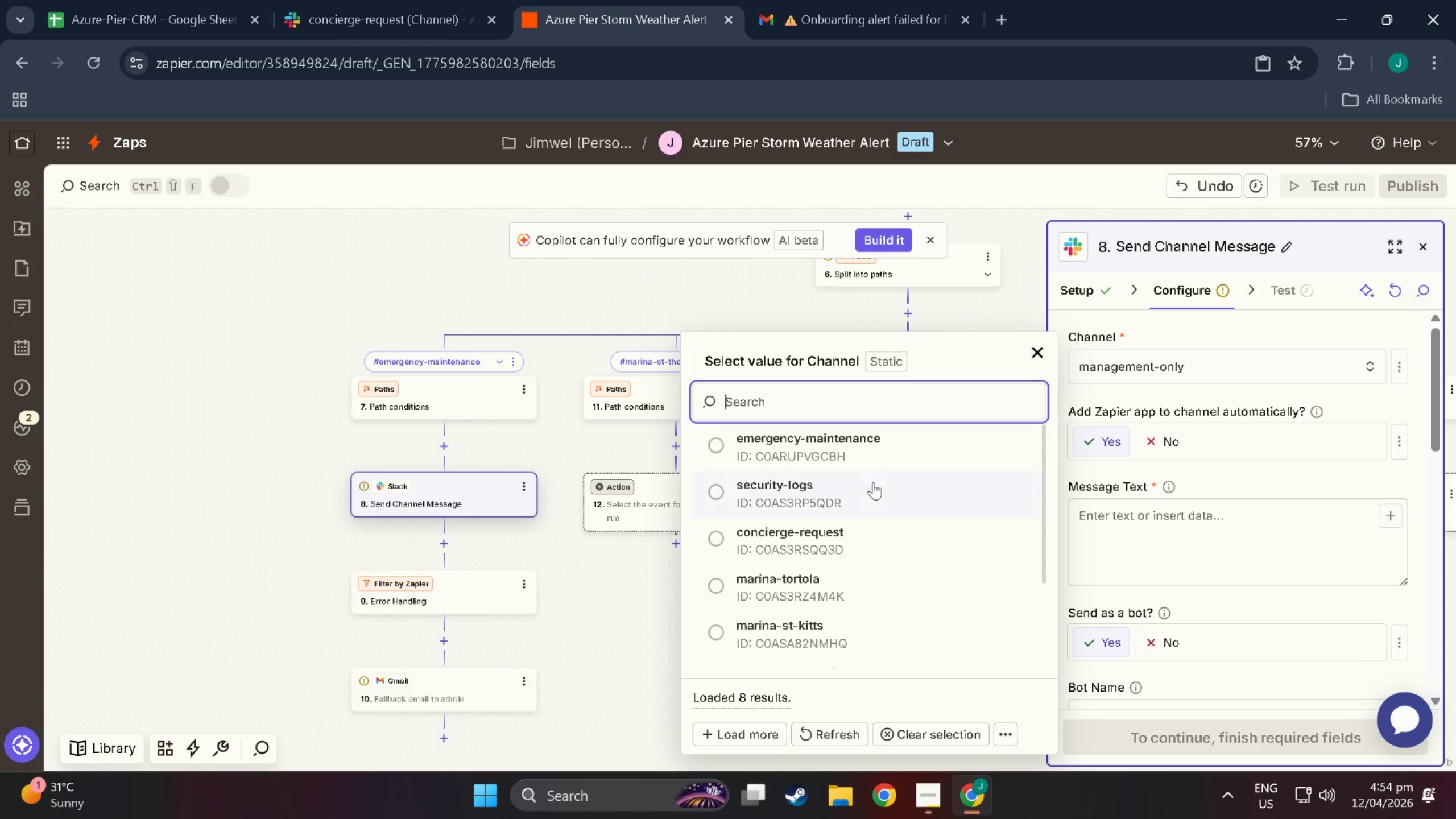 
left_click([823, 442])
 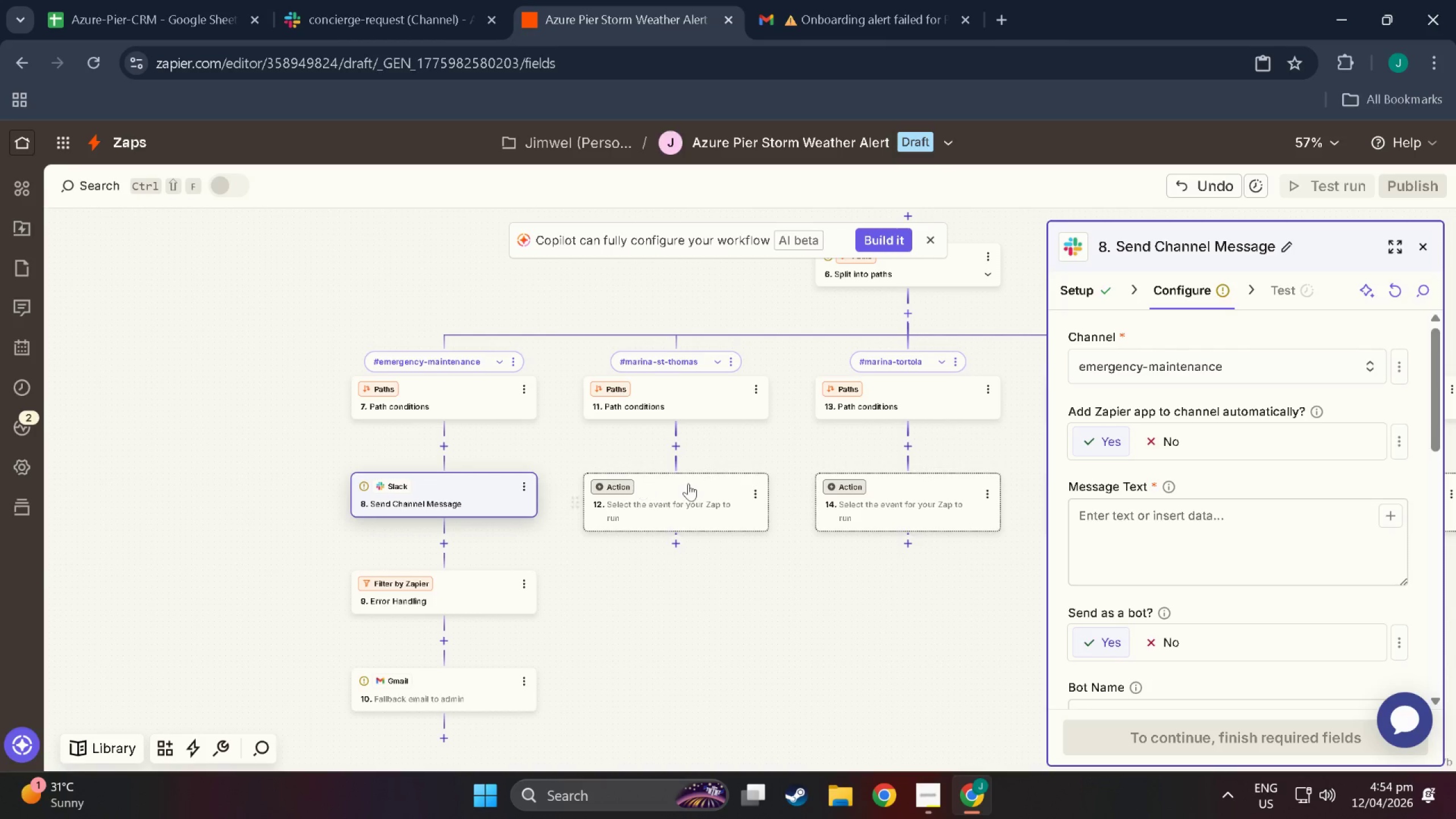 
left_click([692, 489])
 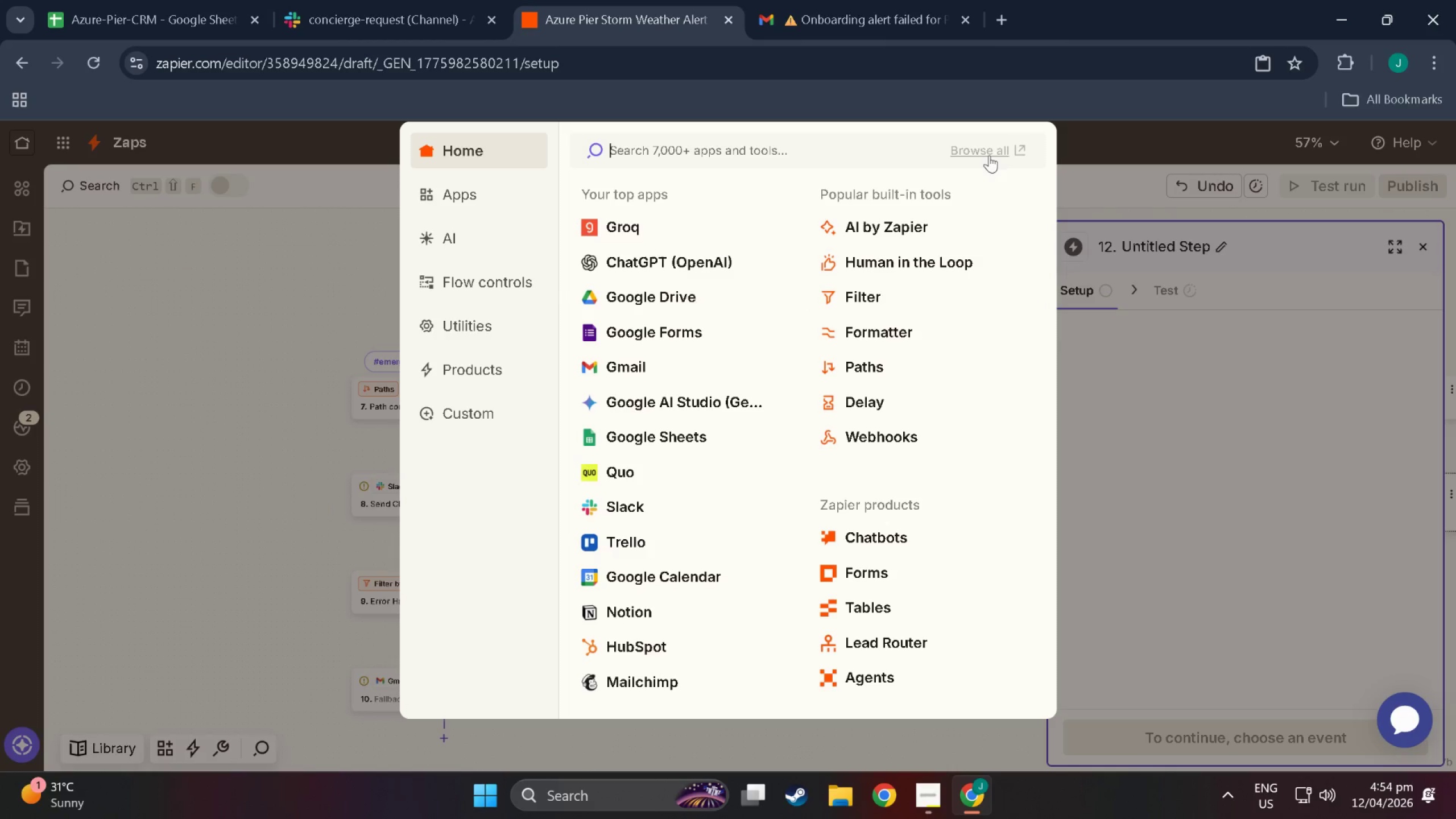 
left_click([338, 448])
 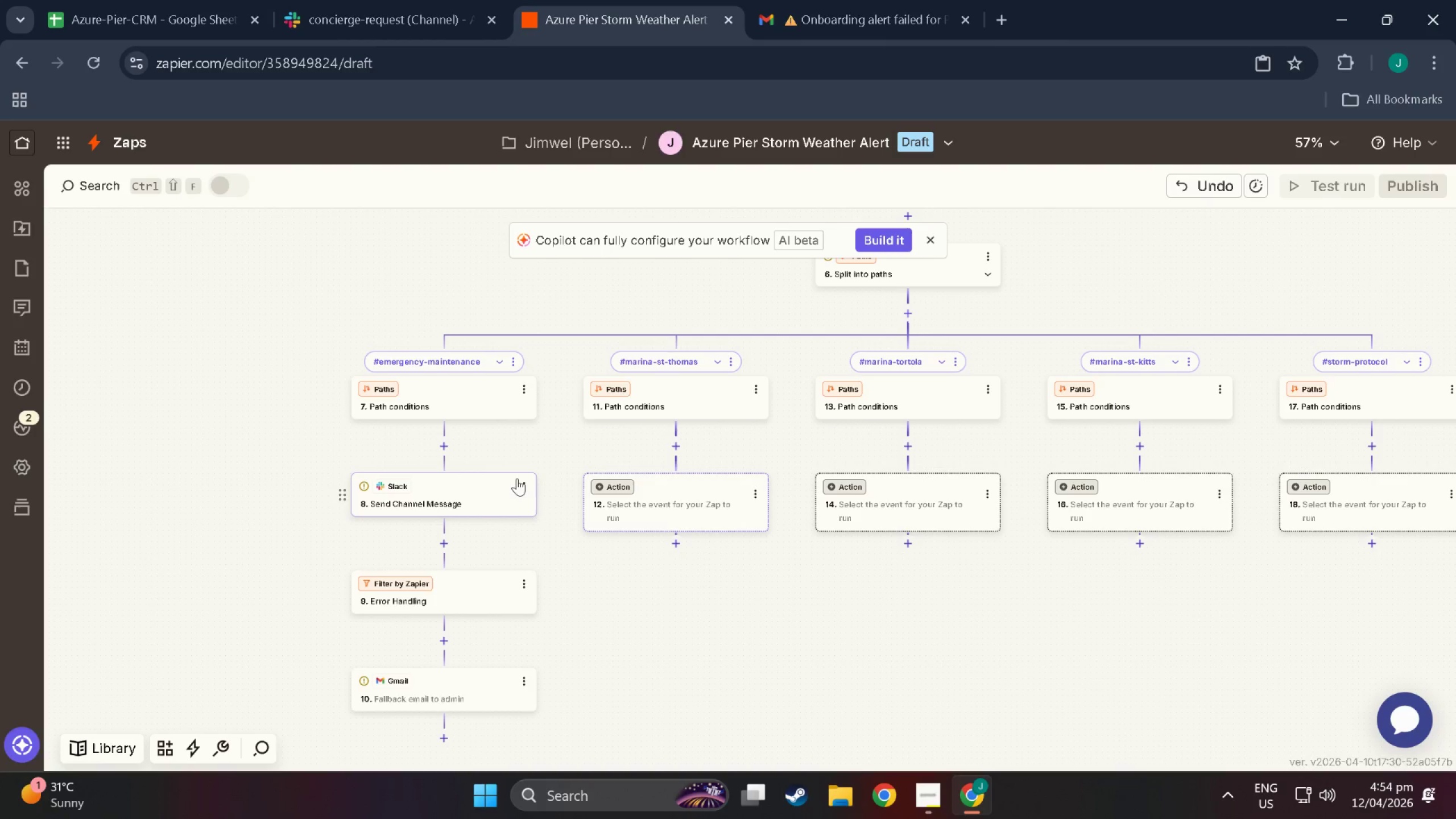 
left_click([522, 481])
 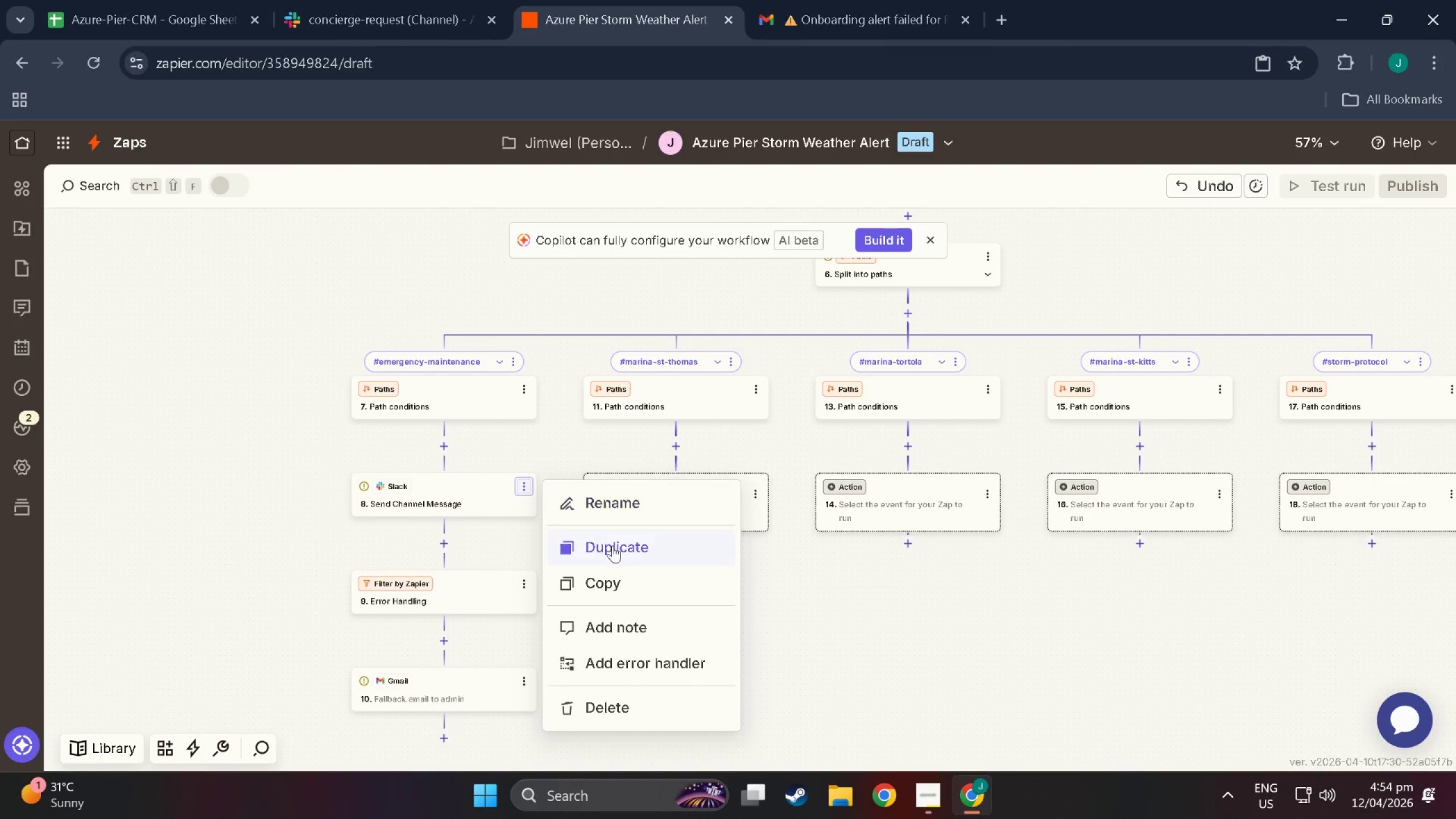 
left_click([613, 545])
 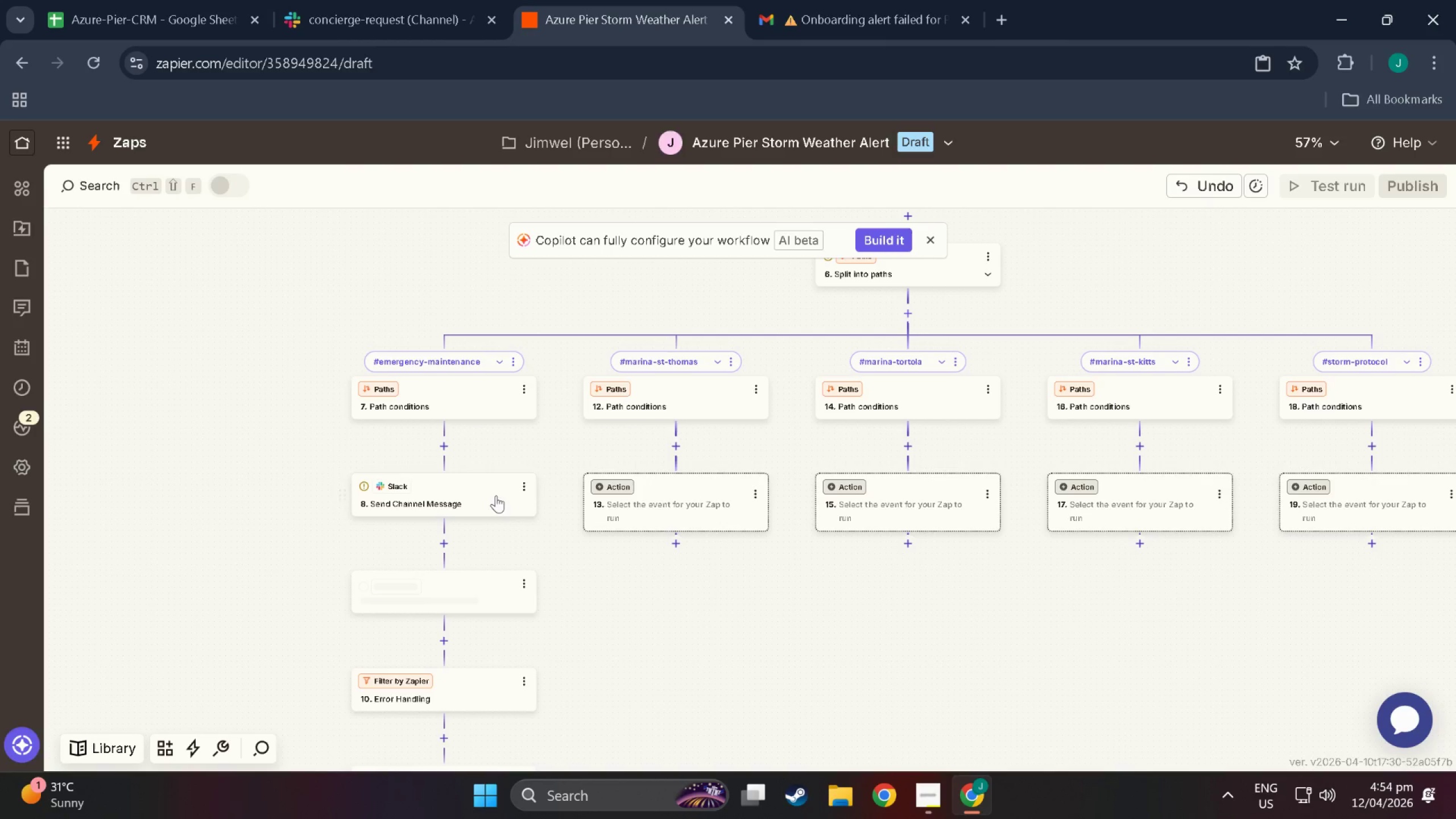 
scroll: coordinate [461, 562], scroll_direction: down, amount: 2.0
 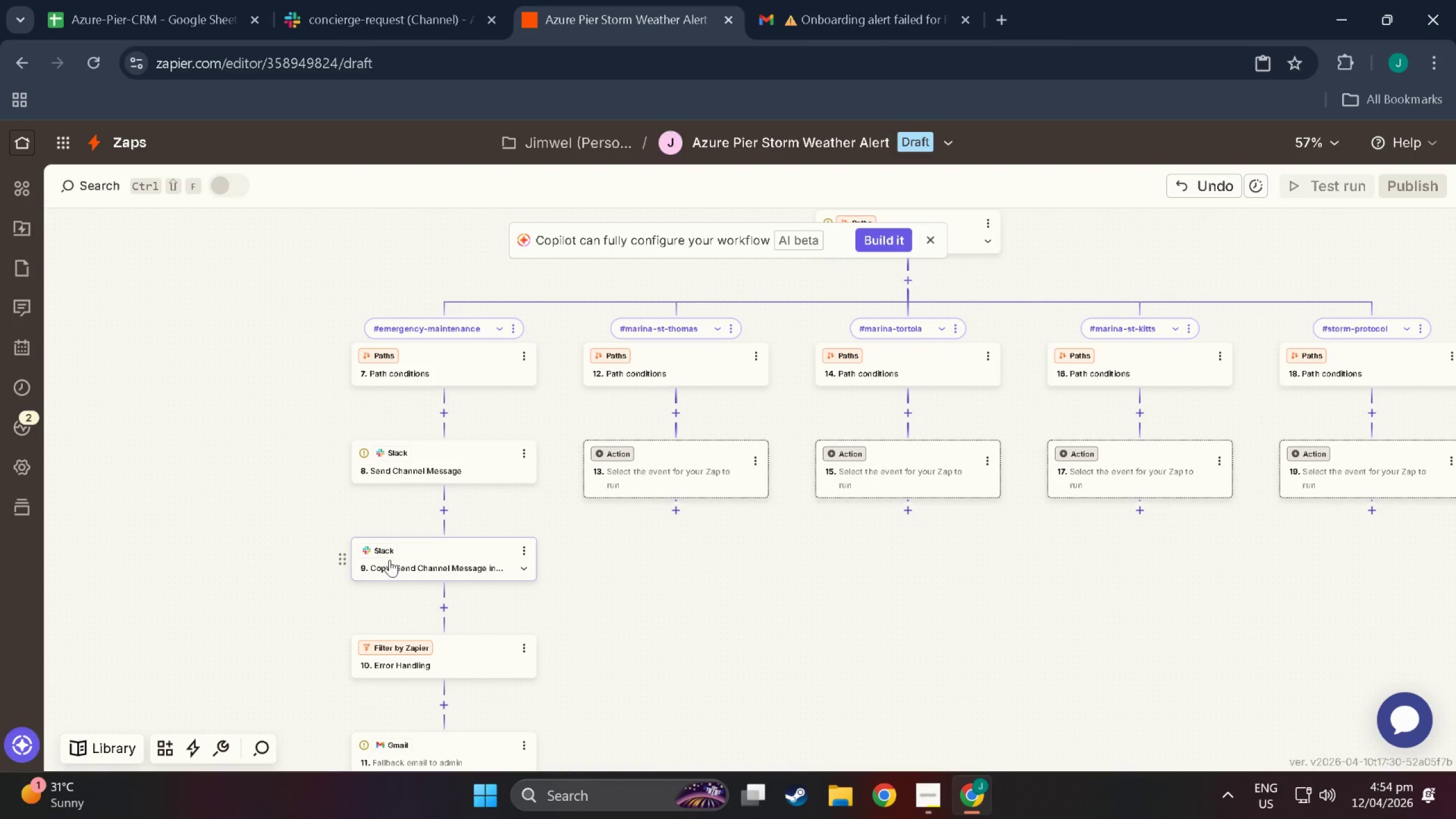 
left_click_drag(start_coordinate=[390, 560], to_coordinate=[653, 445])
 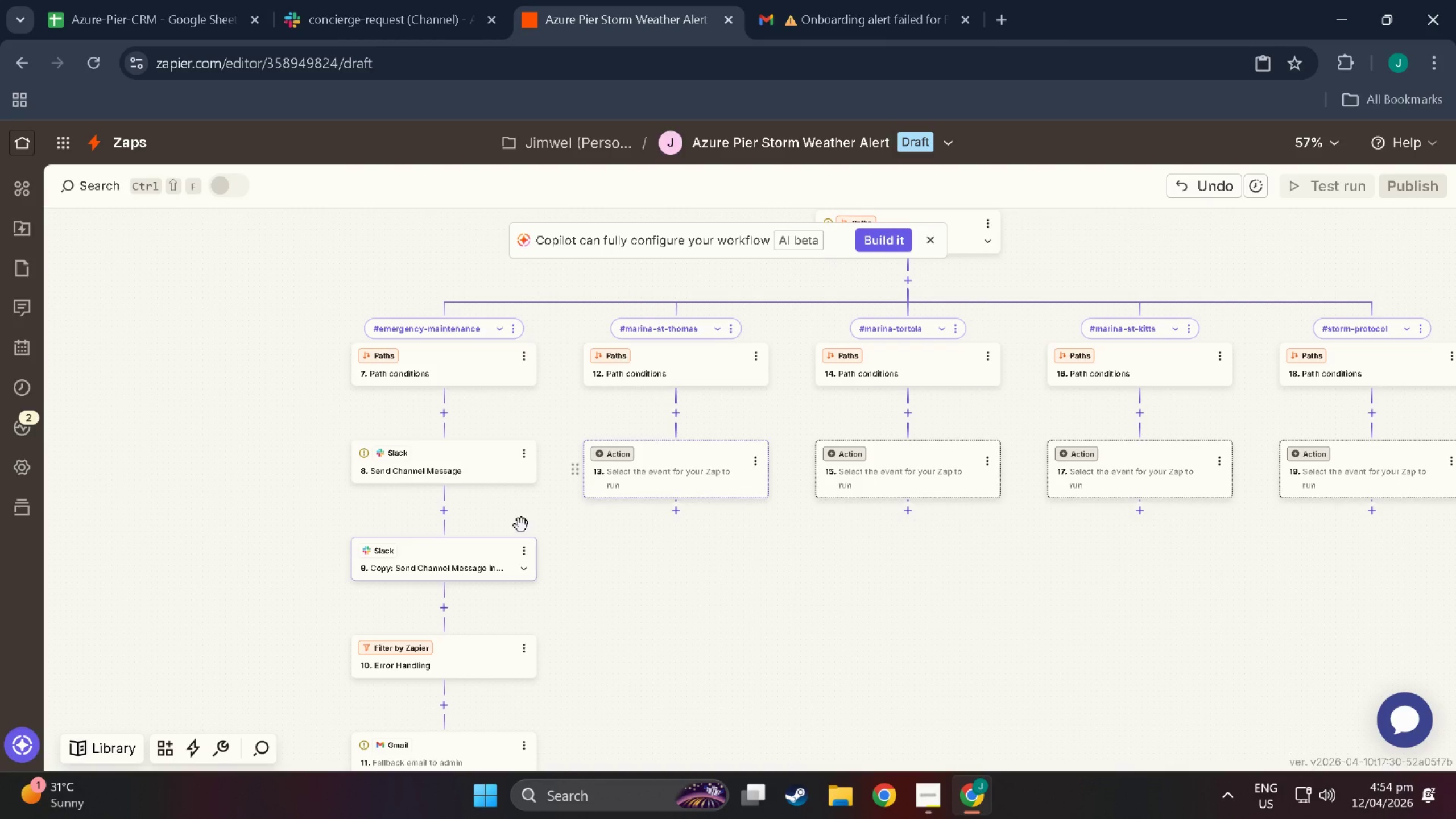 
left_click_drag(start_coordinate=[442, 558], to_coordinate=[680, 467])
 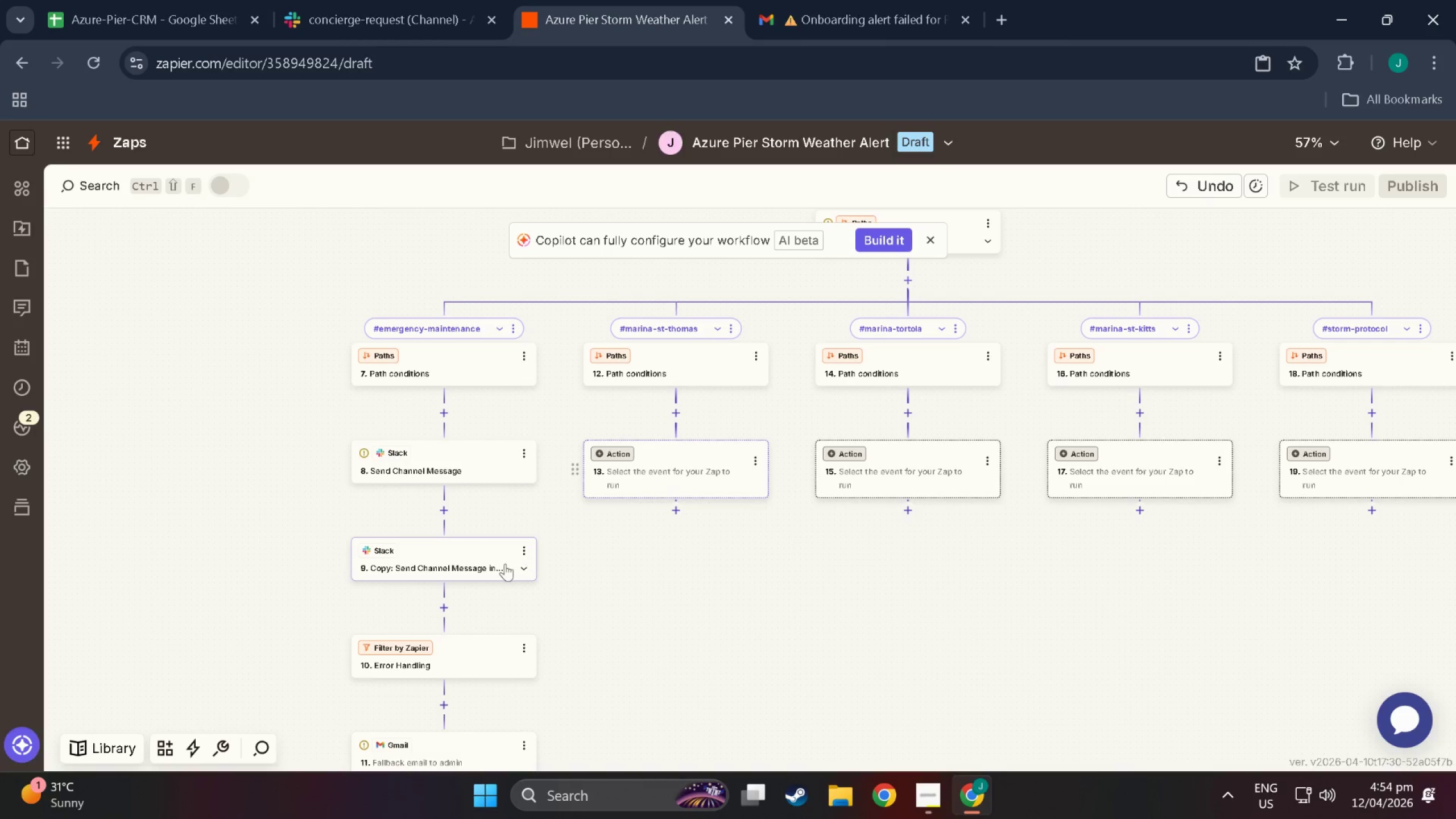 
left_click_drag(start_coordinate=[497, 565], to_coordinate=[700, 406])
 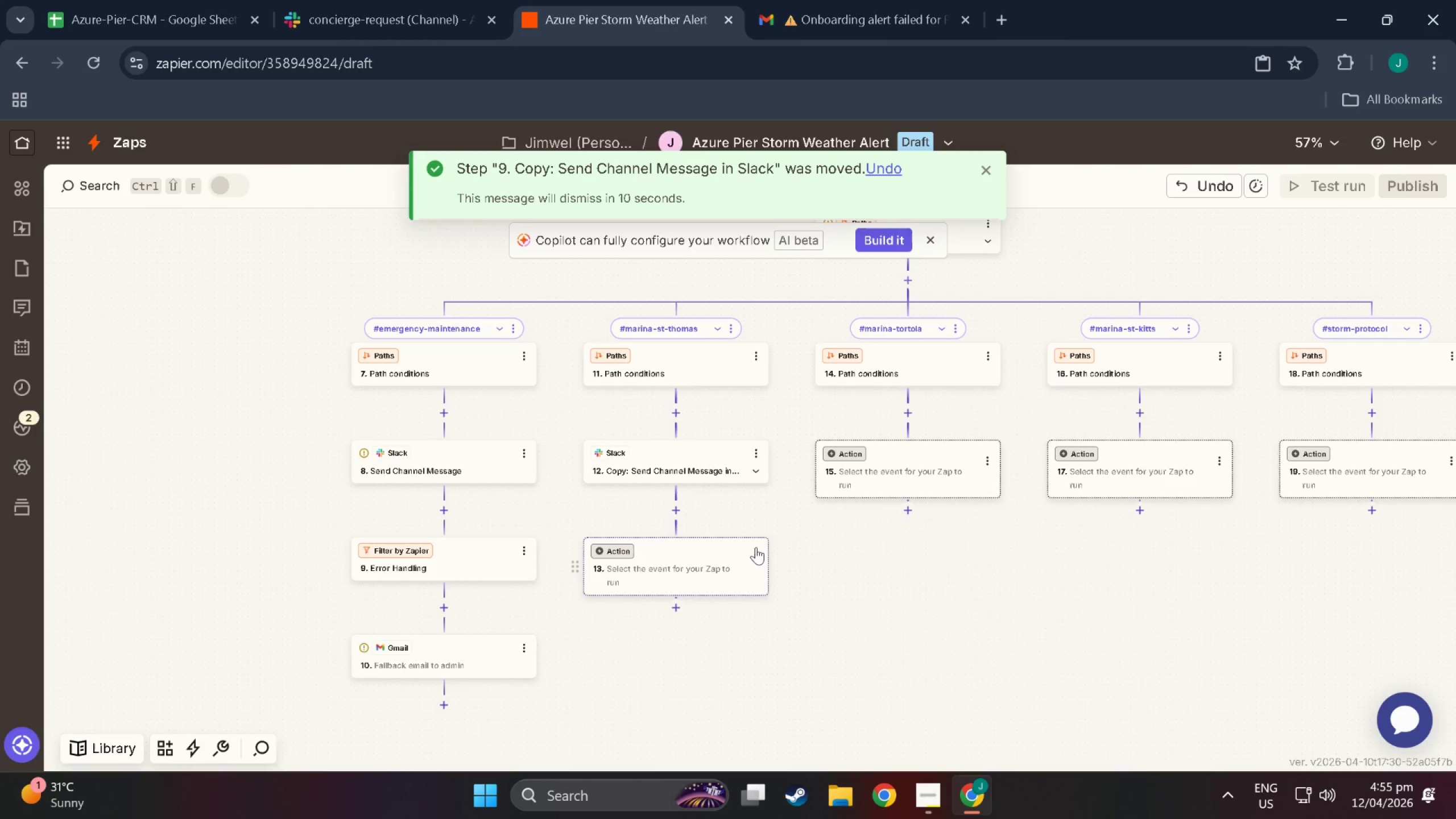 
left_click([759, 550])
 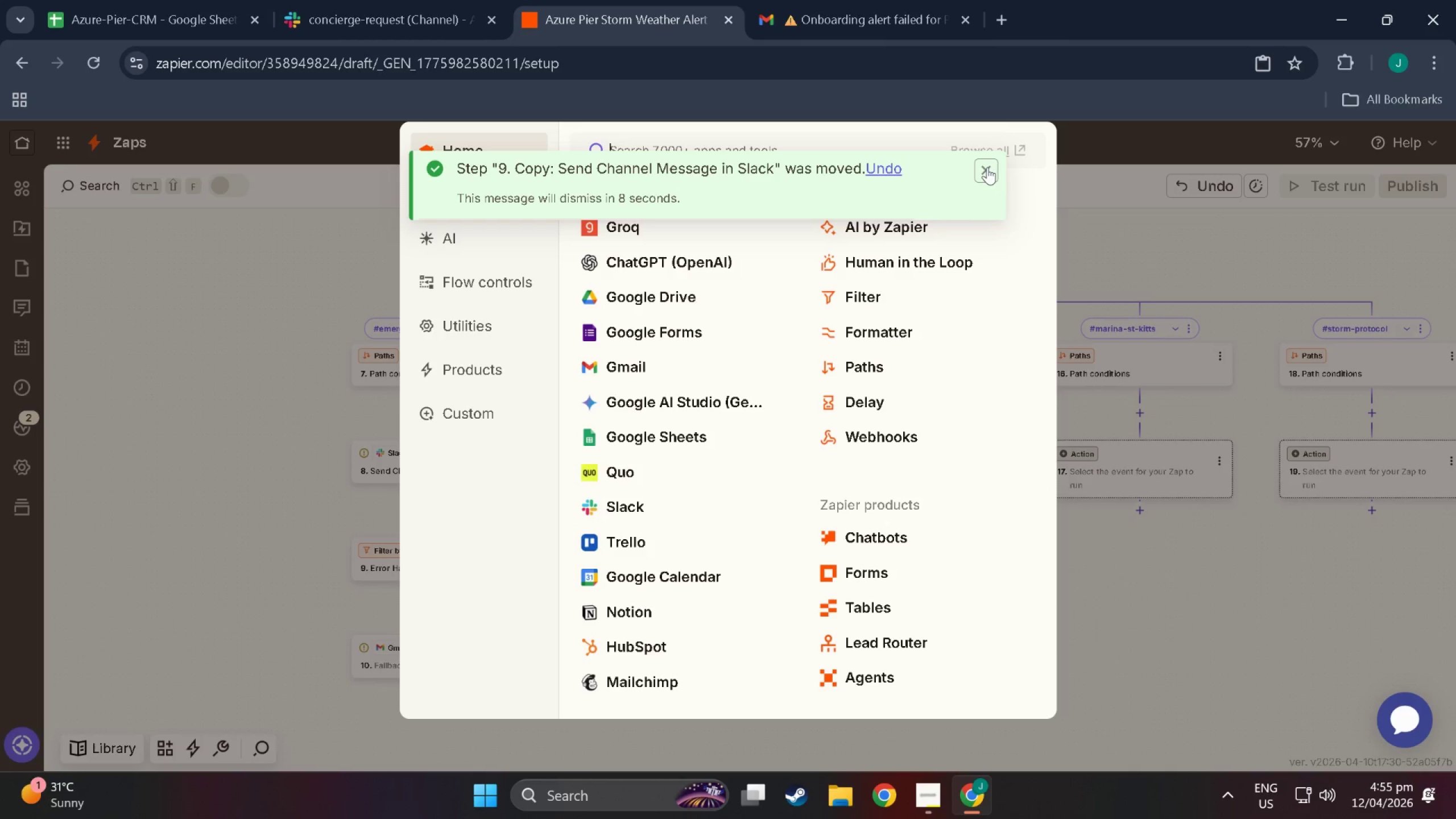 
left_click([1037, 180])
 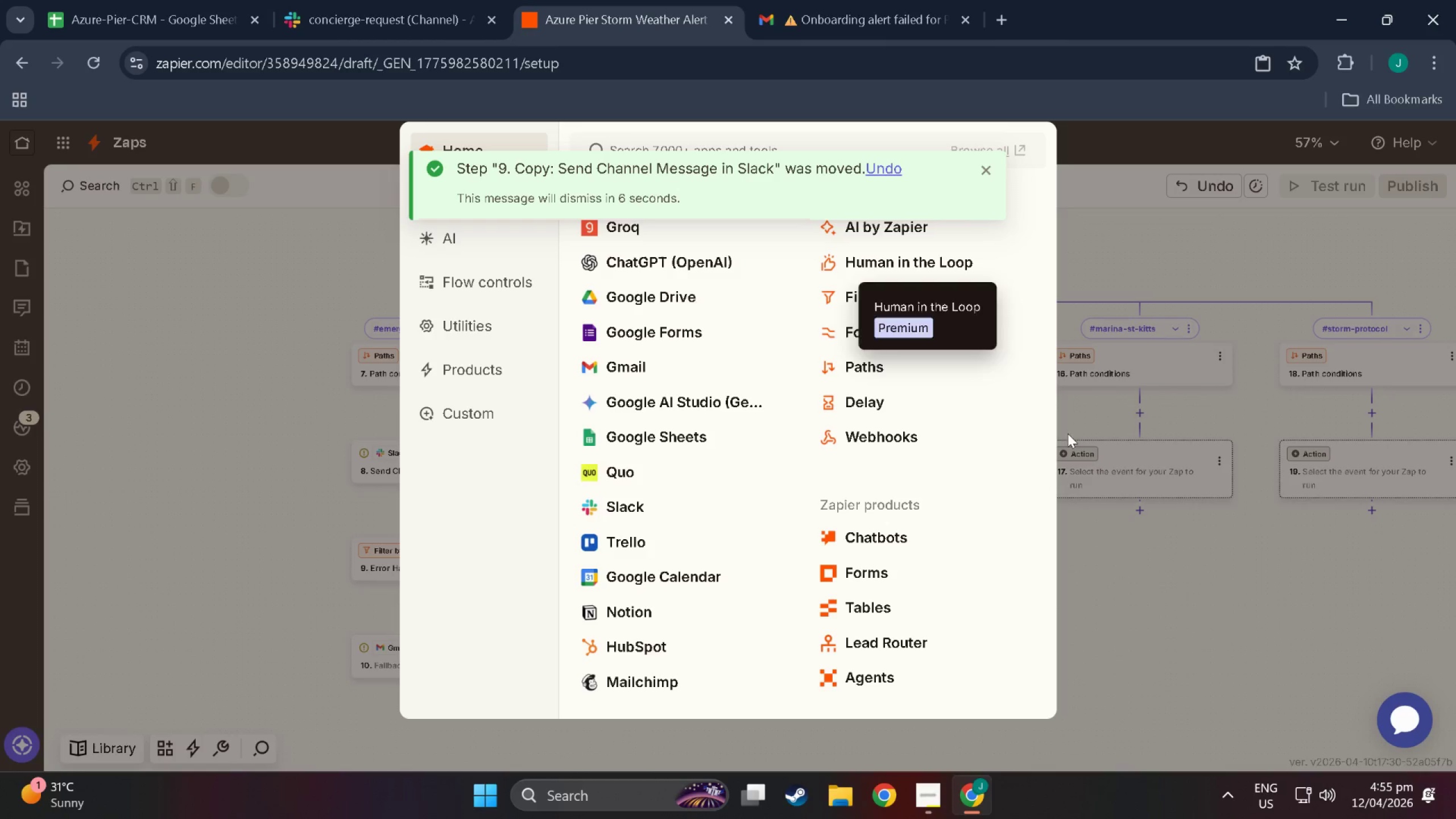 
left_click([1123, 647])
 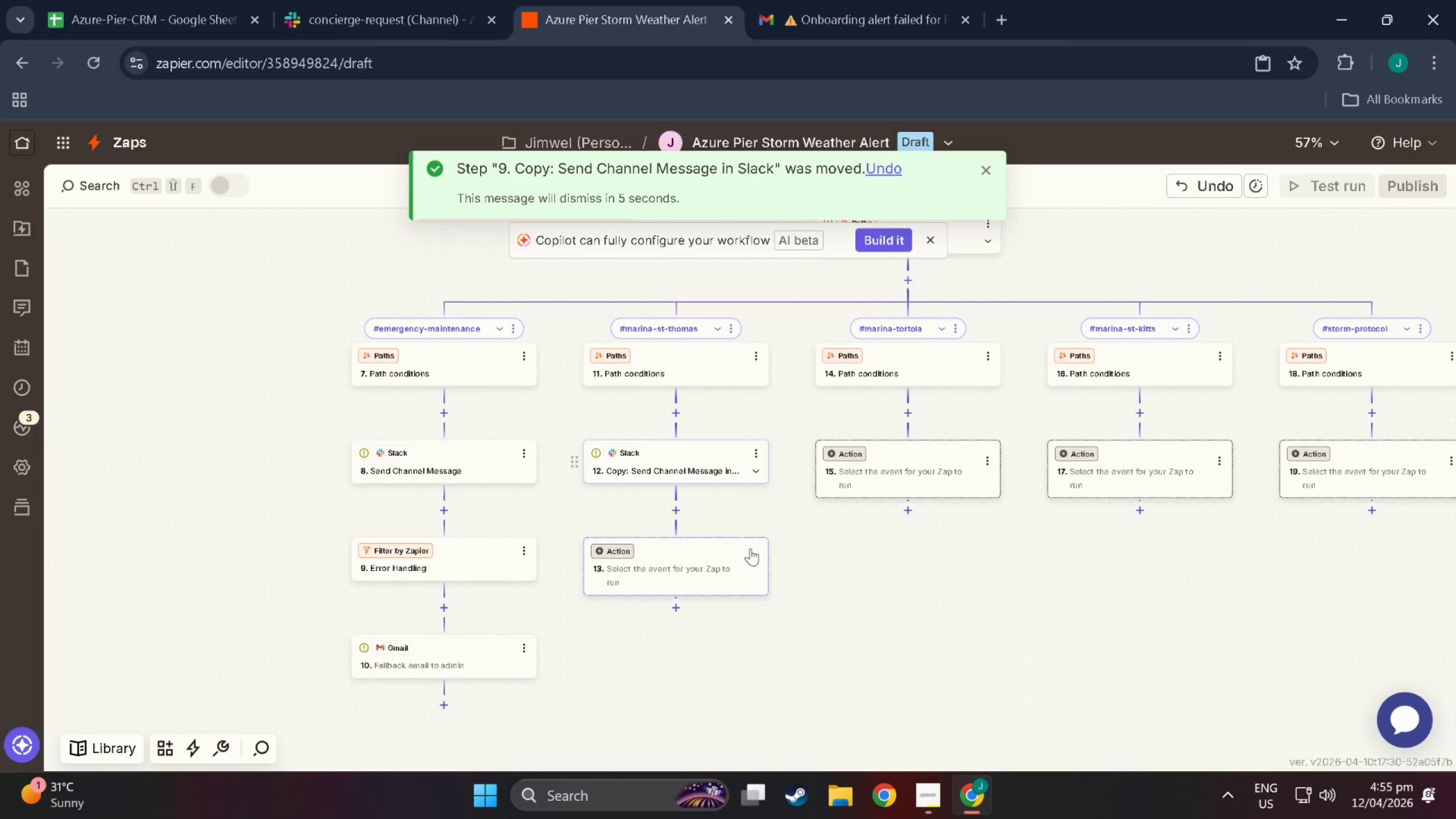 
left_click([754, 554])
 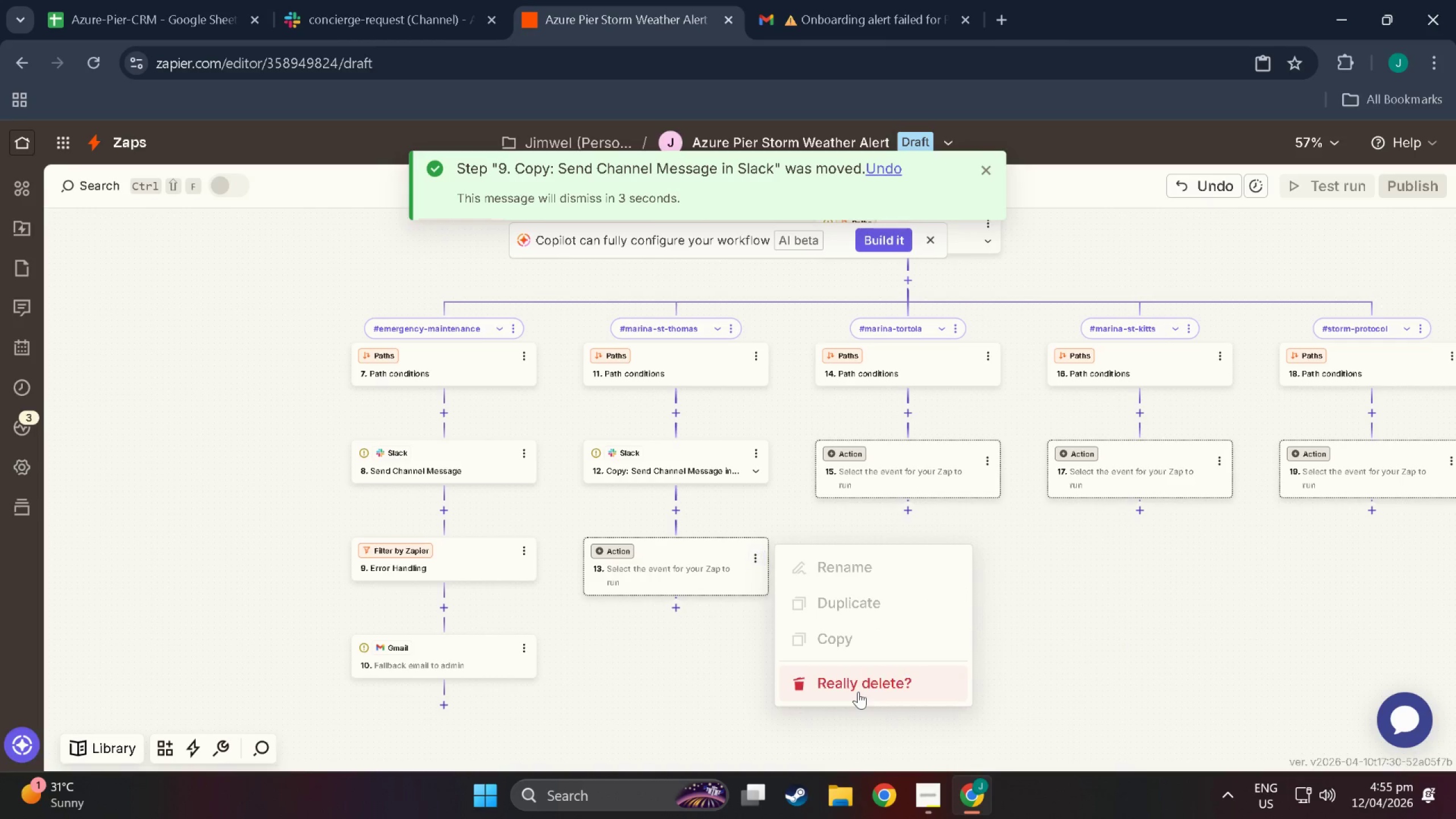 
left_click([872, 672])
 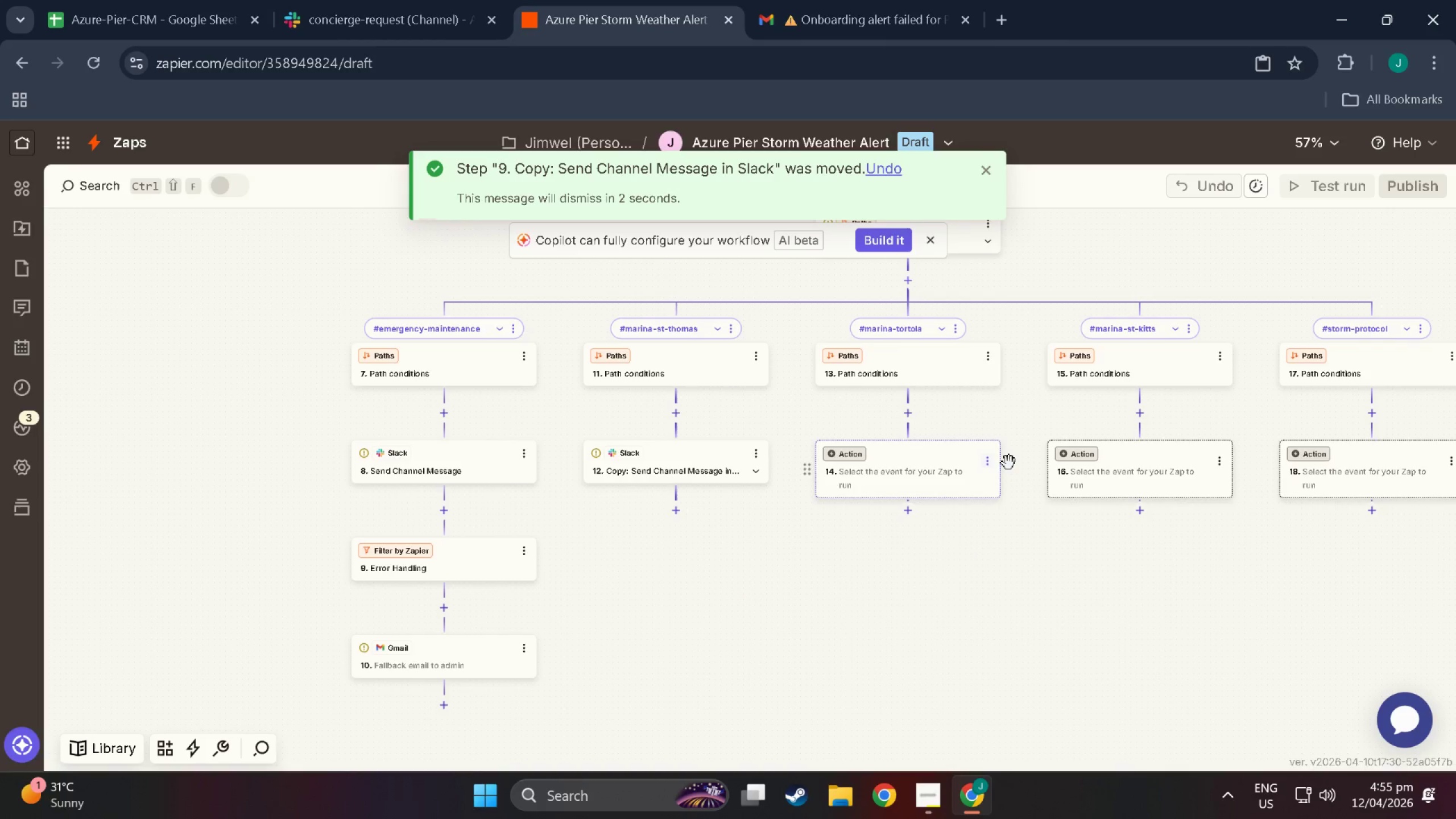 
left_click([994, 458])
 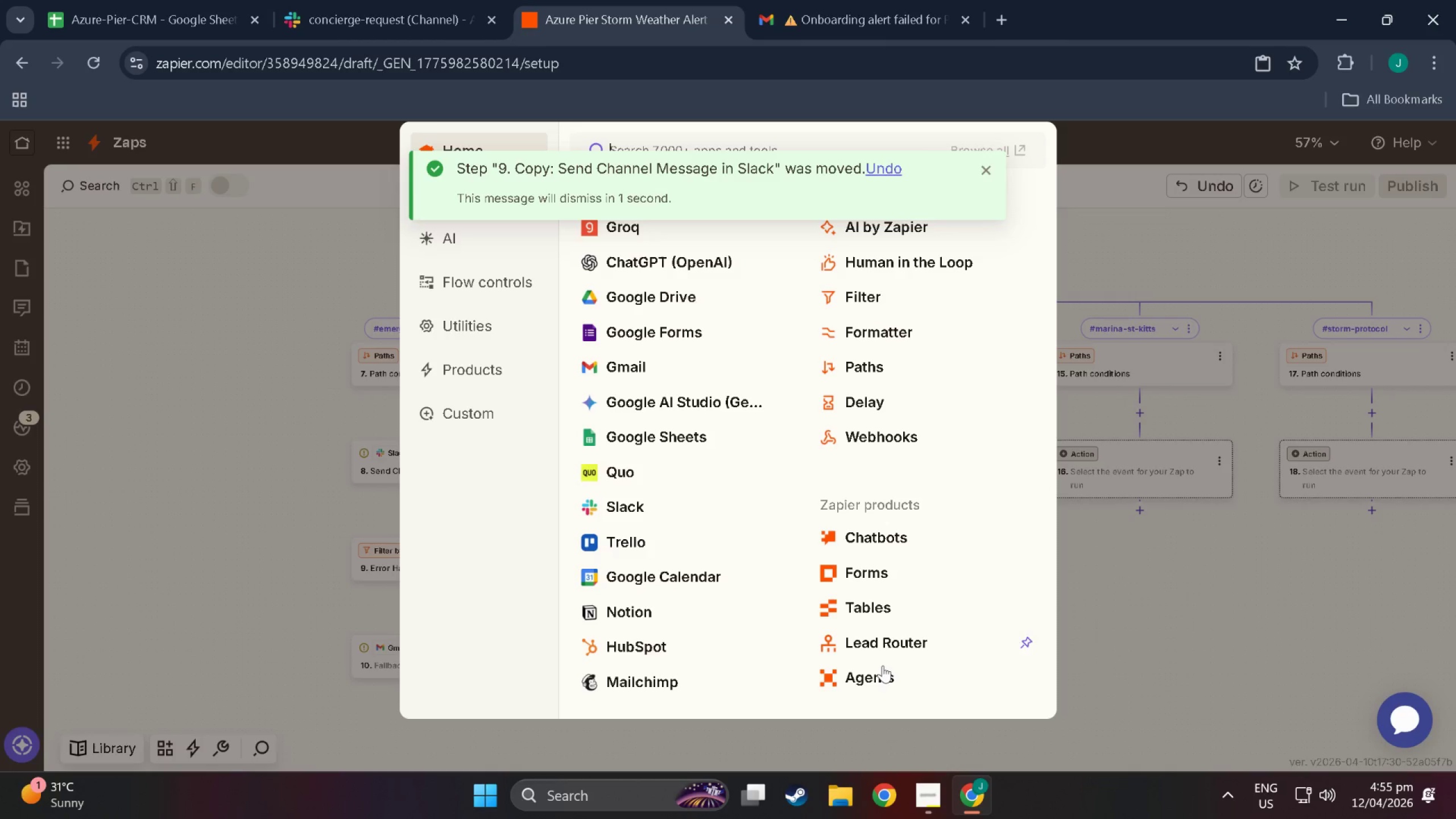 
scroll: coordinate [890, 638], scroll_direction: down, amount: 4.0
 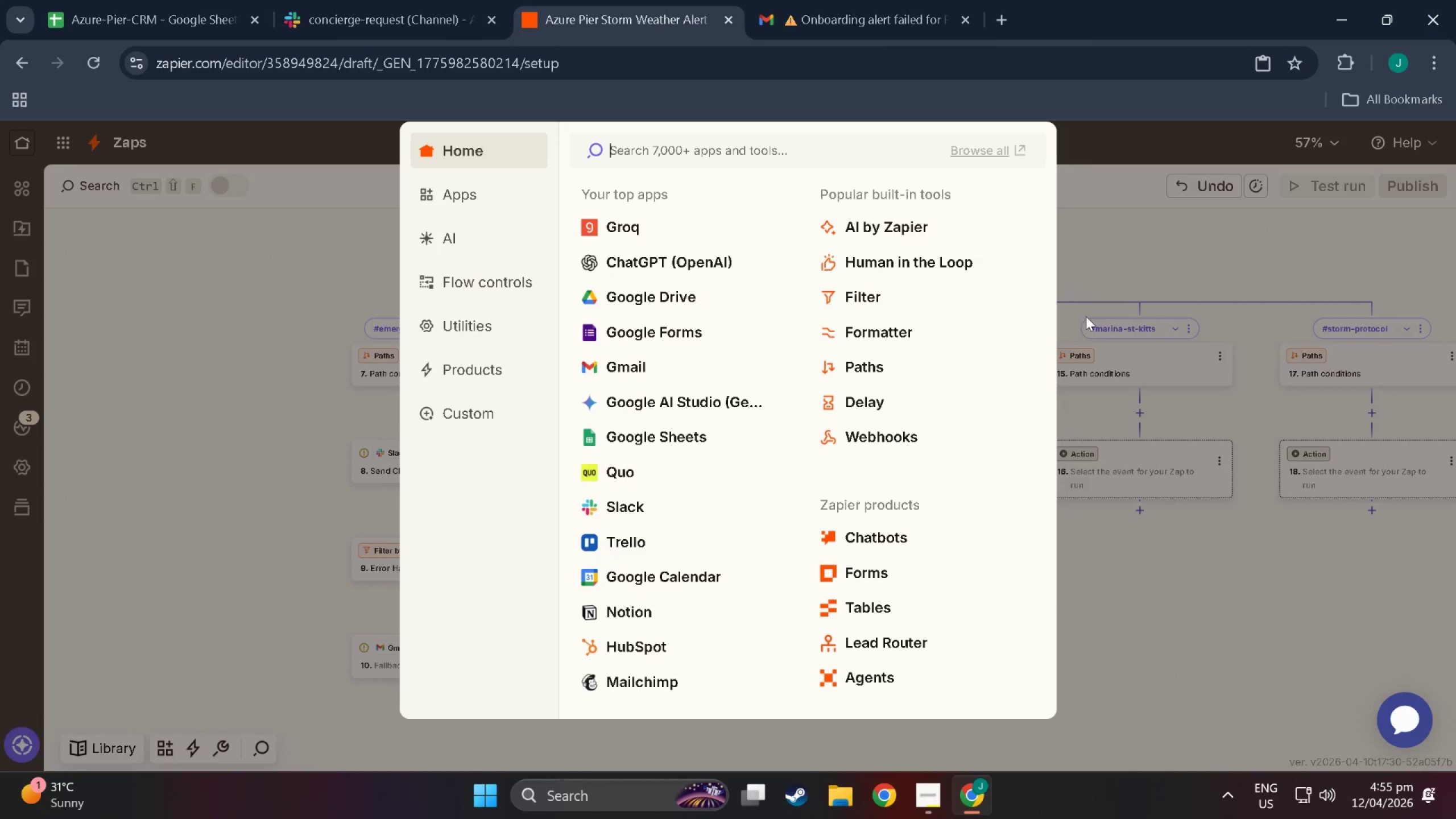 
left_click([1117, 589])
 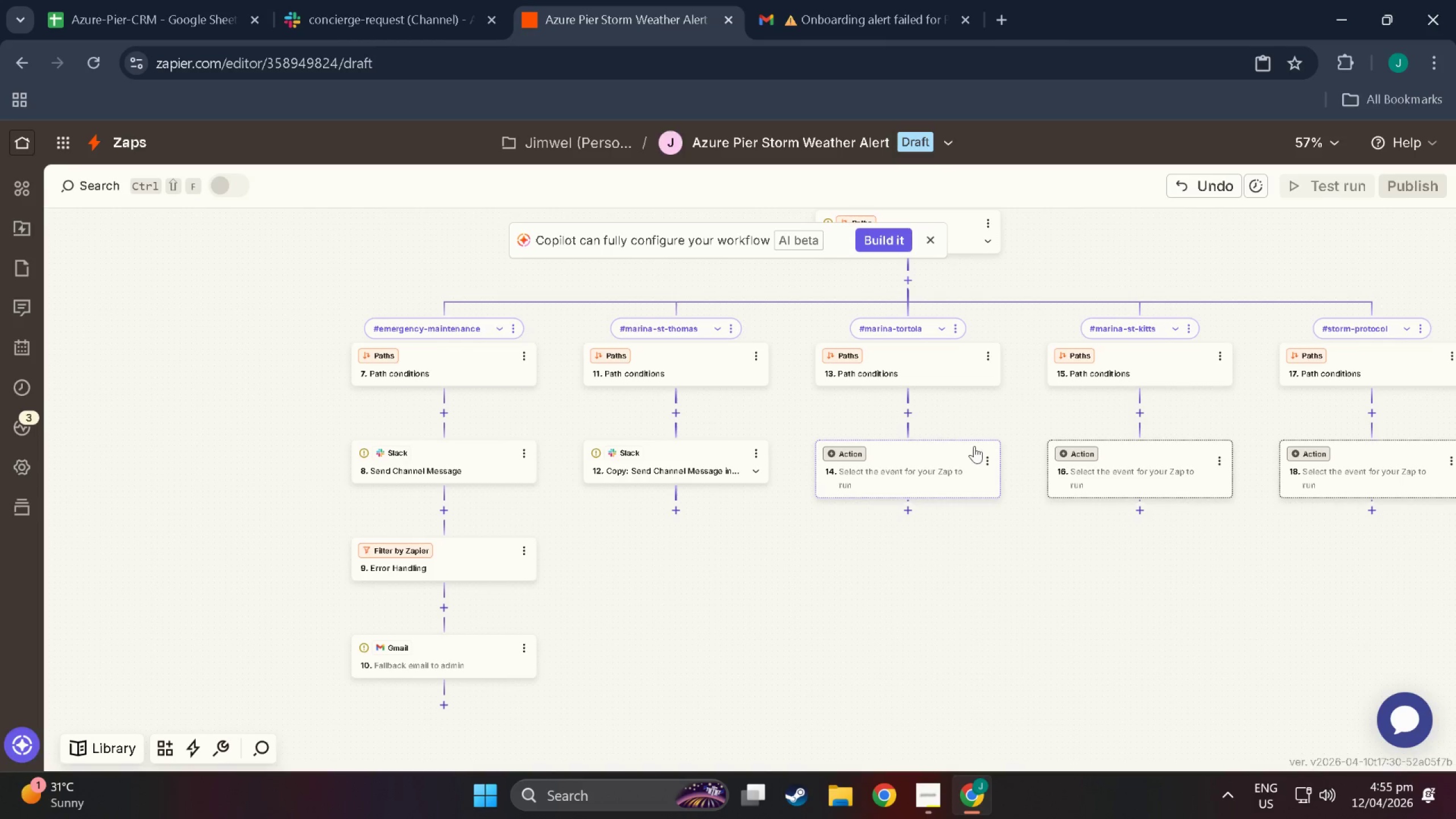 
left_click([982, 454])
 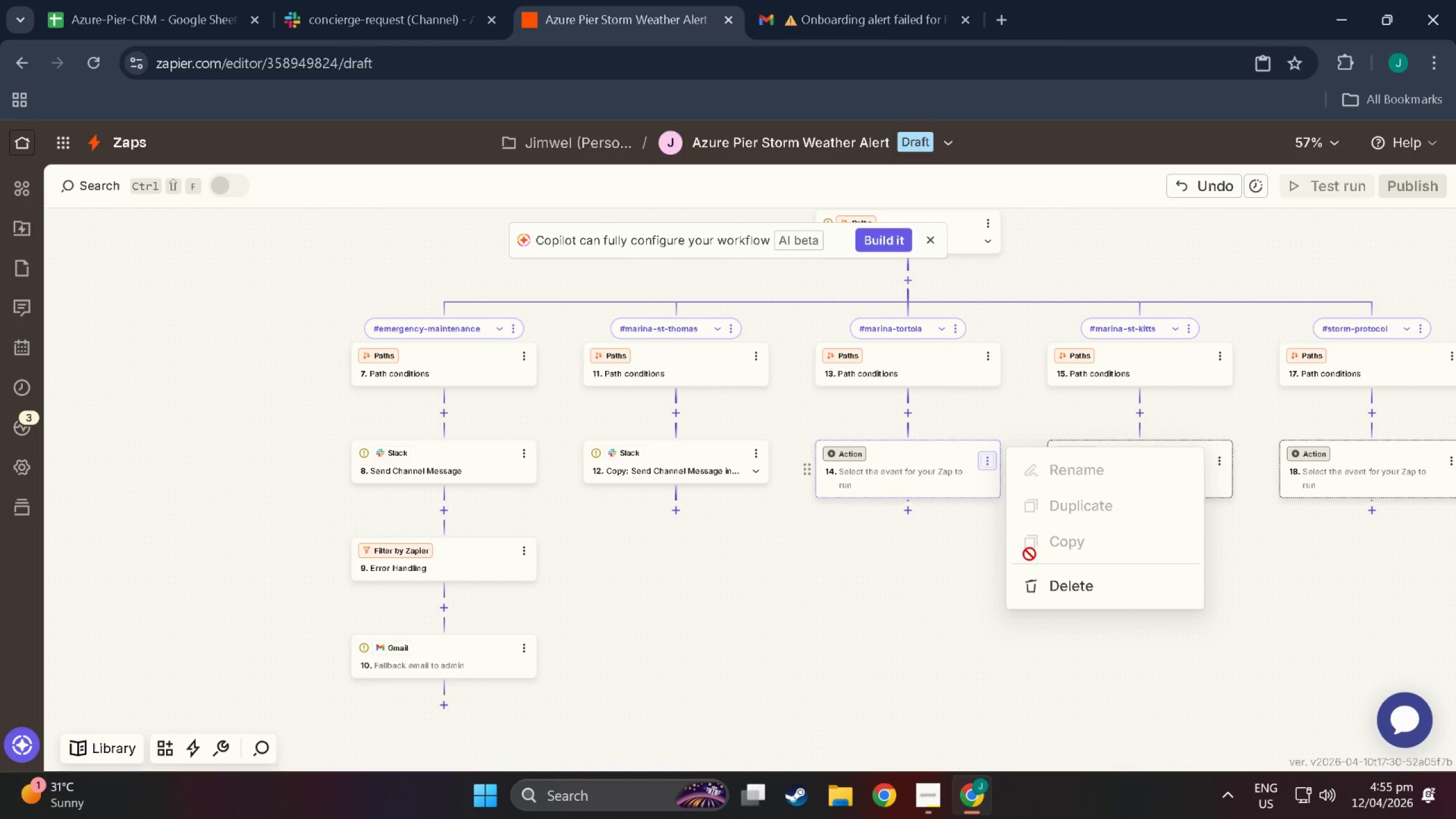 
left_click([1058, 578])
 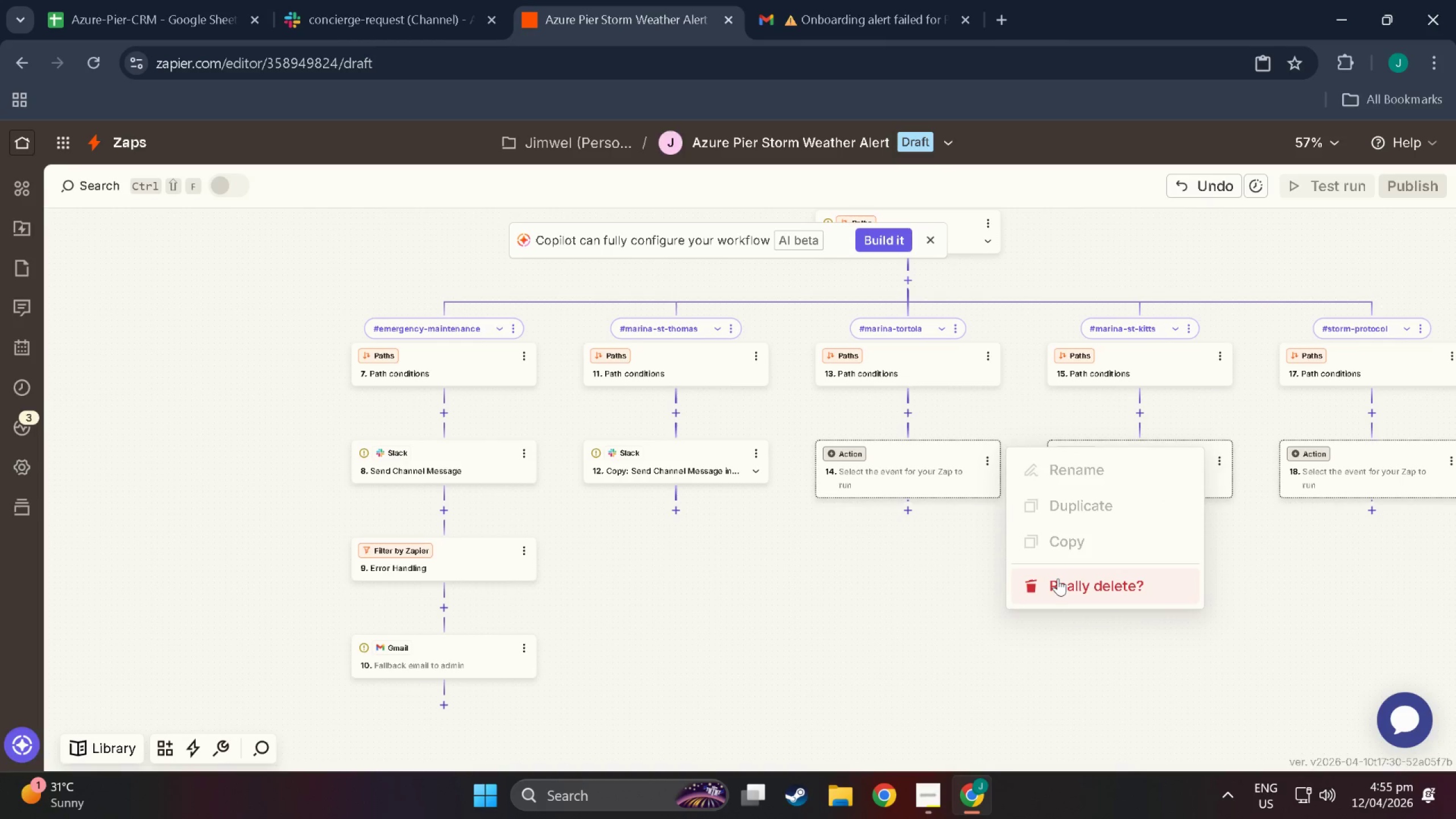 
left_click([1058, 578])
 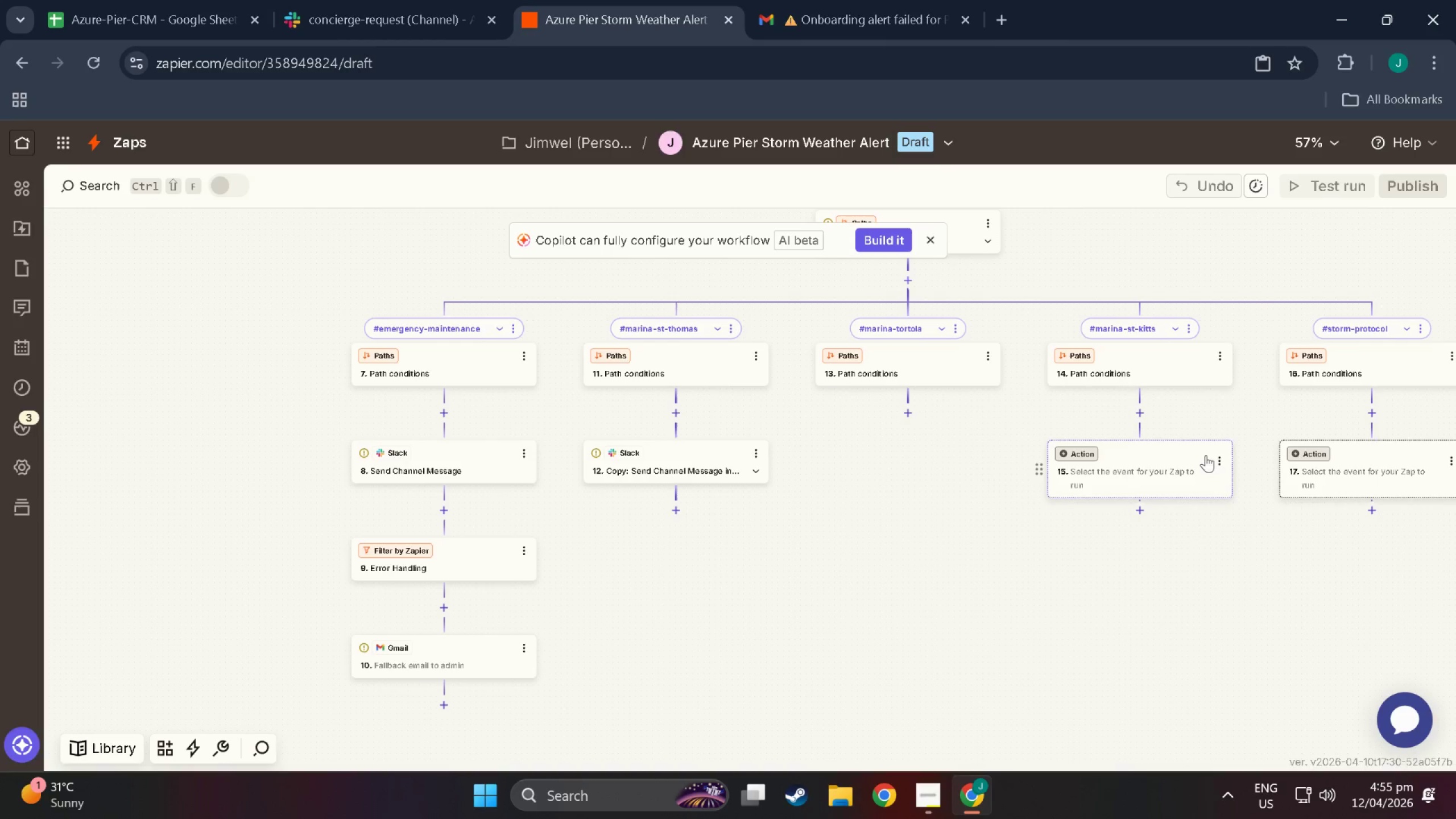 
left_click([1222, 462])
 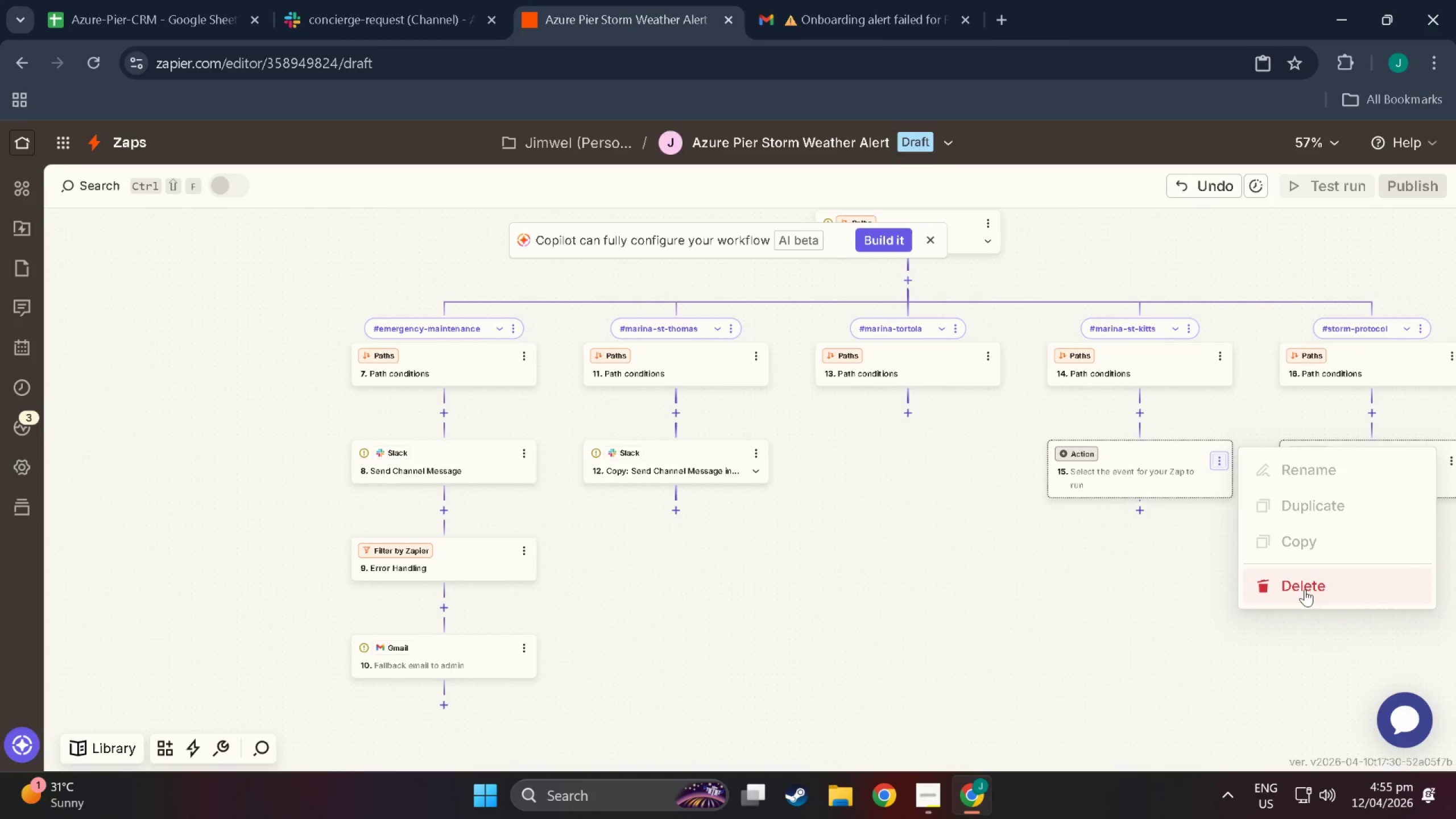 
double_click([1305, 589])
 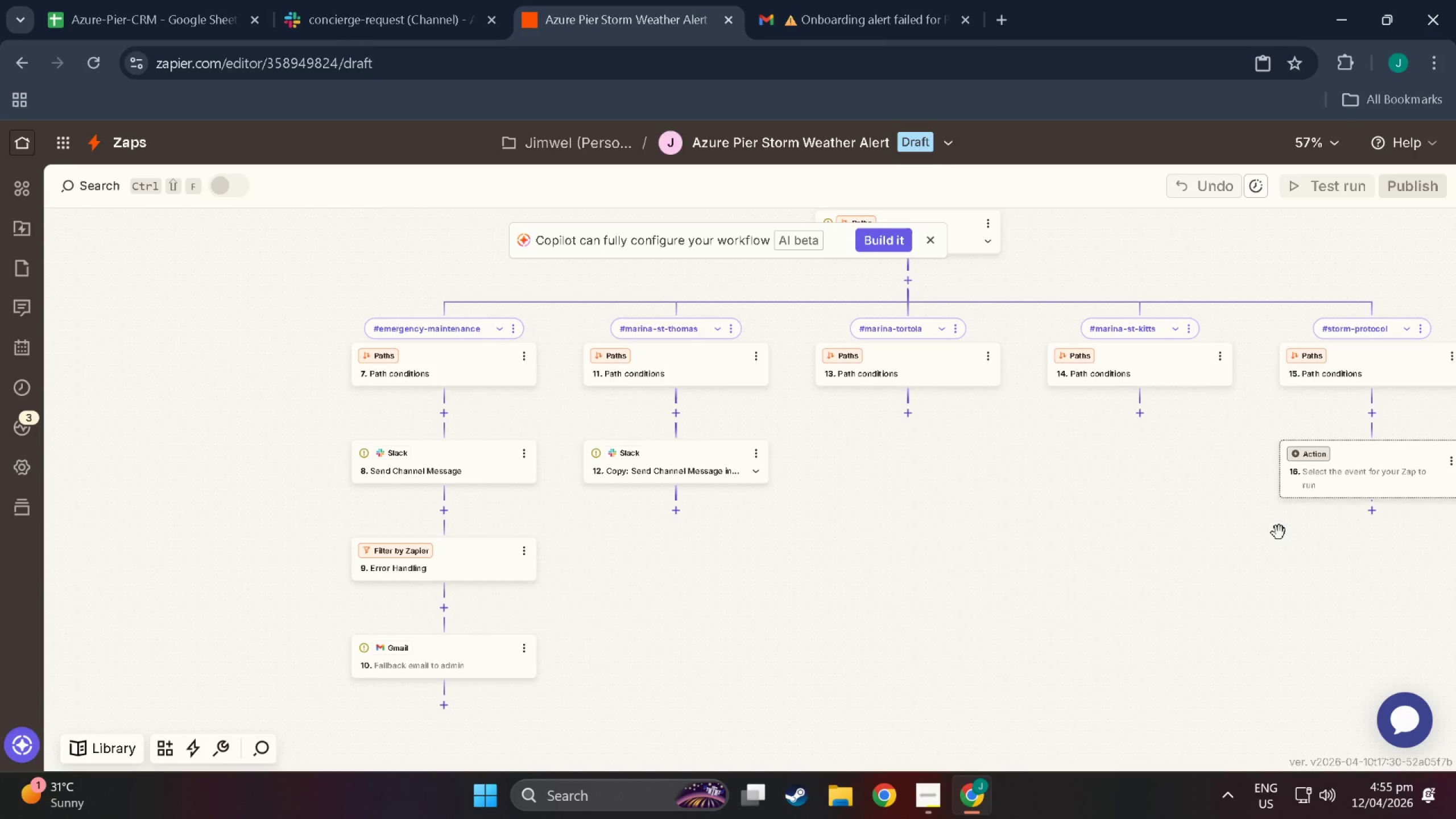 
left_click_drag(start_coordinate=[1259, 530], to_coordinate=[1002, 548])
 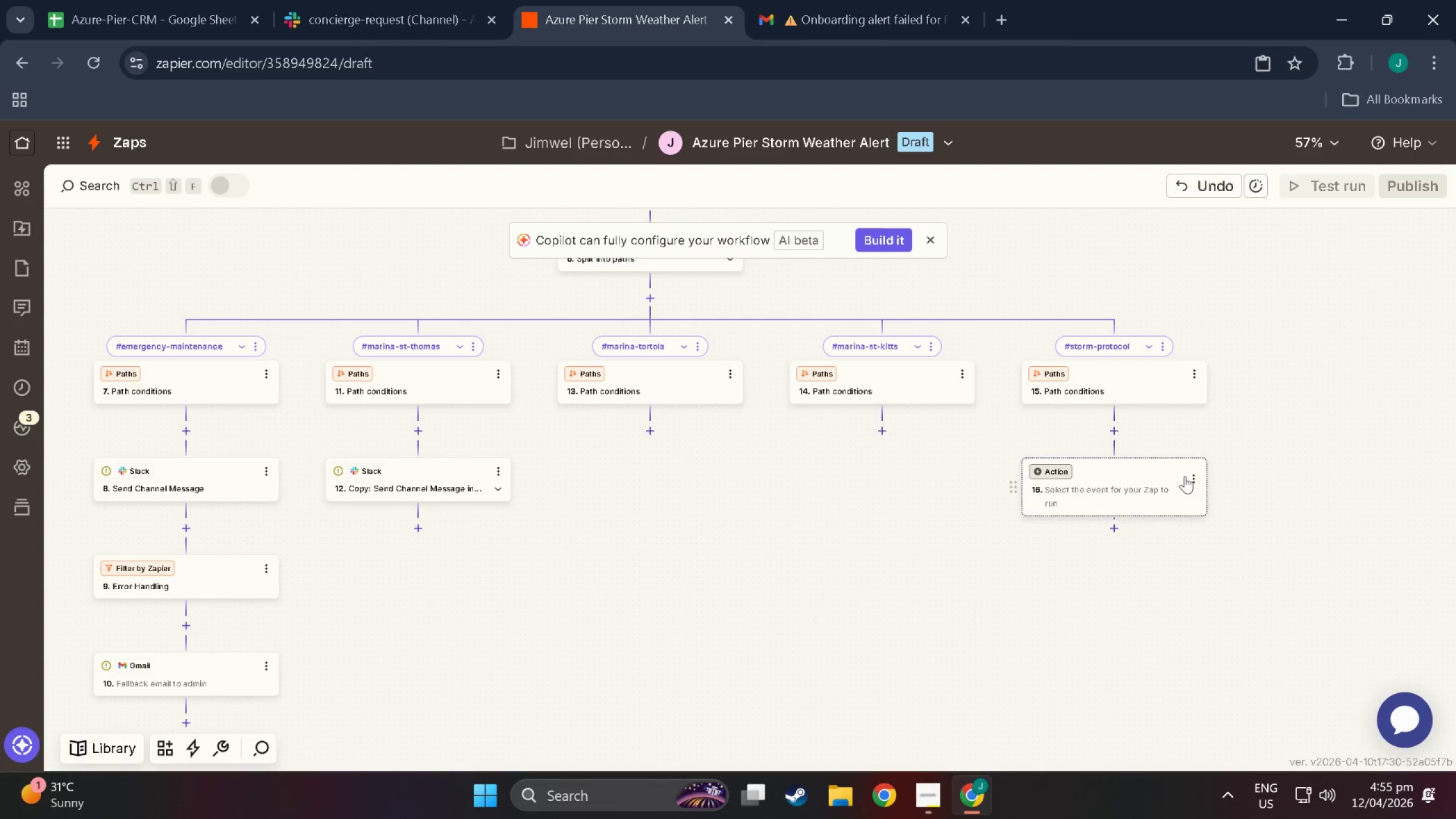 
left_click([1190, 478])
 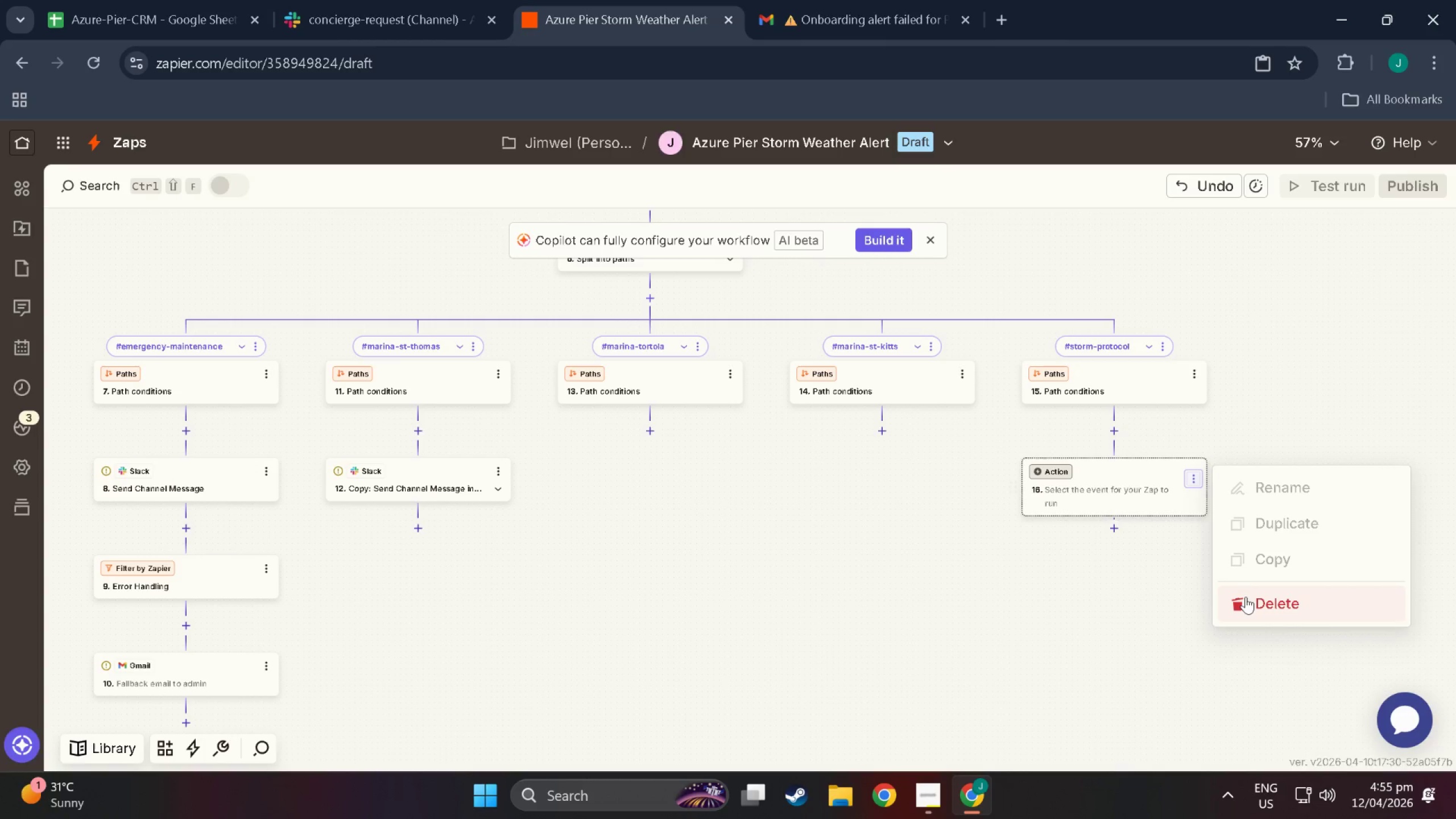 
double_click([1246, 597])
 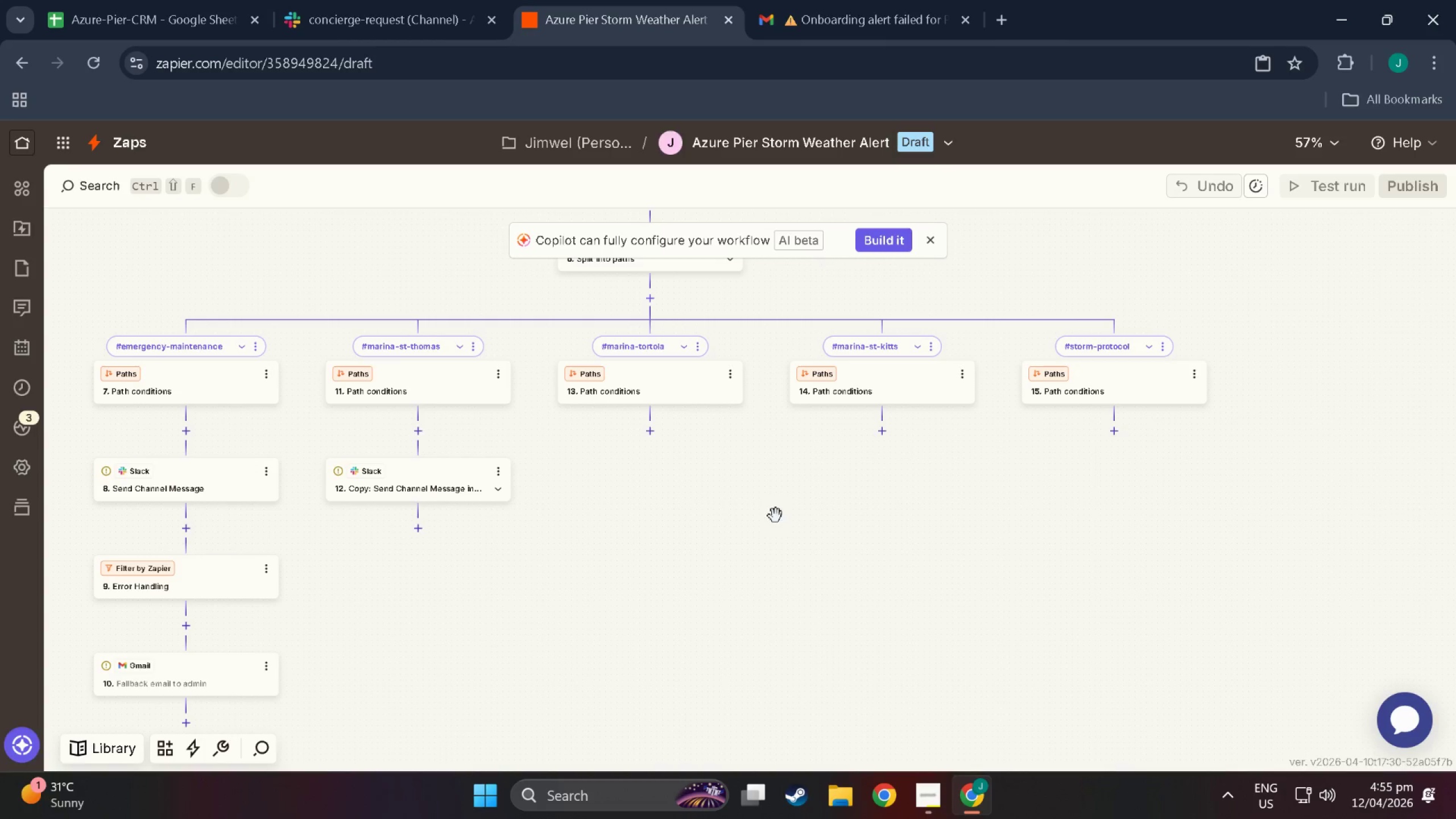 
left_click_drag(start_coordinate=[731, 510], to_coordinate=[892, 519])
 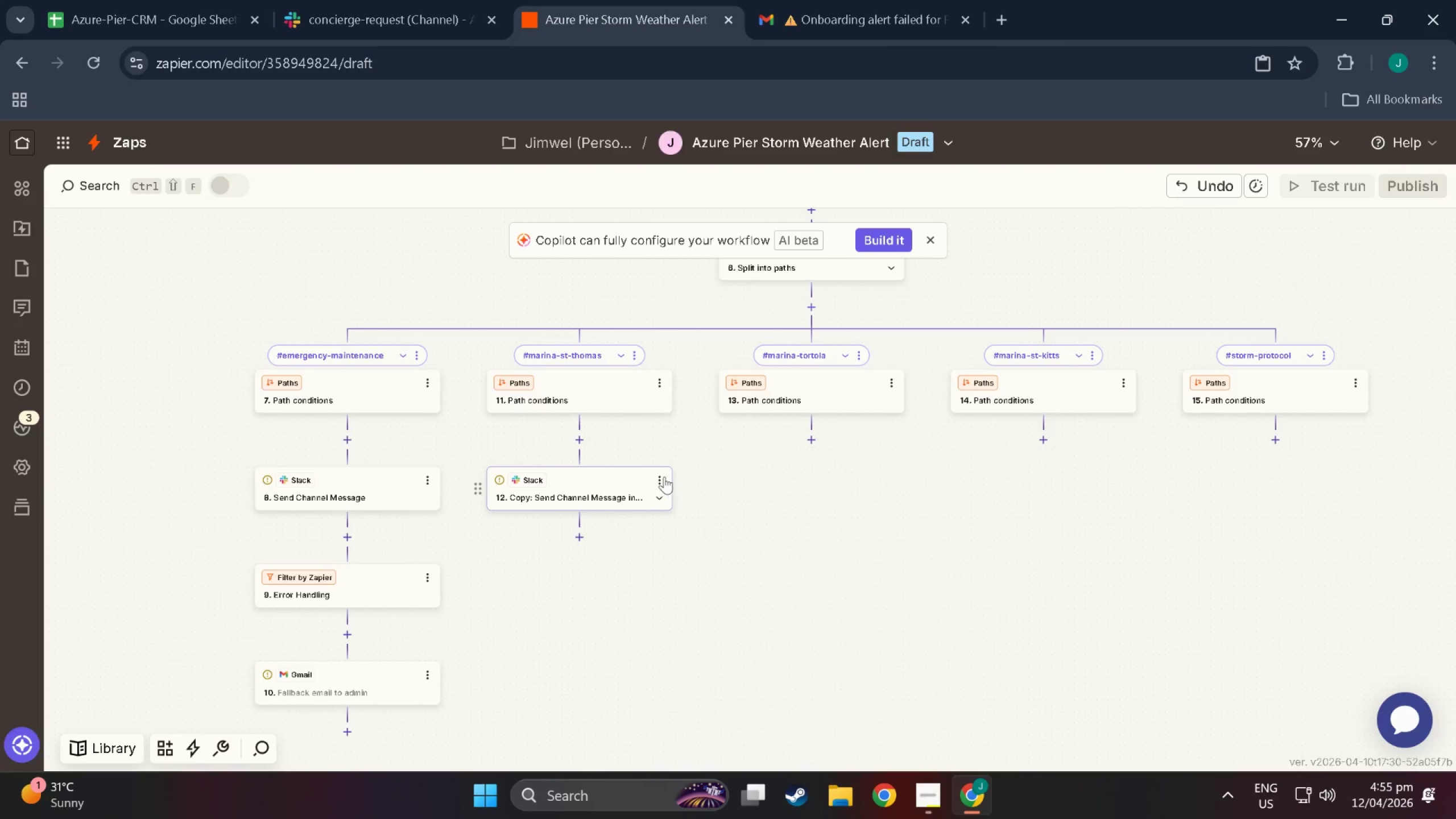 
left_click([656, 475])
 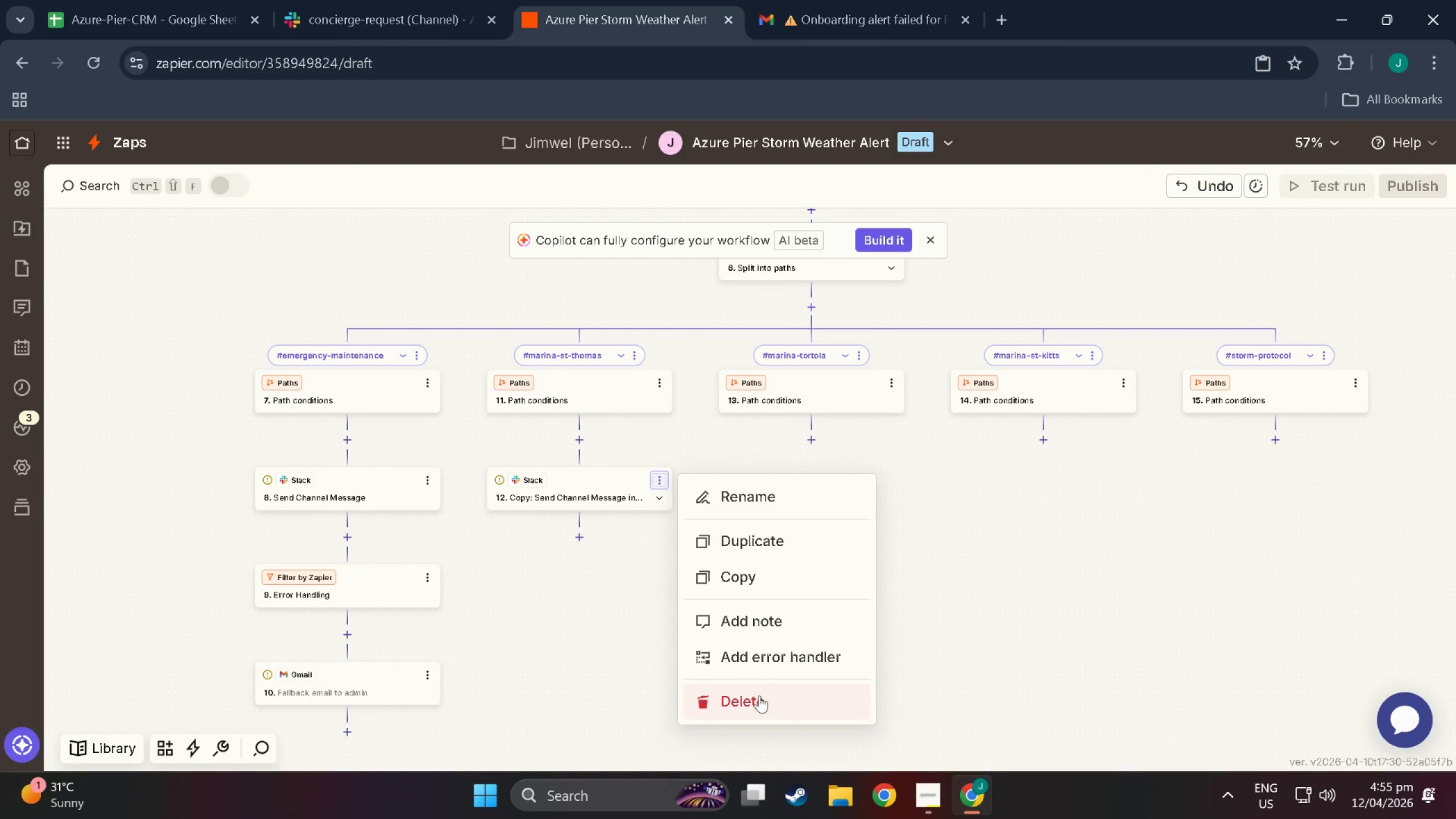 
double_click([759, 696])
 